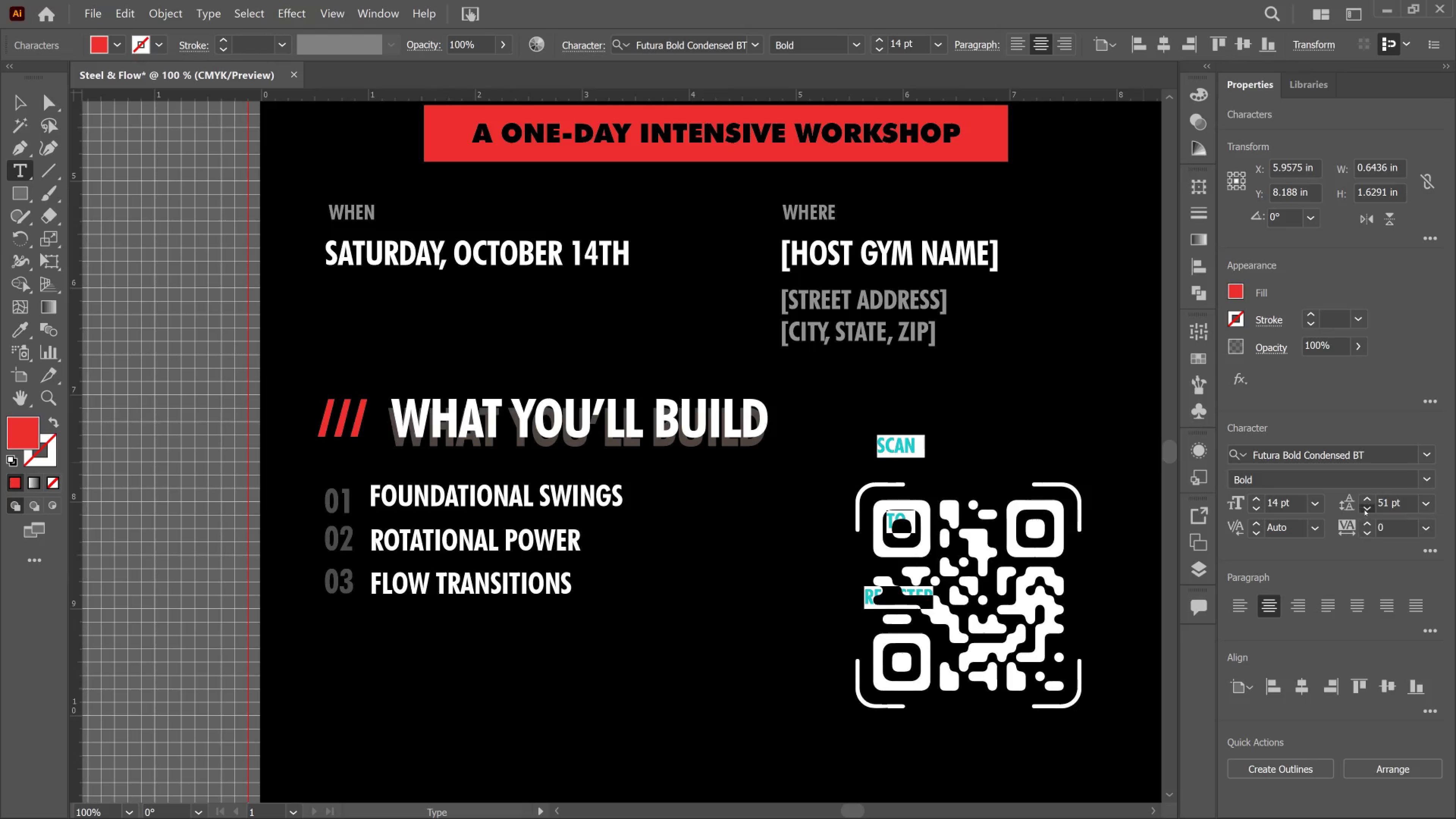 
double_click([1364, 510])
 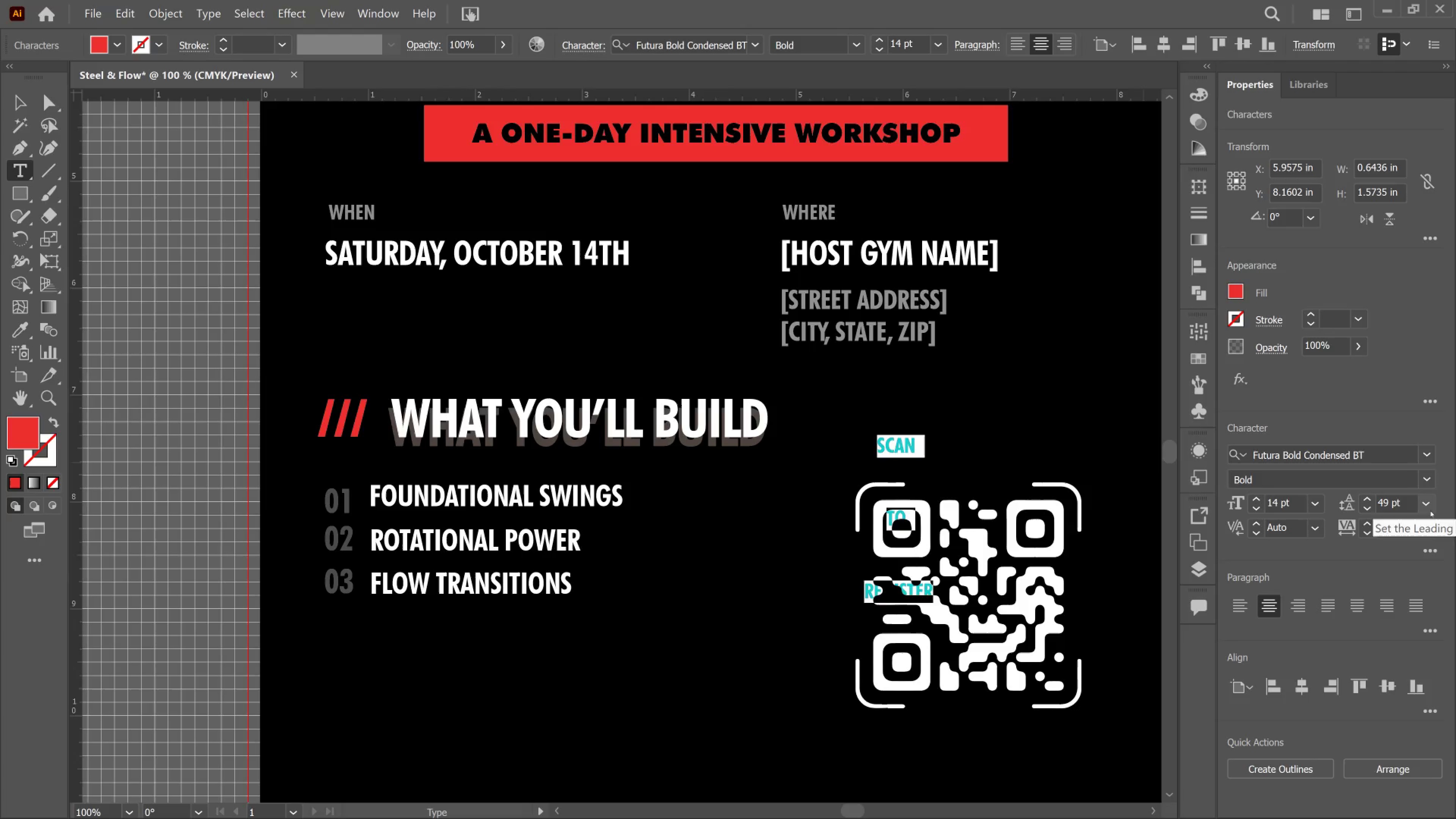 
left_click([1429, 511])
 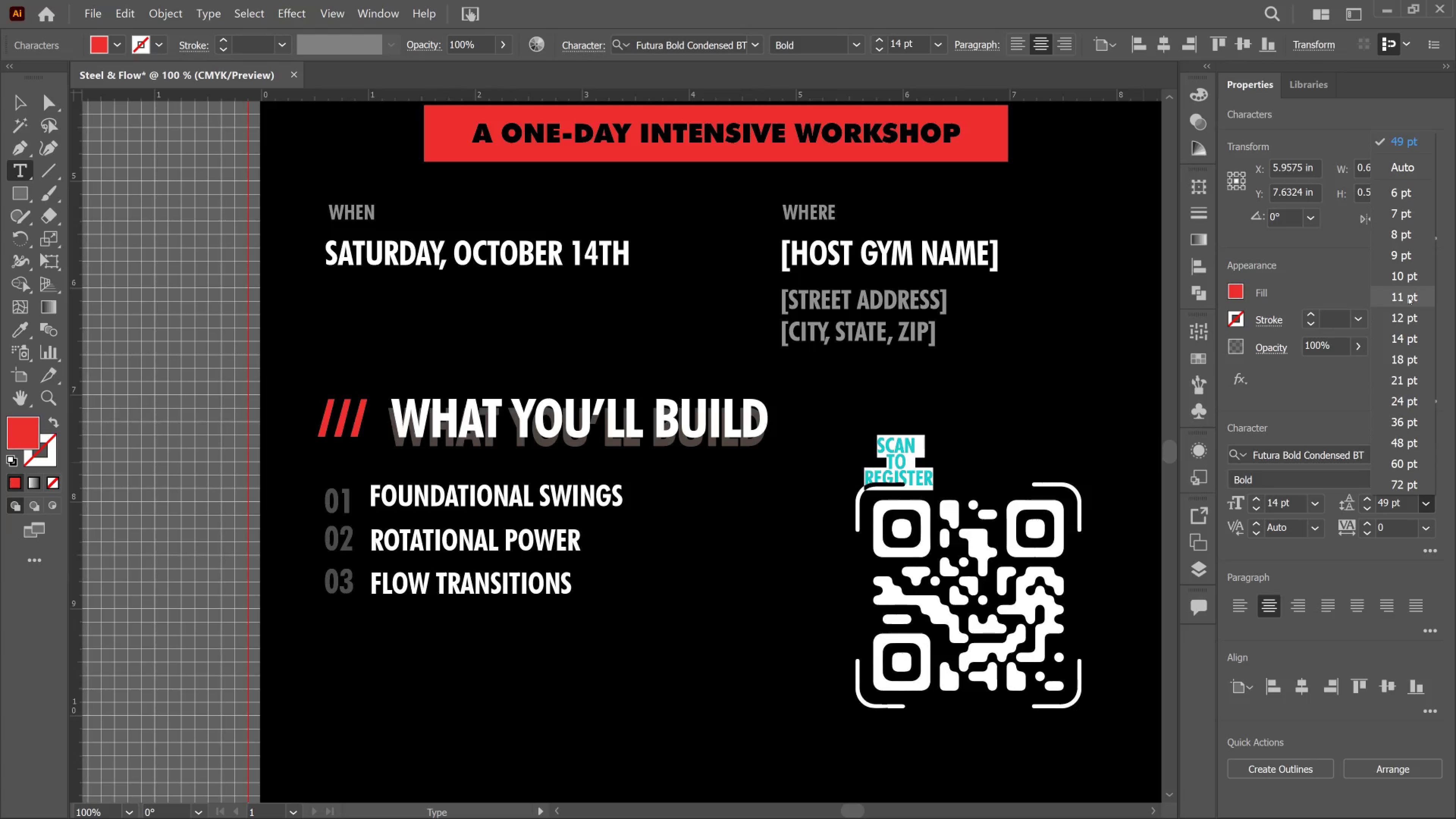 
wait(7.73)
 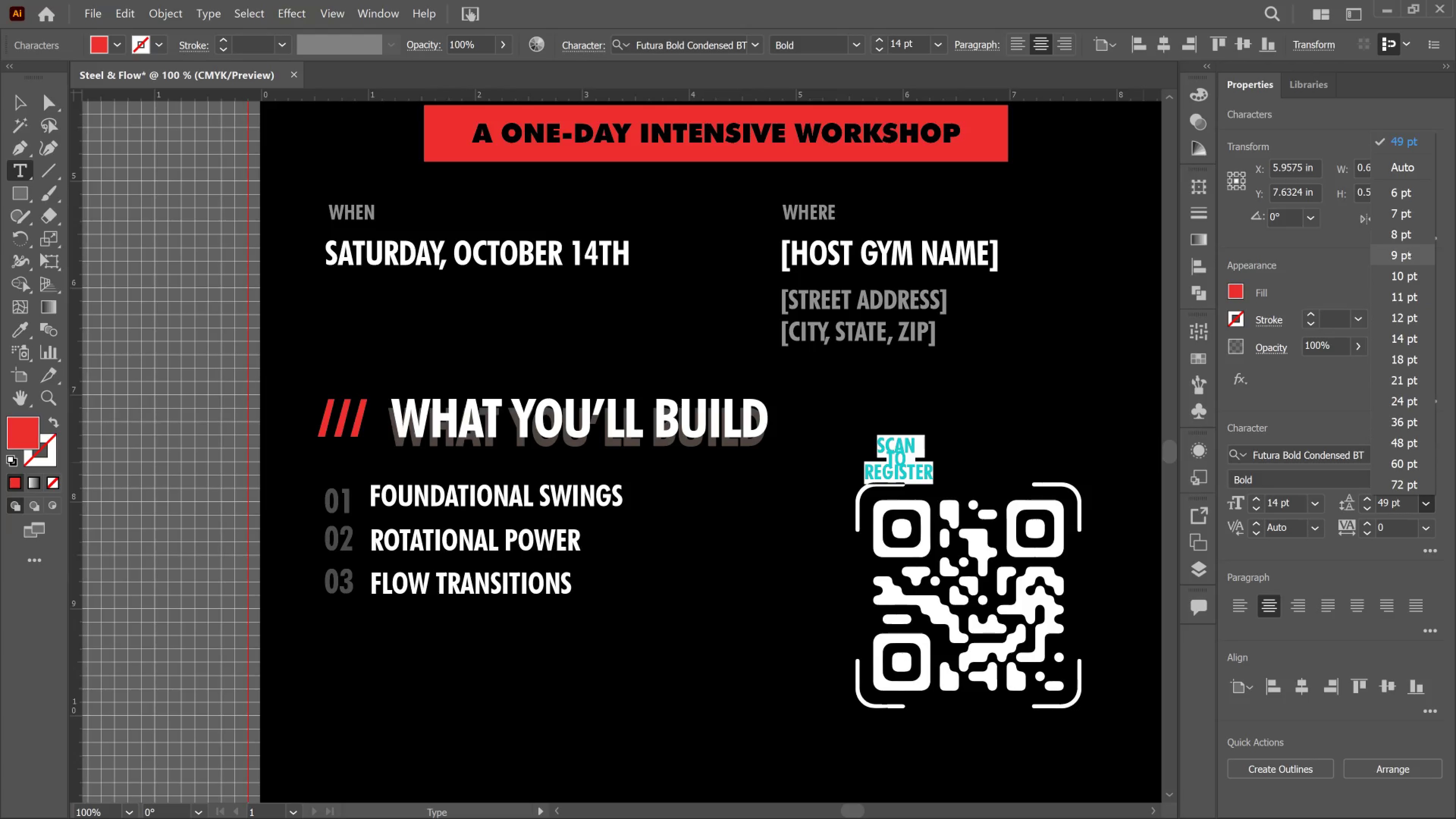 
left_click([1409, 298])
 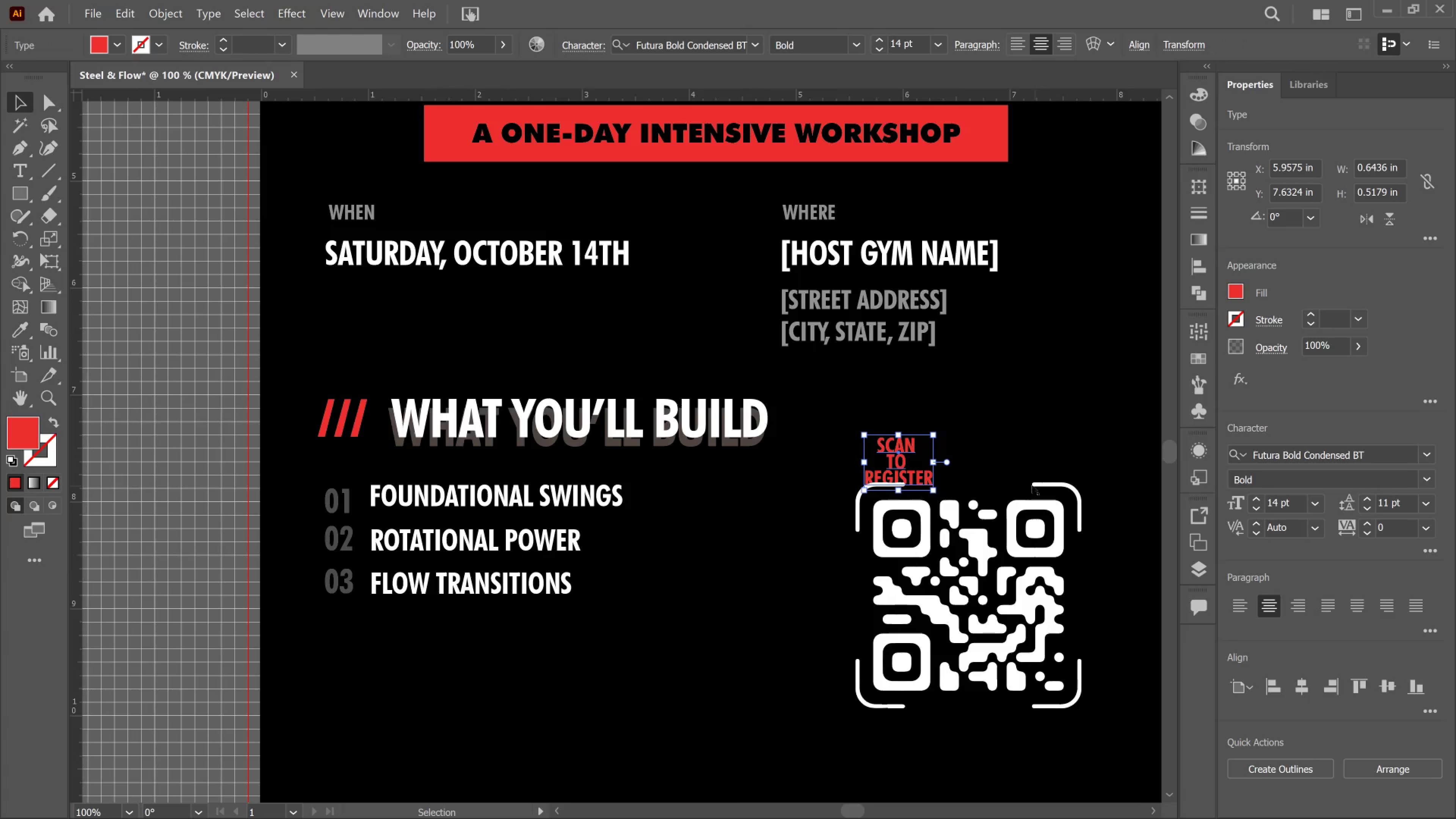 
left_click_drag(start_coordinate=[908, 464], to_coordinate=[987, 441])
 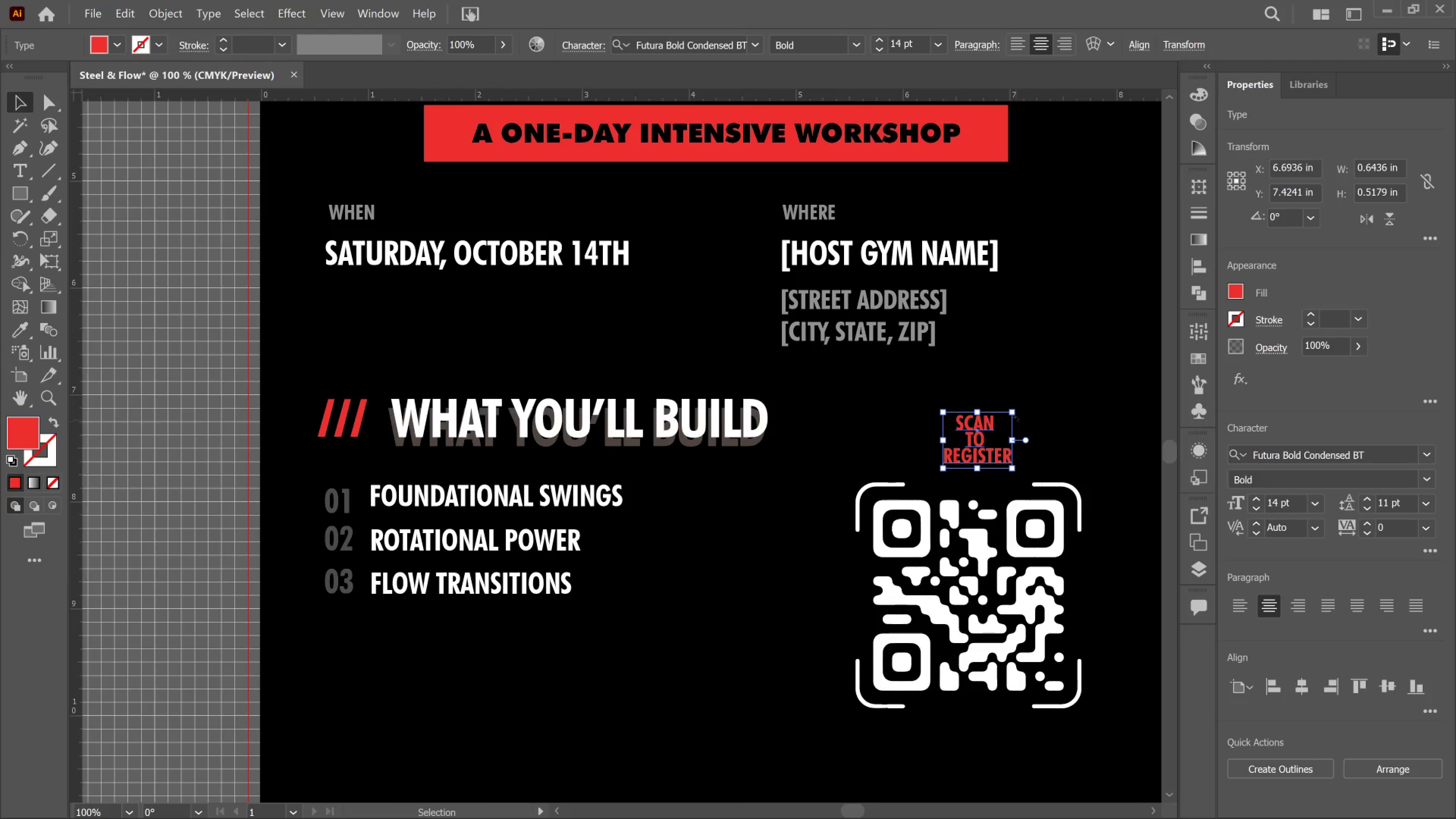 
left_click_drag(start_coordinate=[1016, 411], to_coordinate=[1073, 398])
 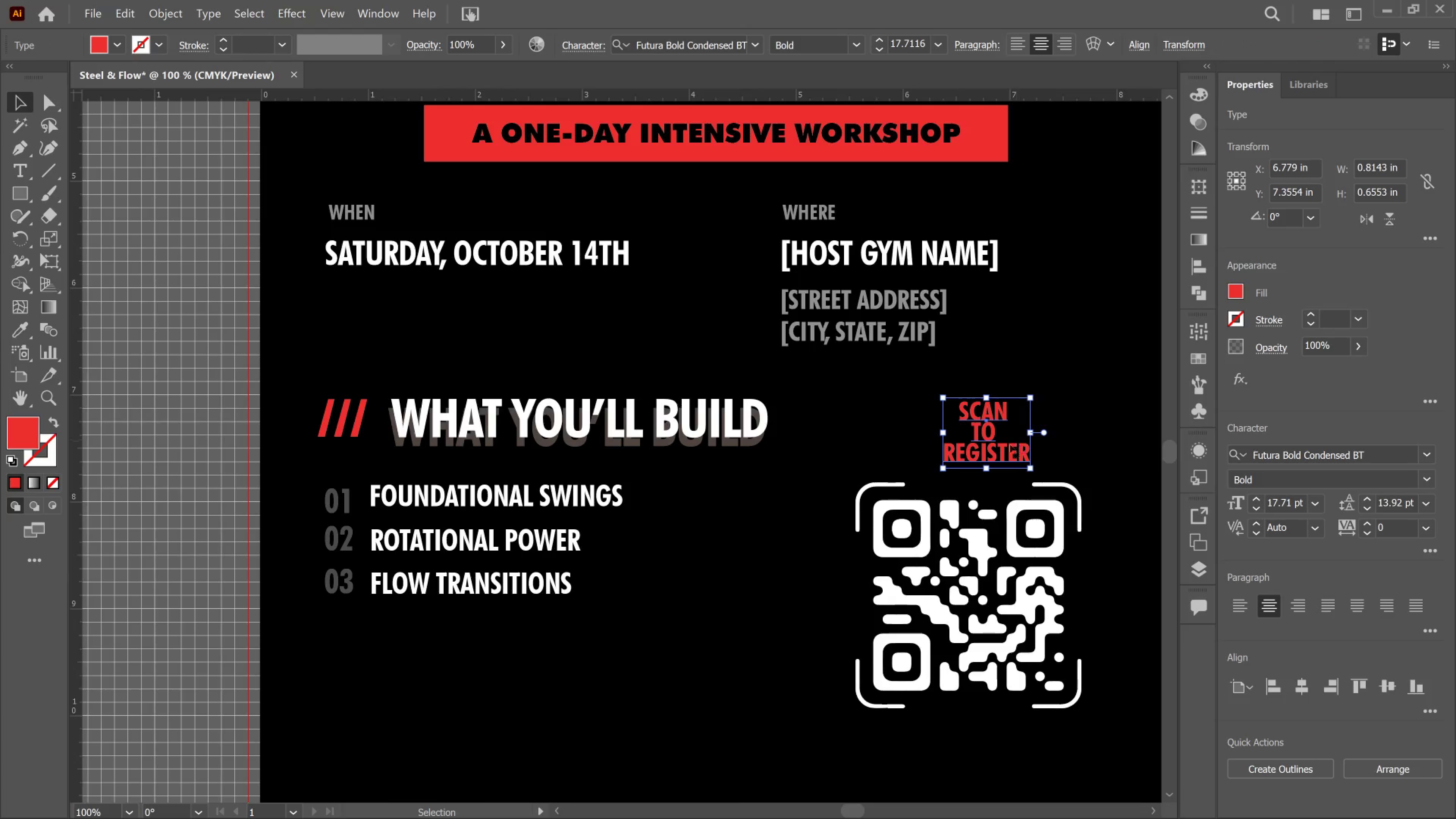 
hold_key(key=ShiftLeft, duration=1.73)
 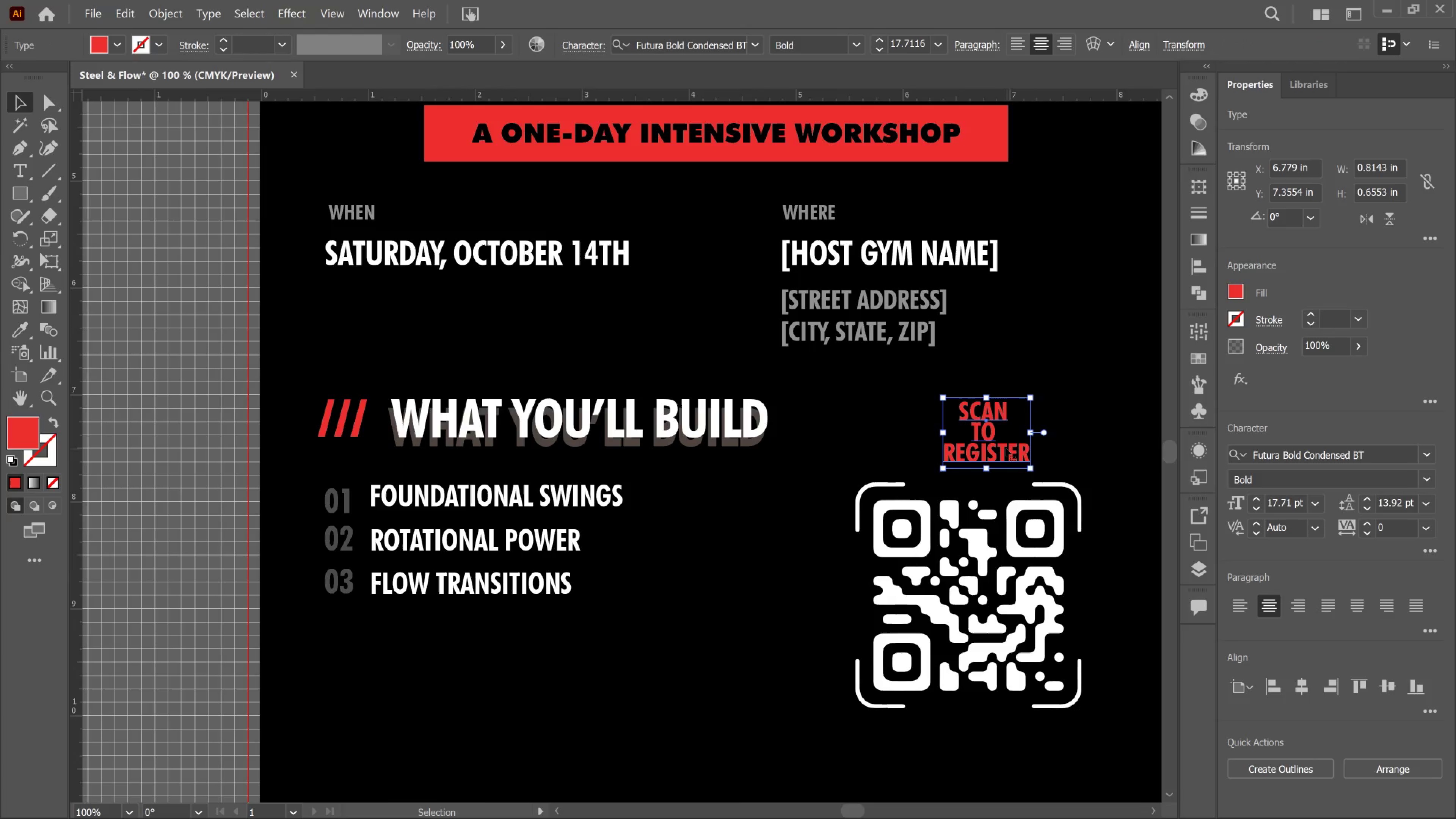 
left_click_drag(start_coordinate=[1007, 449], to_coordinate=[984, 441])
 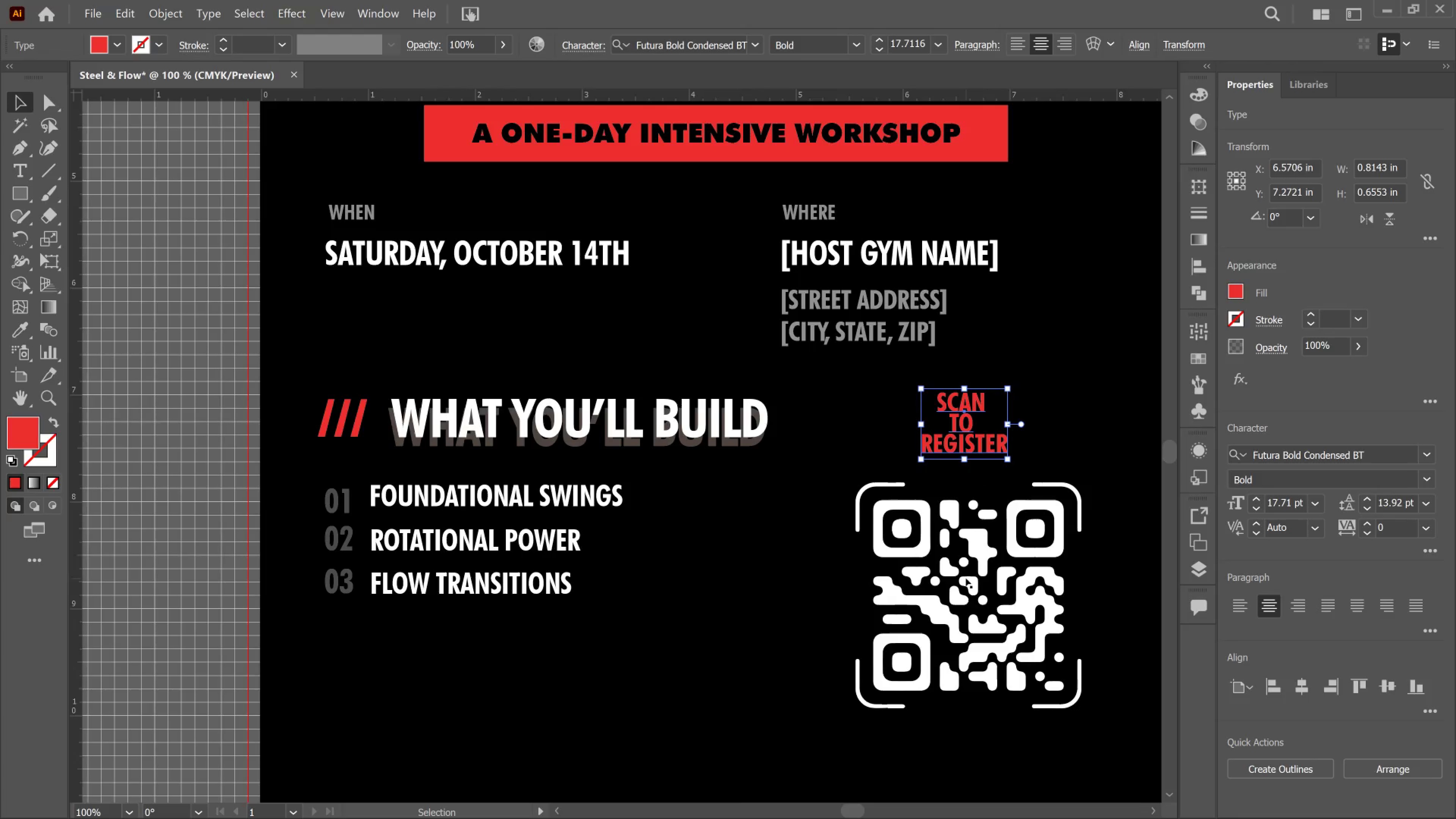 
hold_key(key=Space, duration=1.35)
 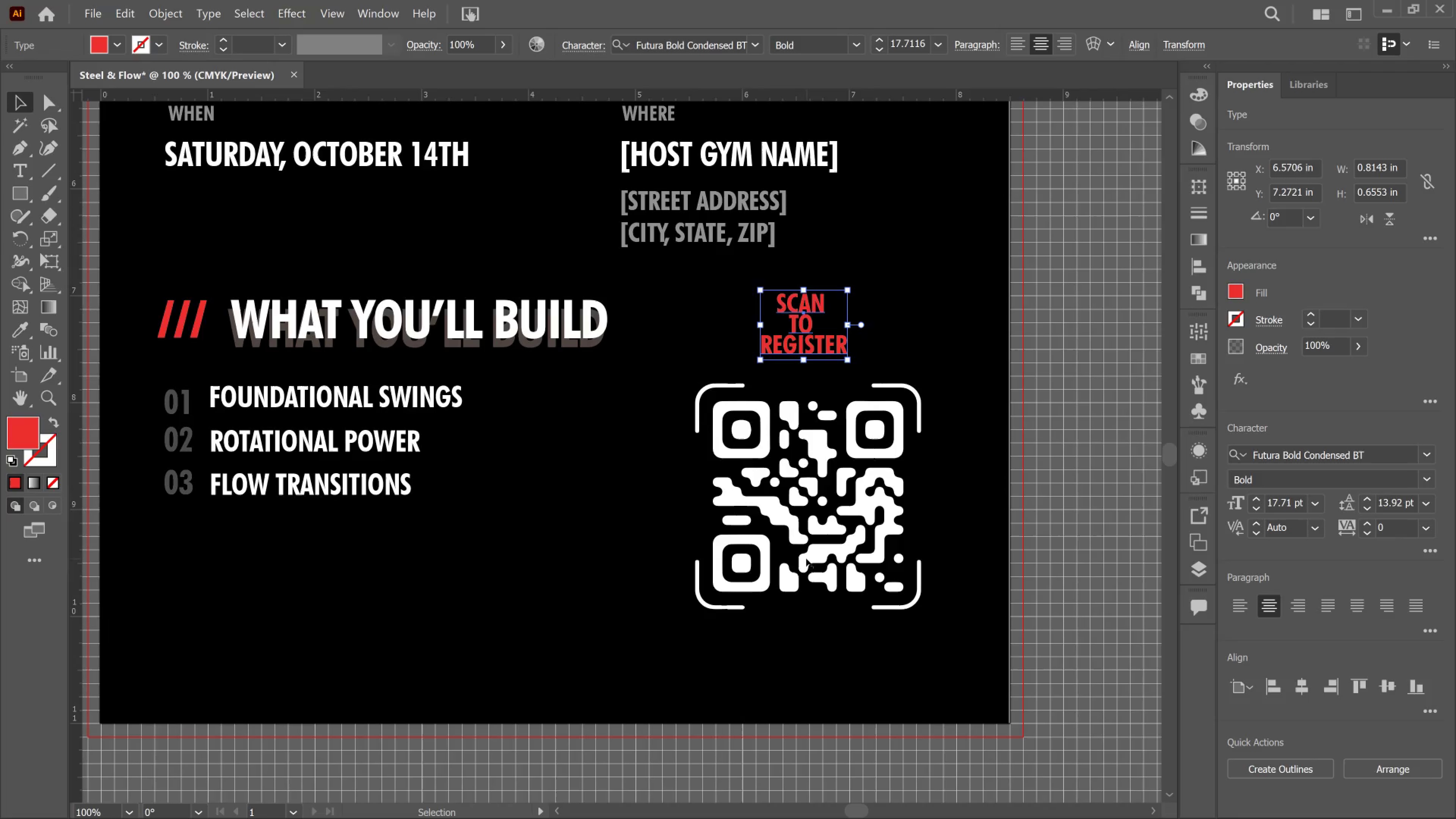 
left_click_drag(start_coordinate=[941, 628], to_coordinate=[781, 529])
 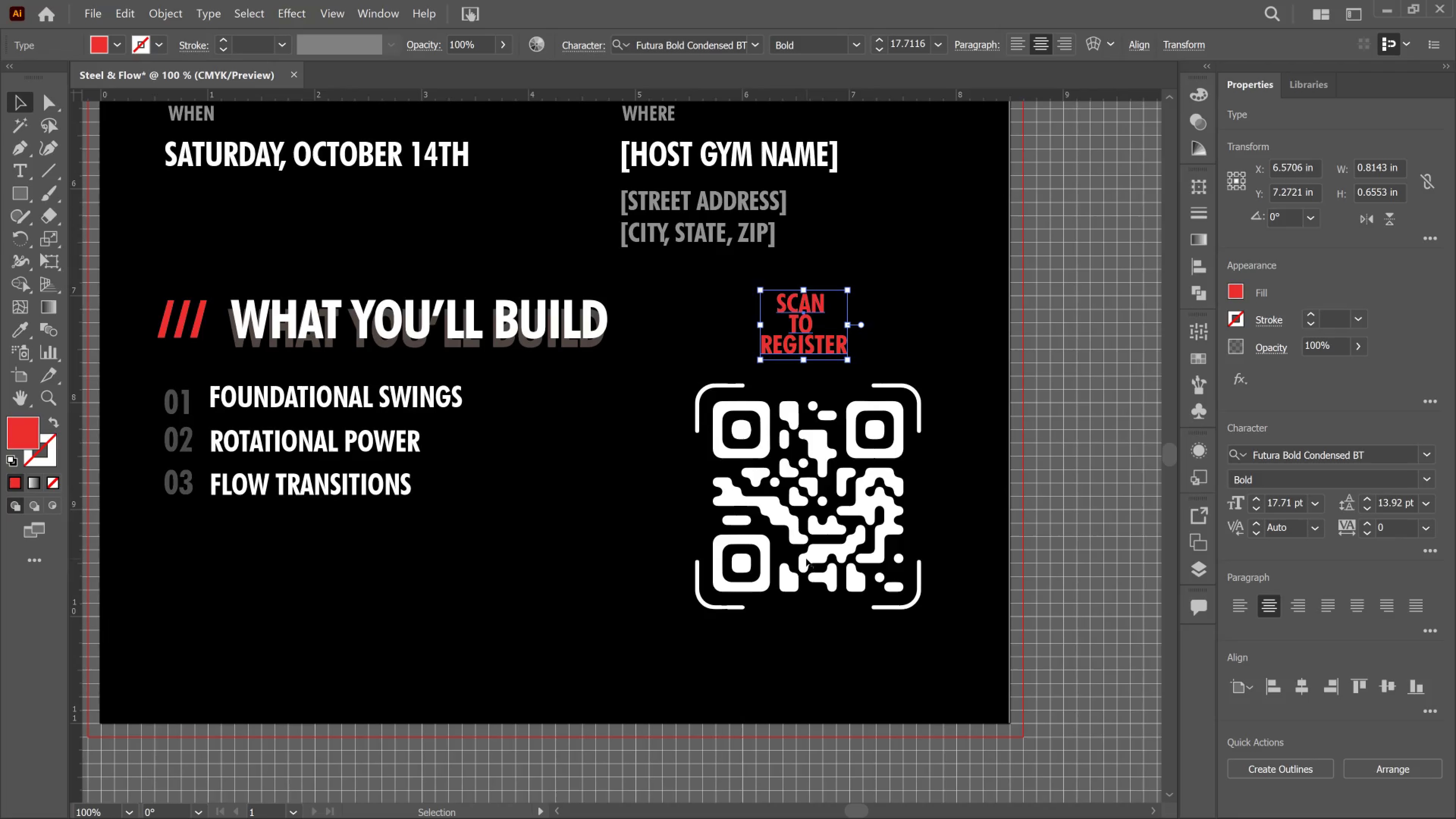 
left_click_drag(start_coordinate=[806, 559], to_coordinate=[806, 587])
 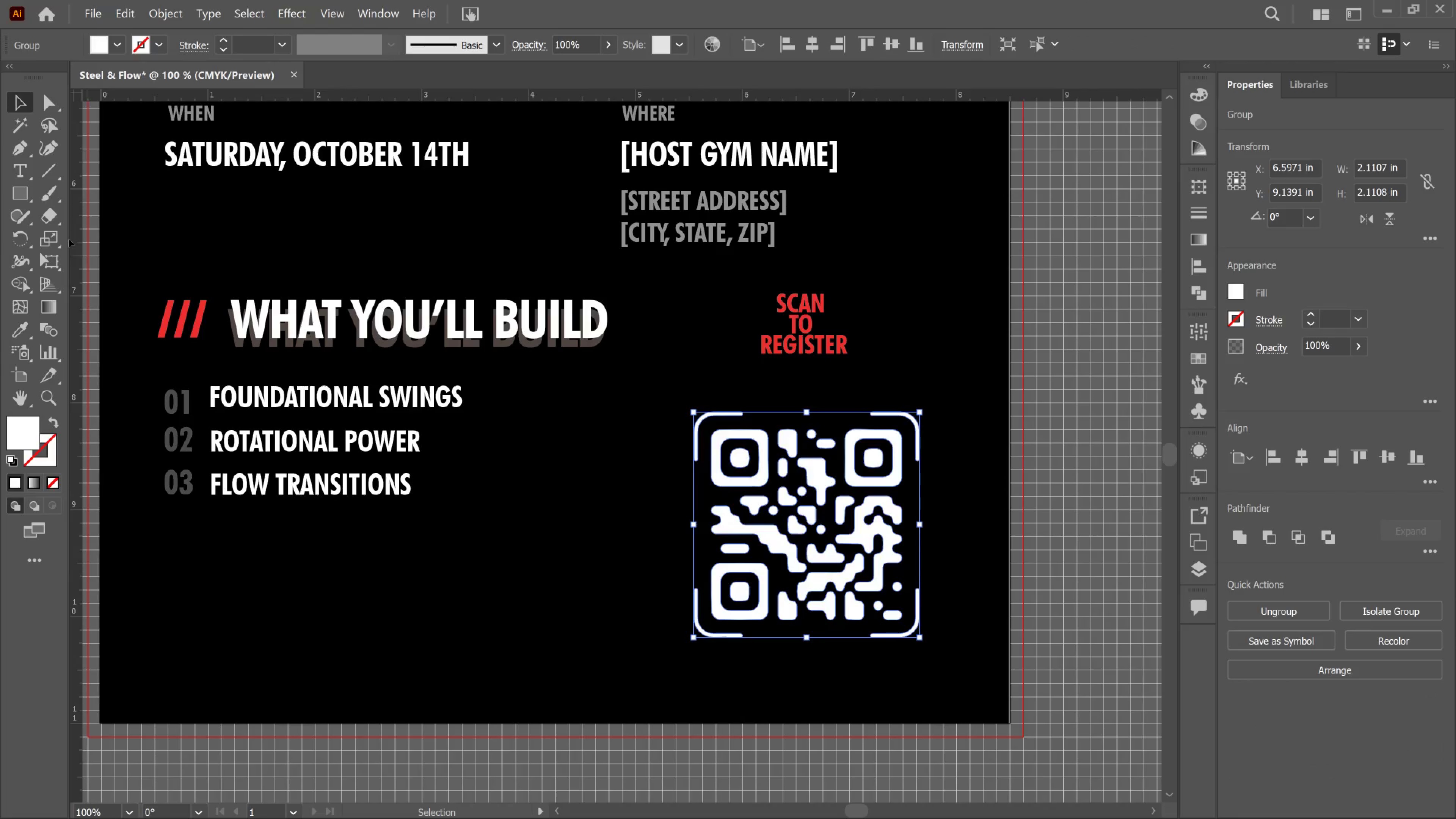 
left_click([30, 192])
 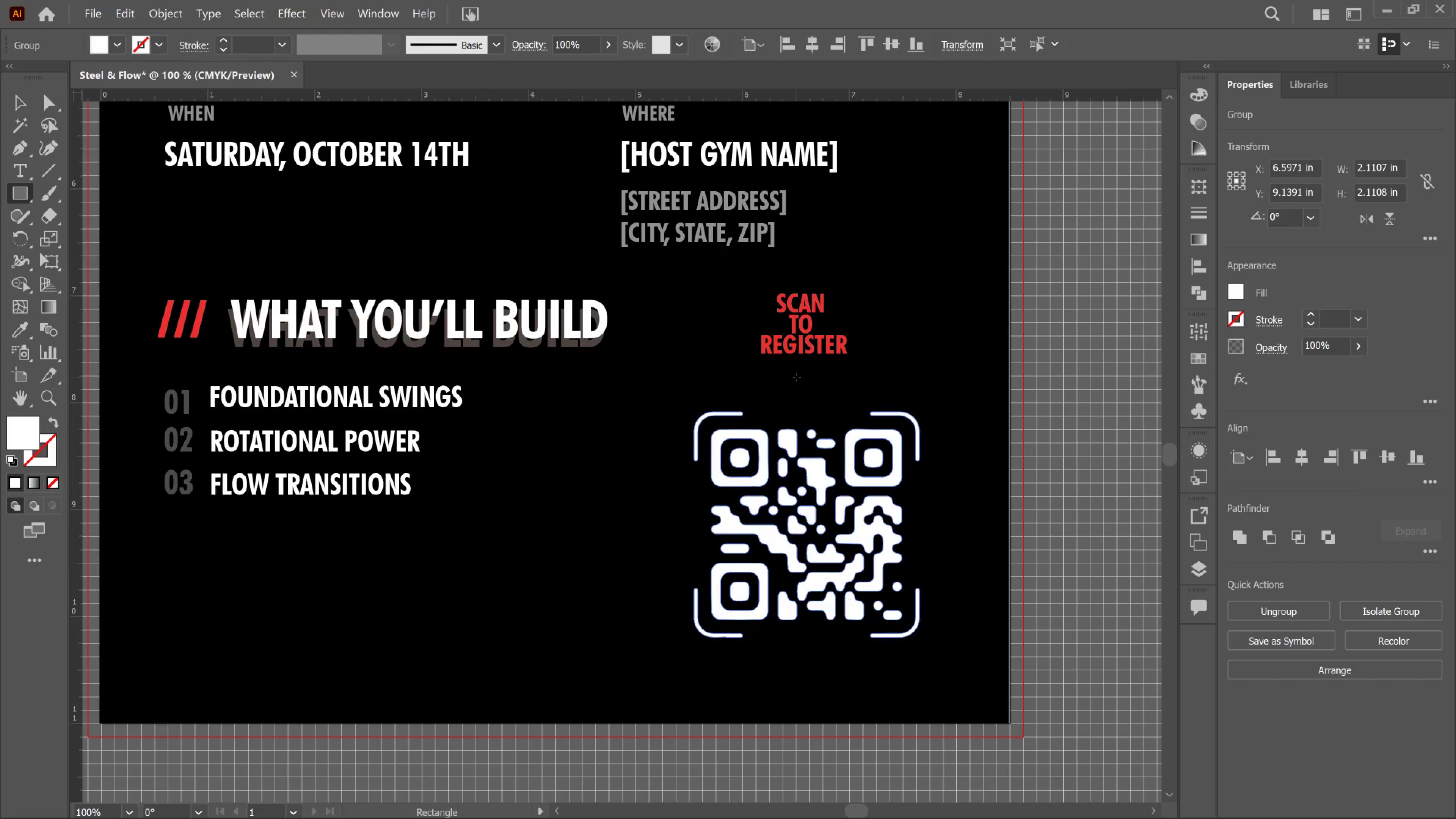 
hold_key(key=AltLeft, duration=0.41)
scroll: coordinate [806, 381], scroll_direction: up, amount: 2.0
 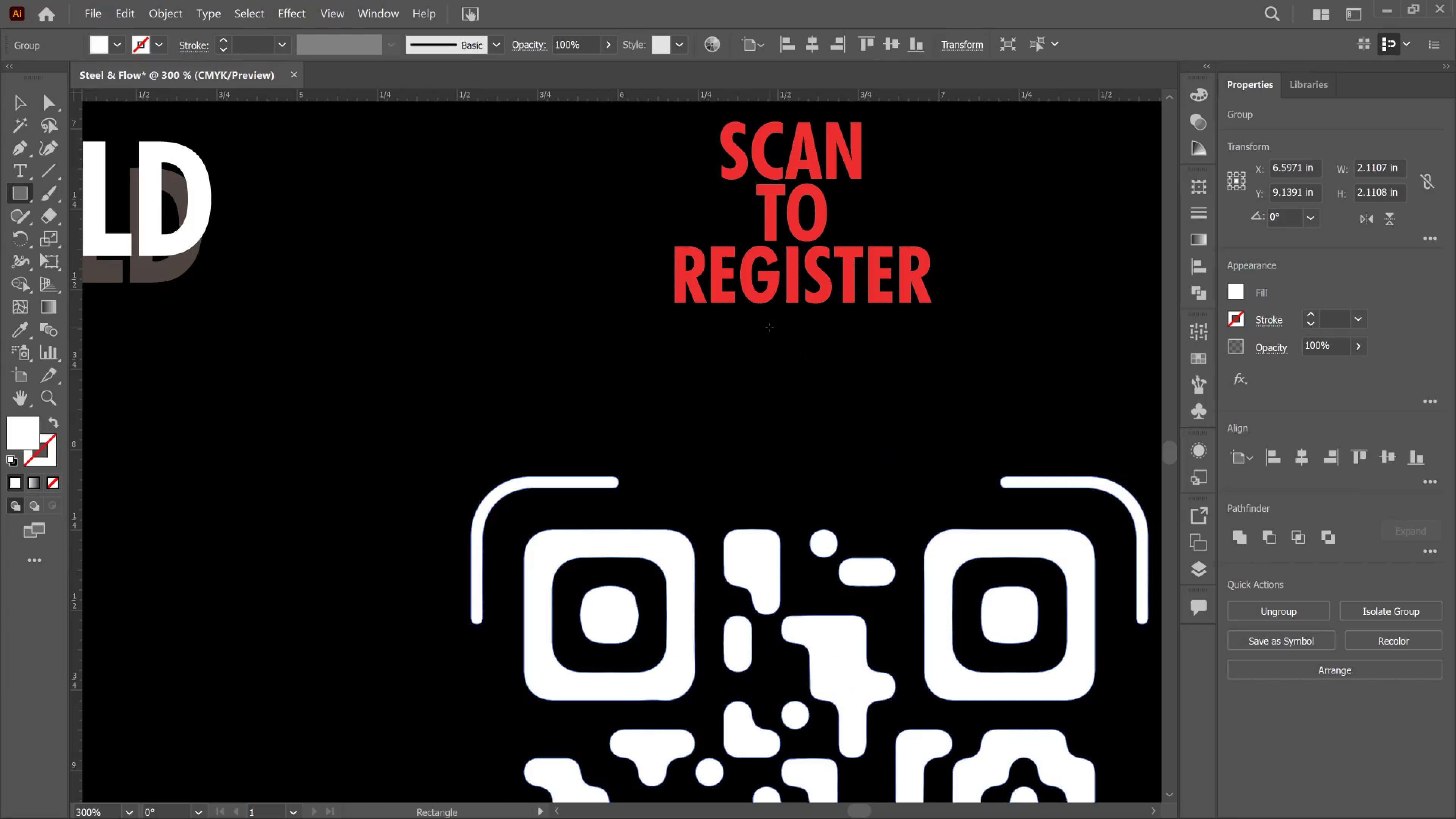 
left_click_drag(start_coordinate=[772, 328], to_coordinate=[830, 367])
 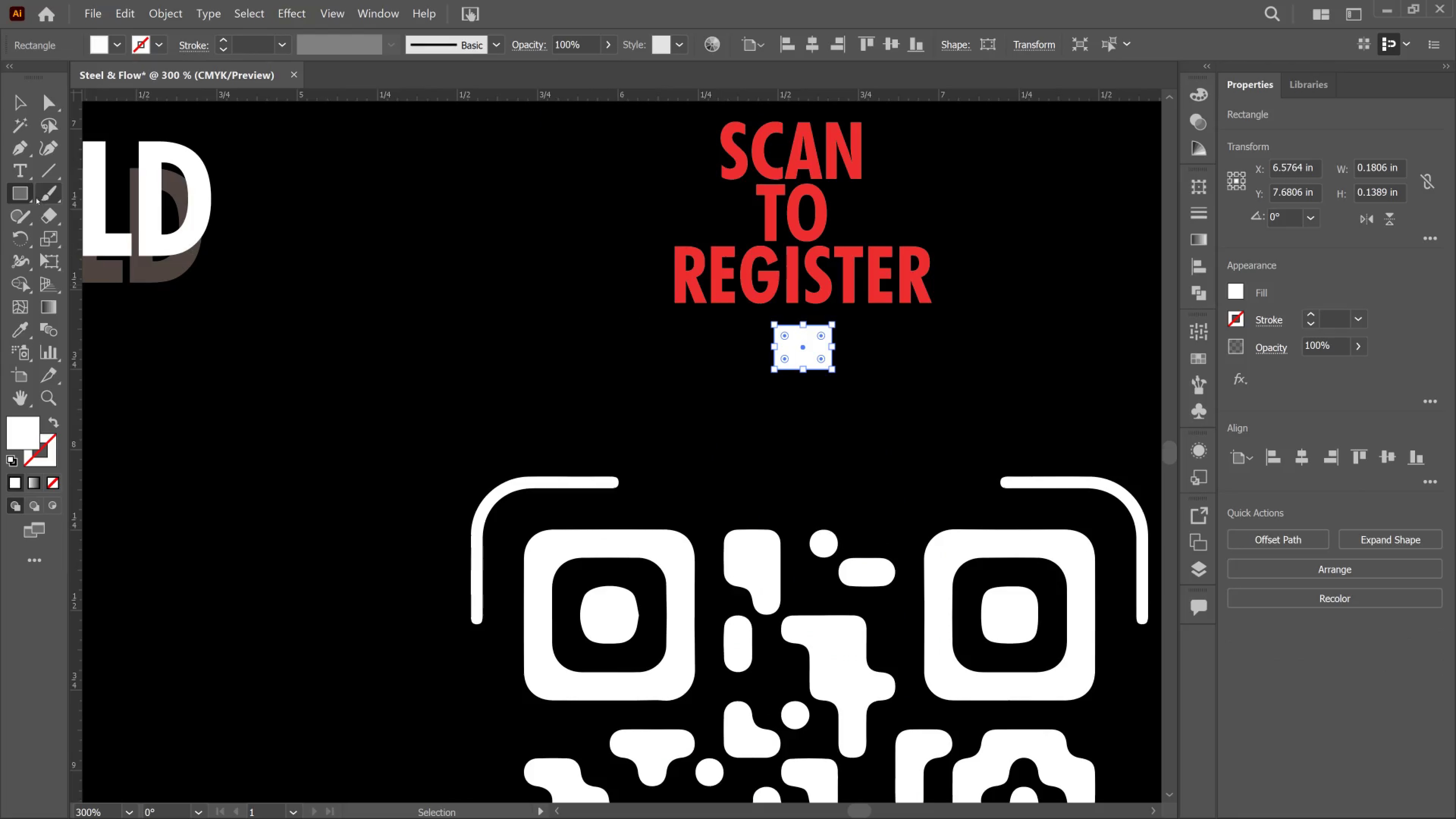 
left_click([31, 196])
 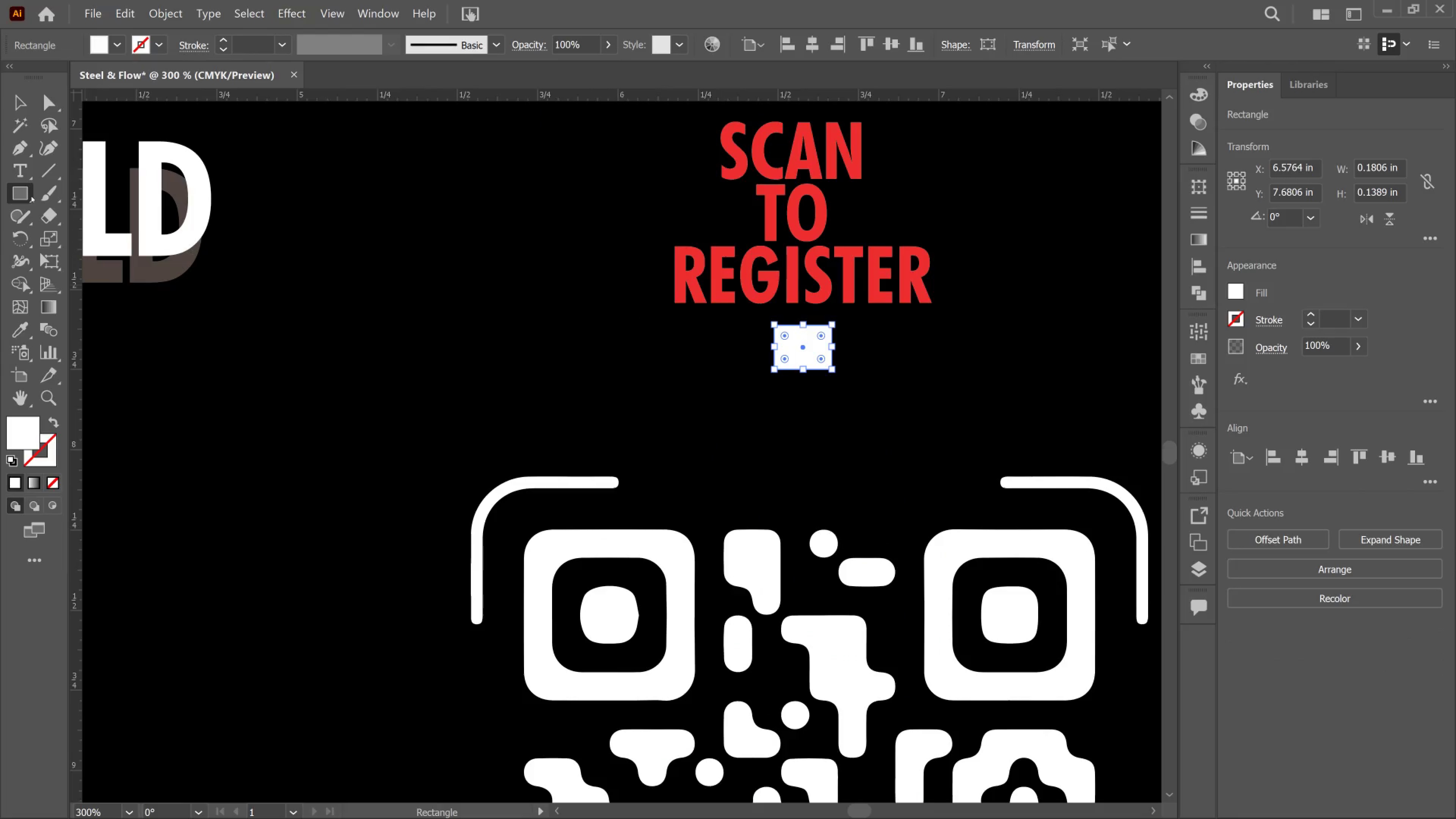 
right_click([31, 196])
 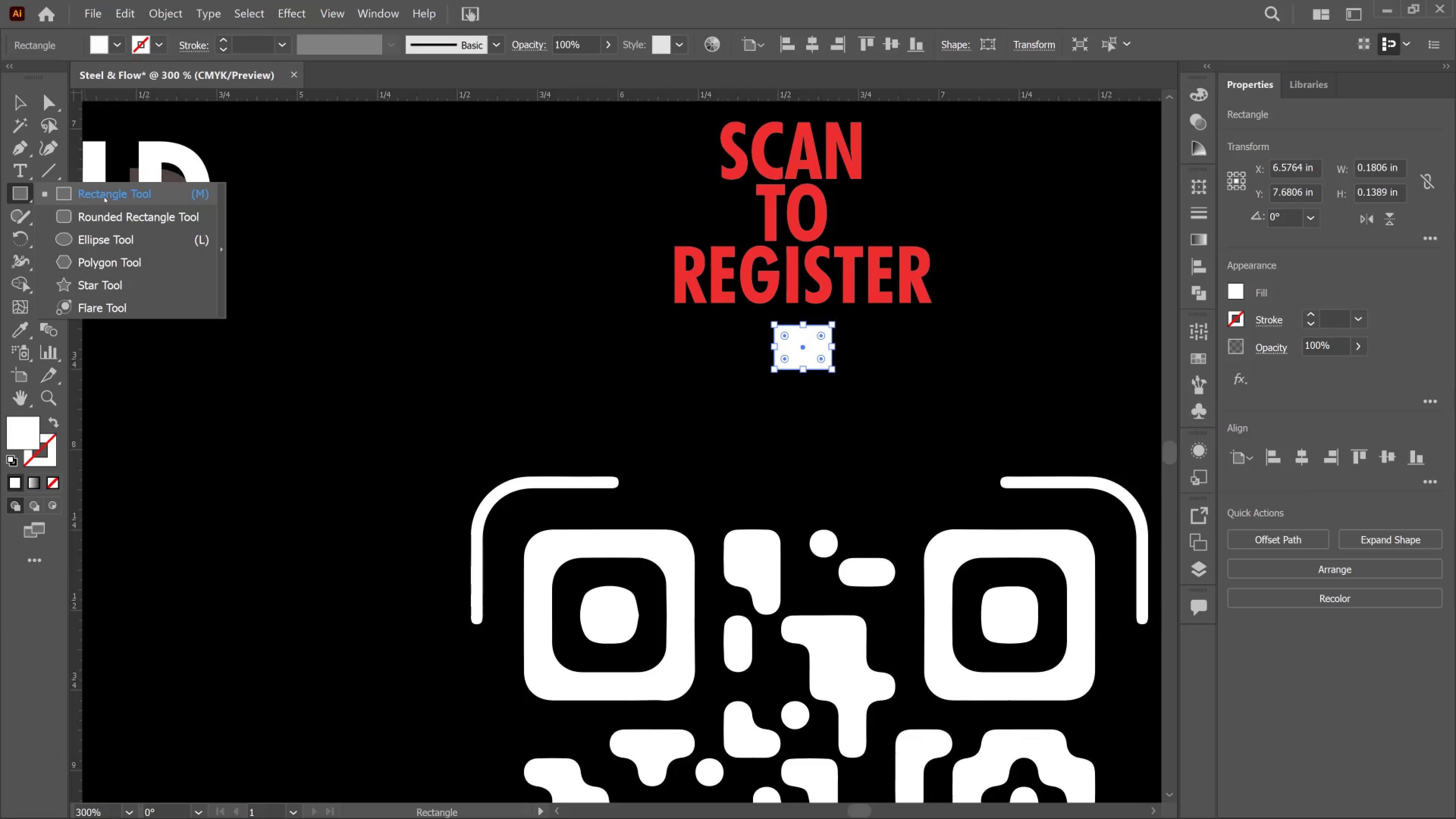 
left_click([104, 197])
 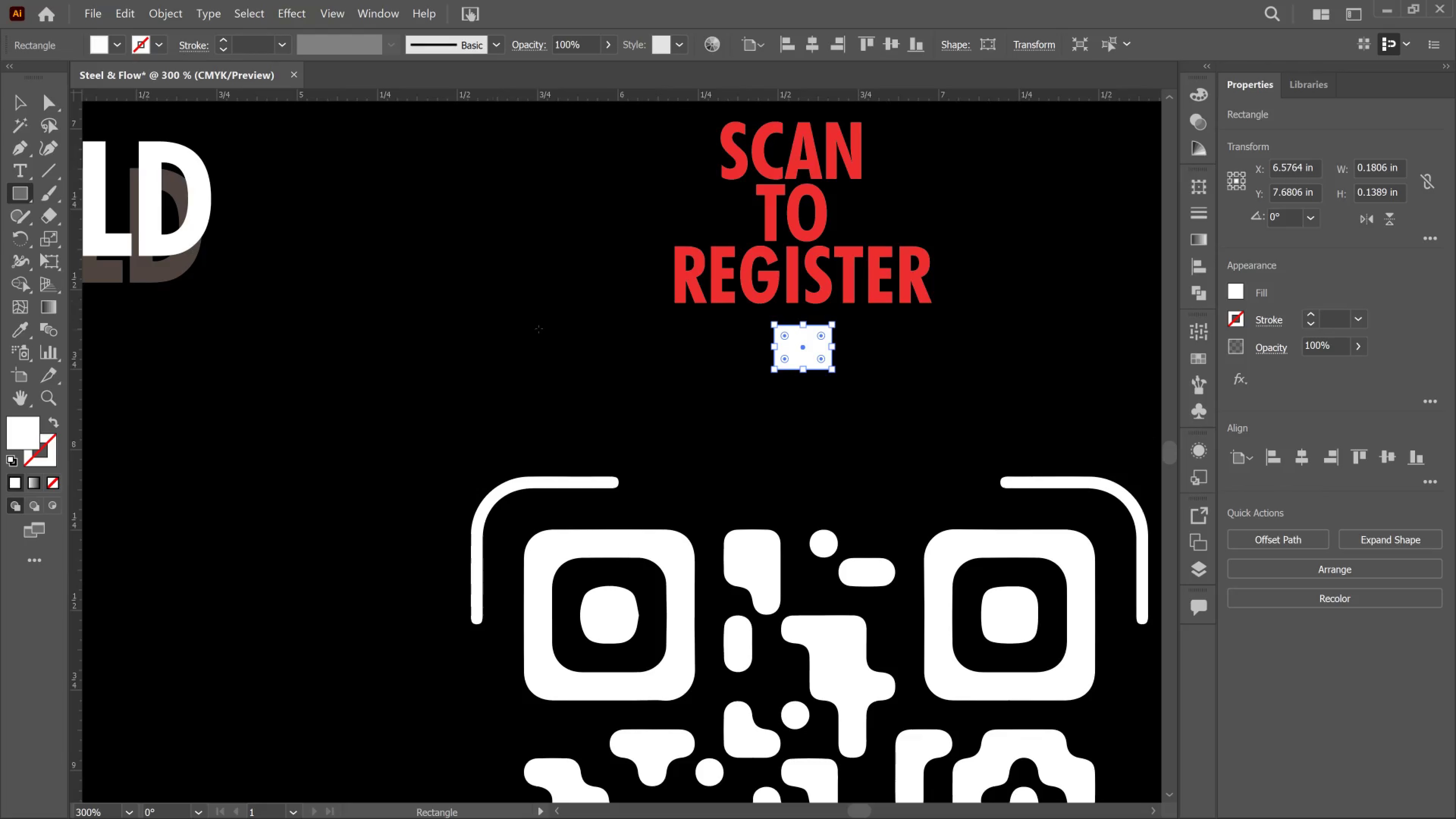 
hold_key(key=ShiftLeft, duration=2.91)
left_click_drag(start_coordinate=[511, 294], to_coordinate=[628, 400])
 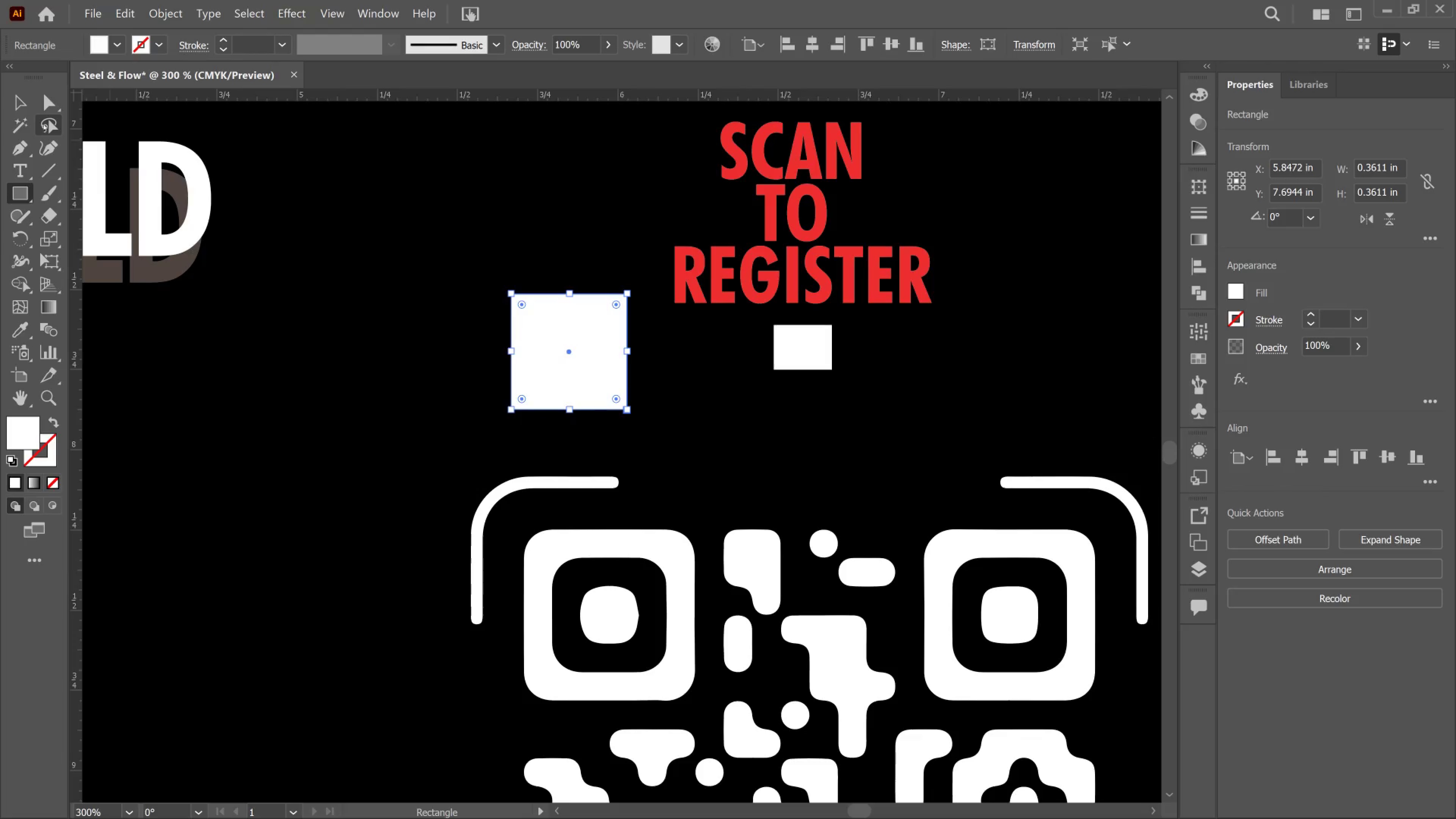 
left_click([56, 111])
 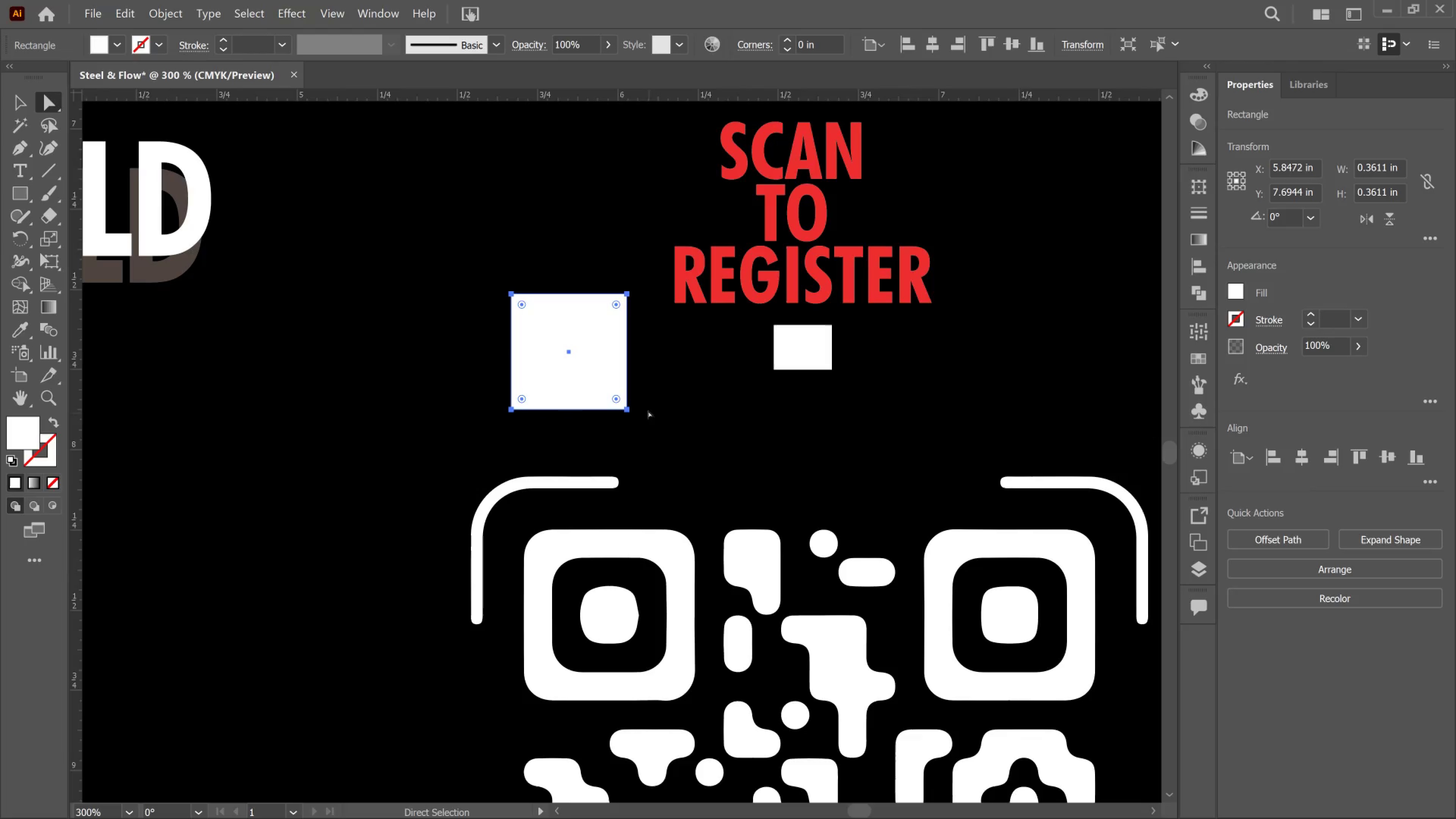 
hold_key(key=AltLeft, duration=0.81)
 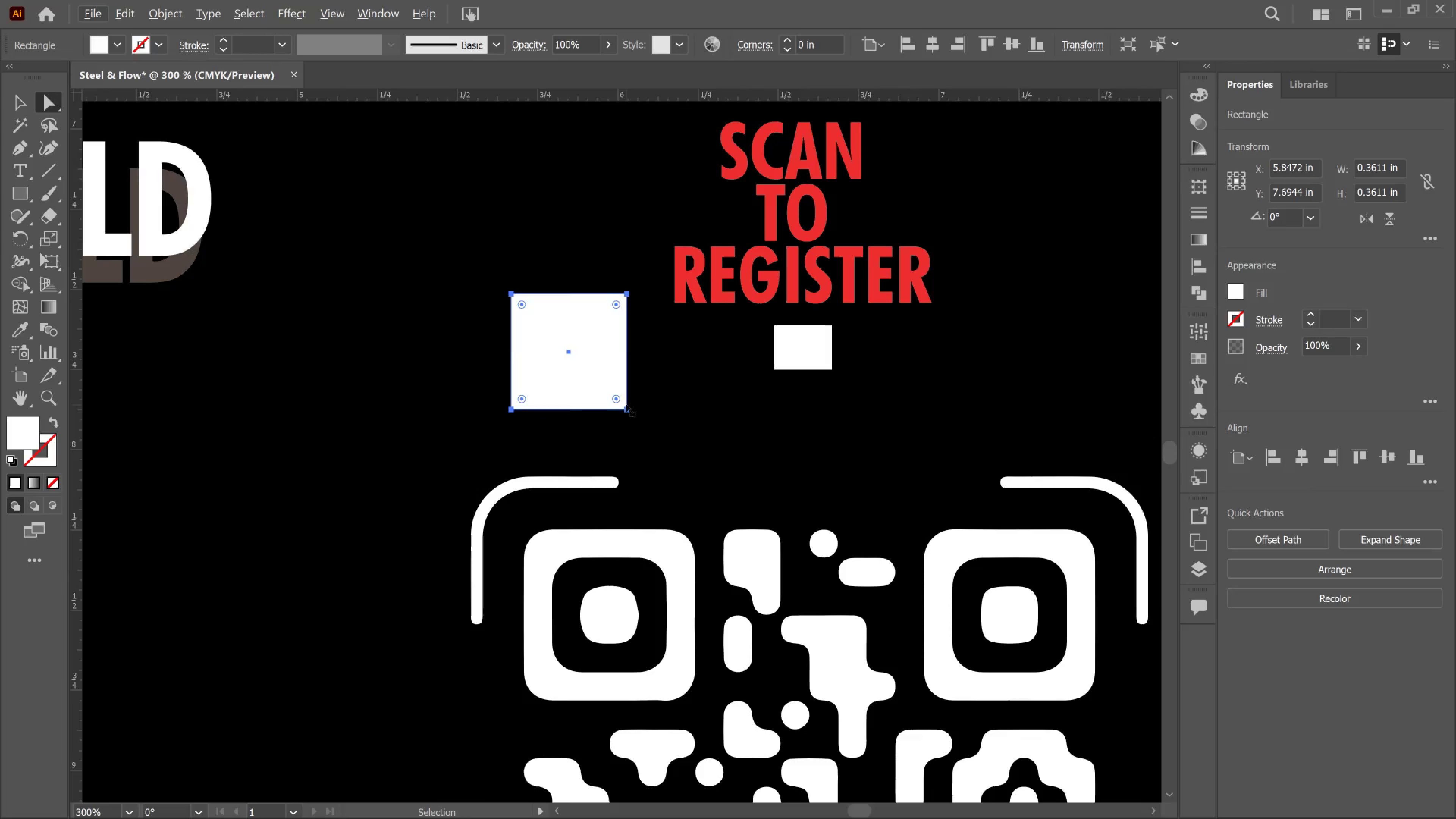 
key(Control+ControlLeft)
 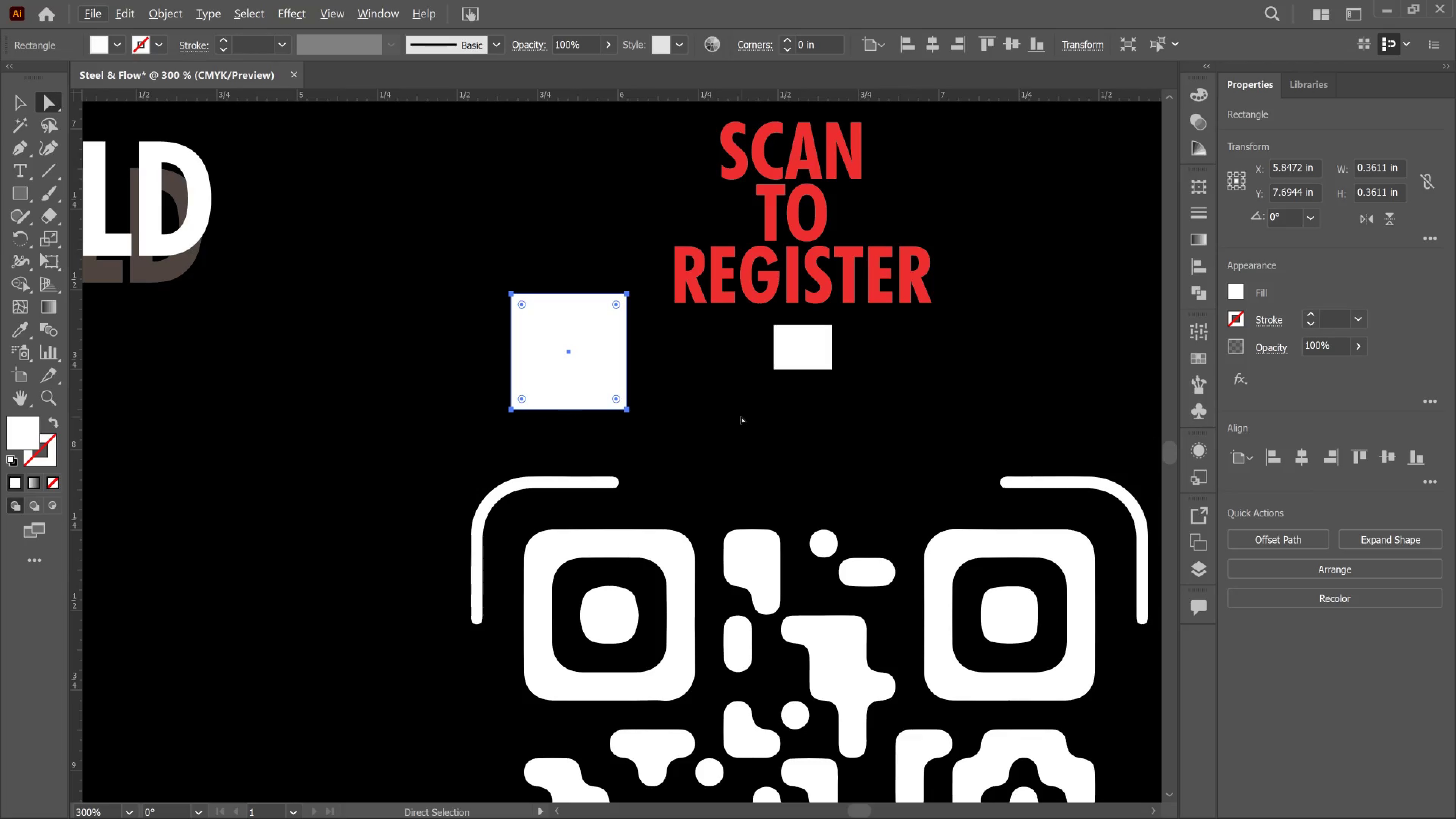 
key(P)
 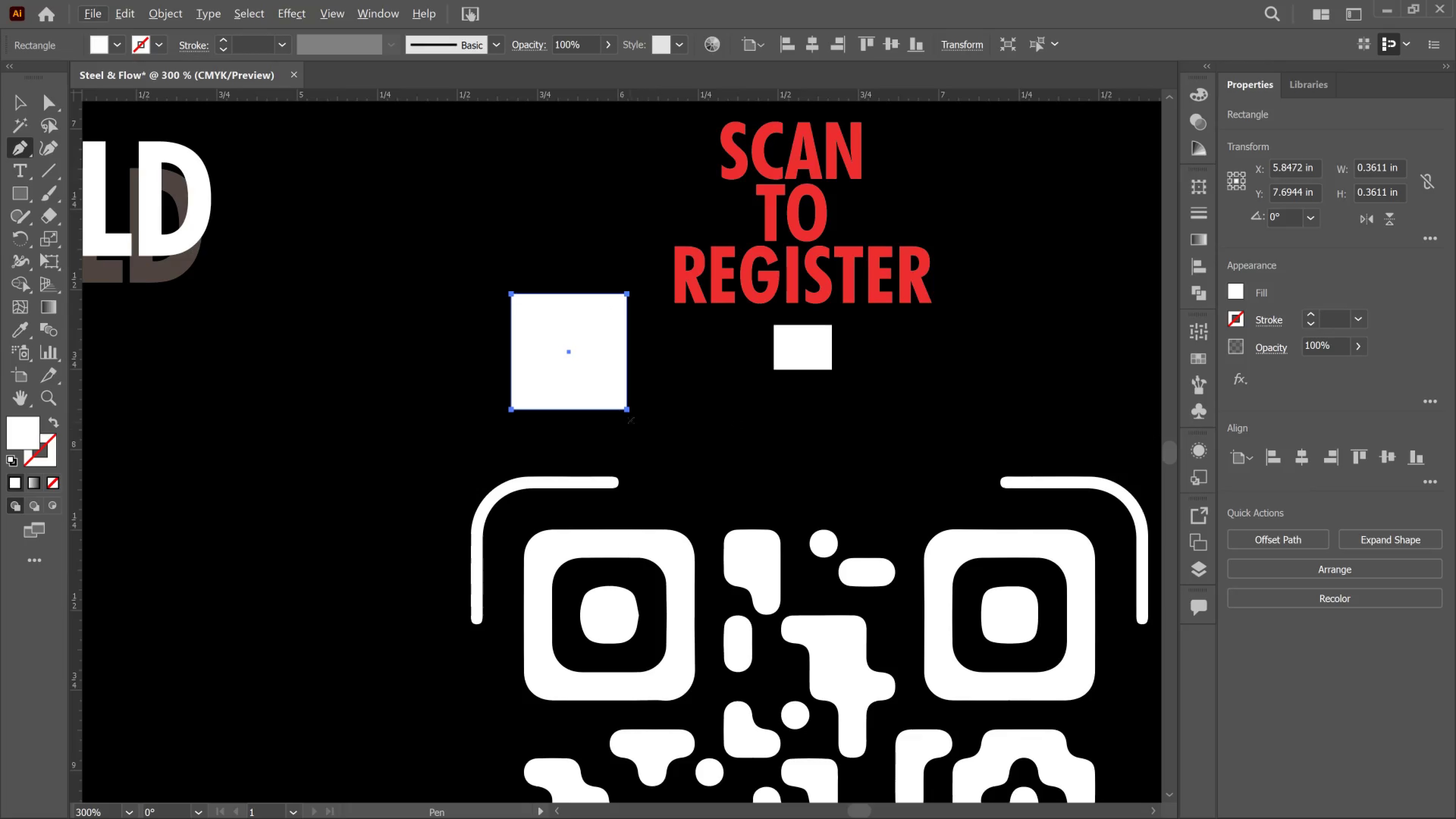 
hold_key(key=AltLeft, duration=0.66)
 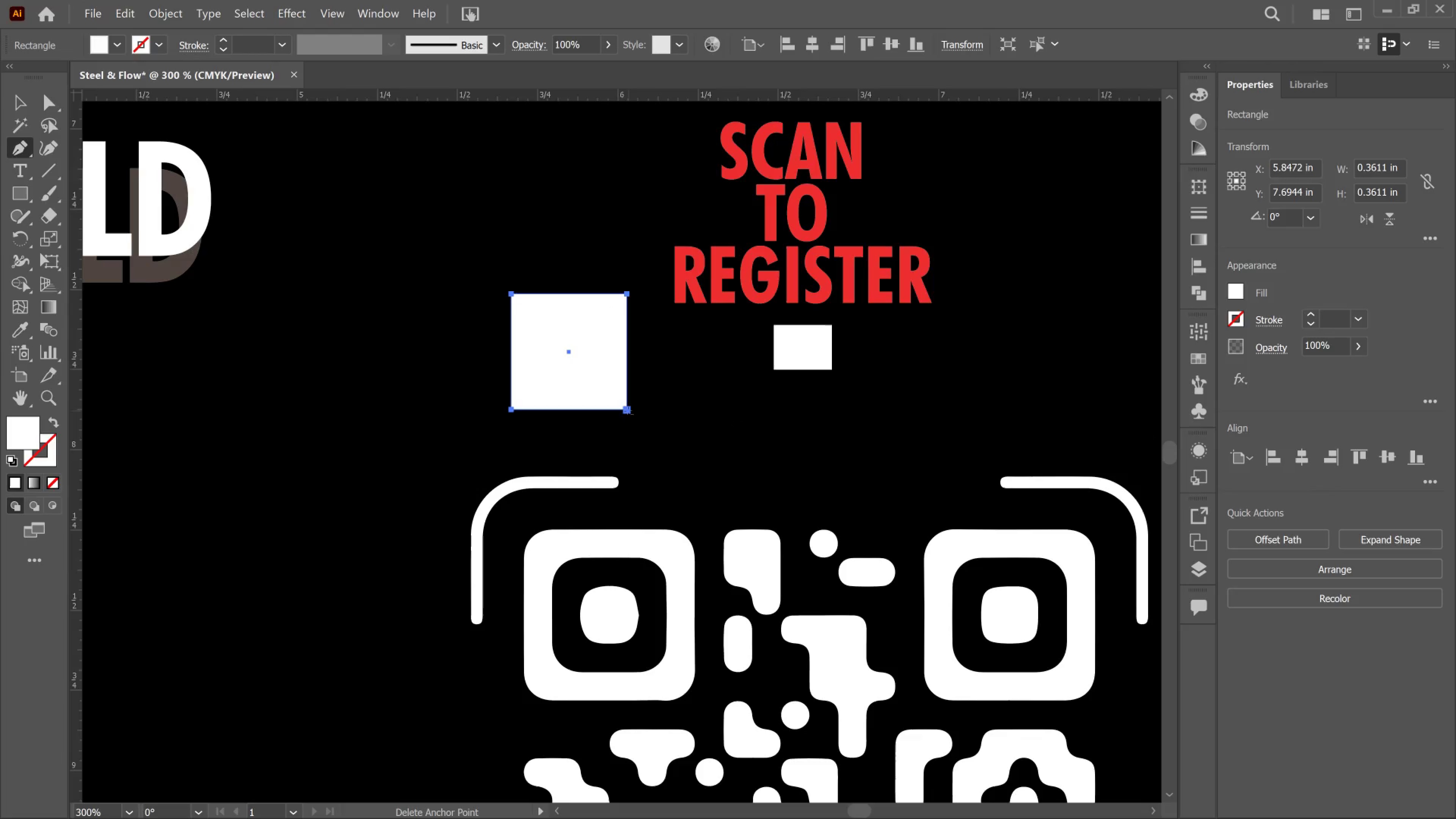 
left_click([628, 411])
 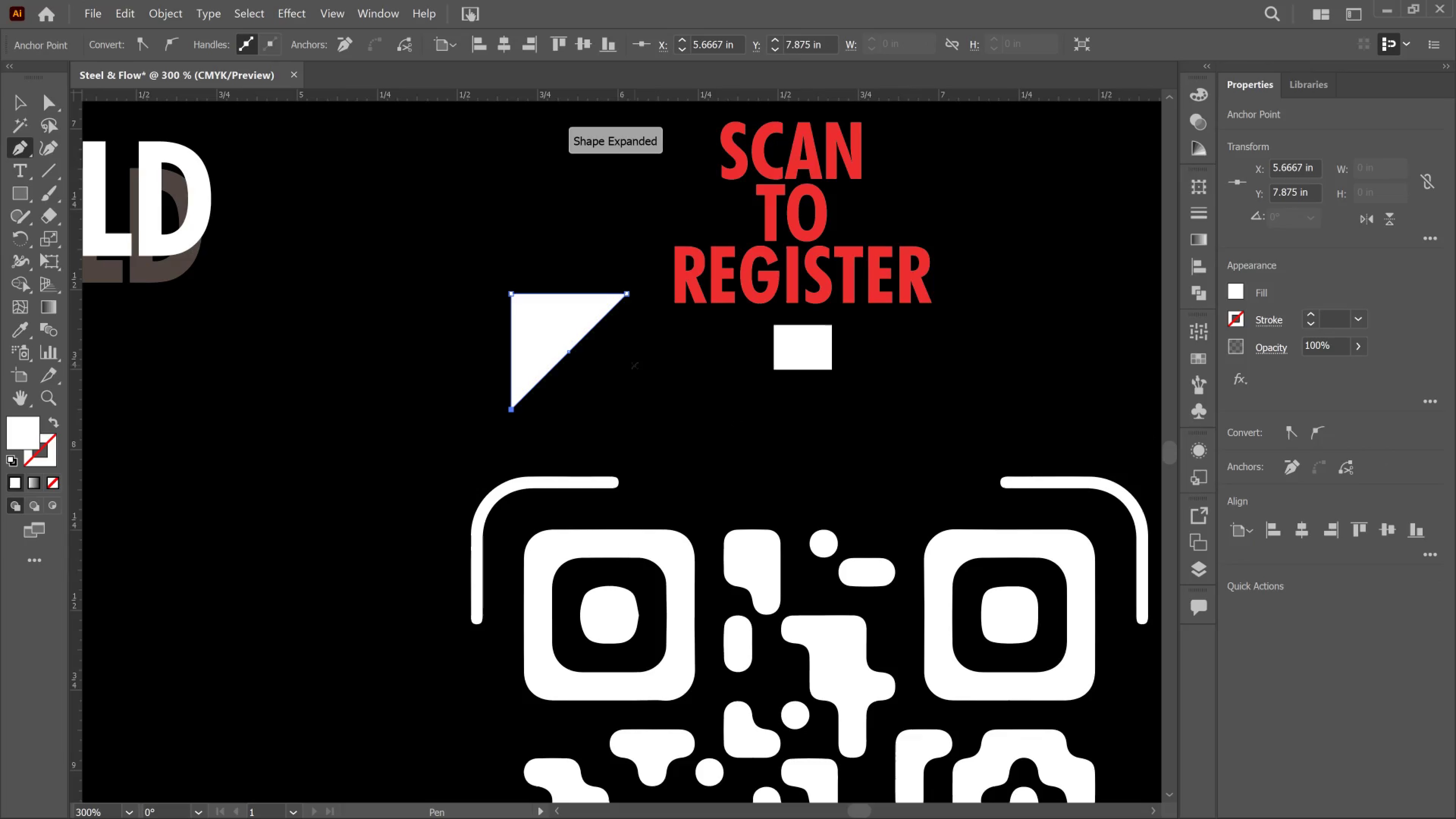 
key(V)
 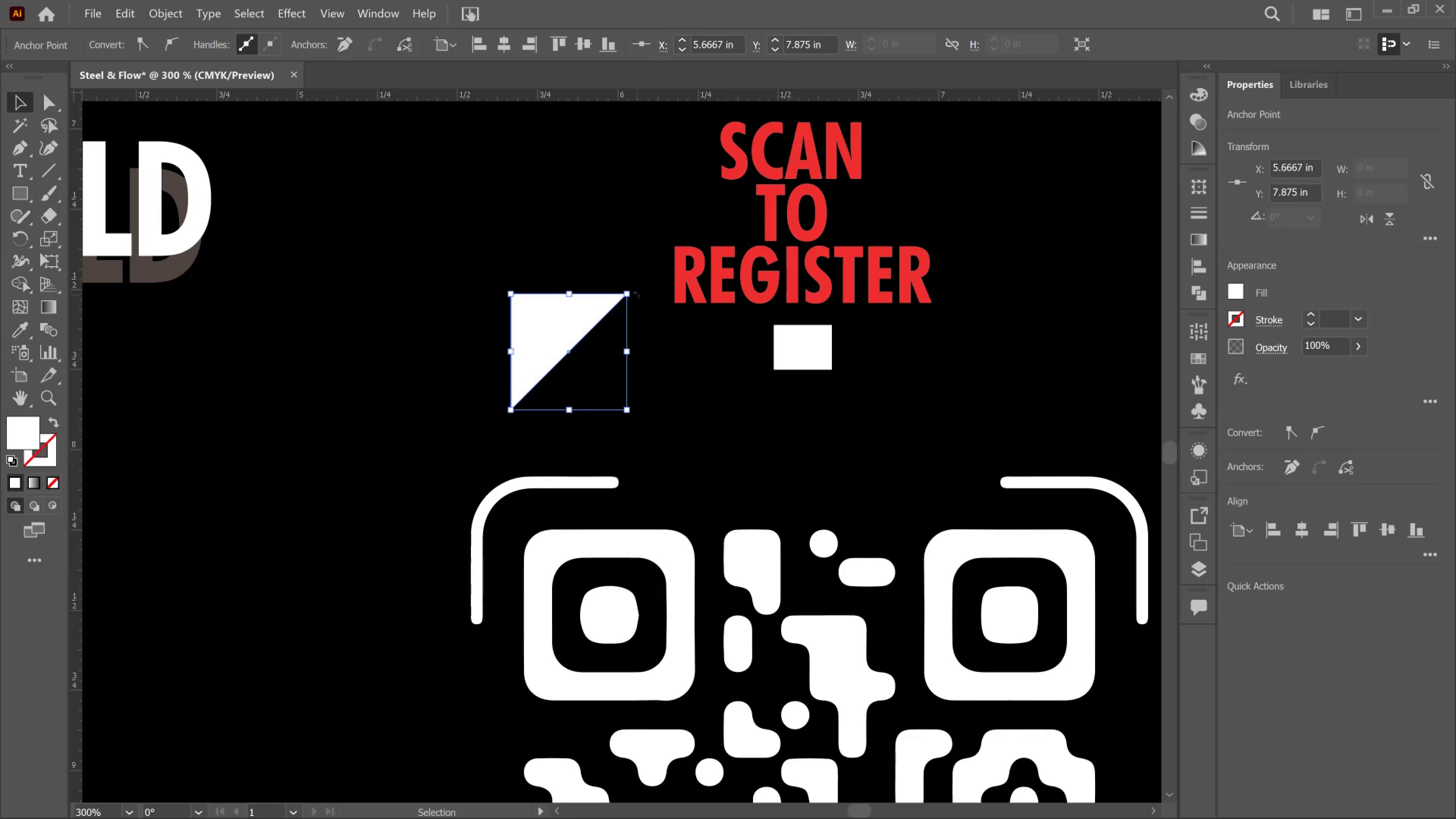 
hold_key(key=ShiftLeft, duration=2.19)
left_click_drag(start_coordinate=[637, 295], to_coordinate=[483, 312])
 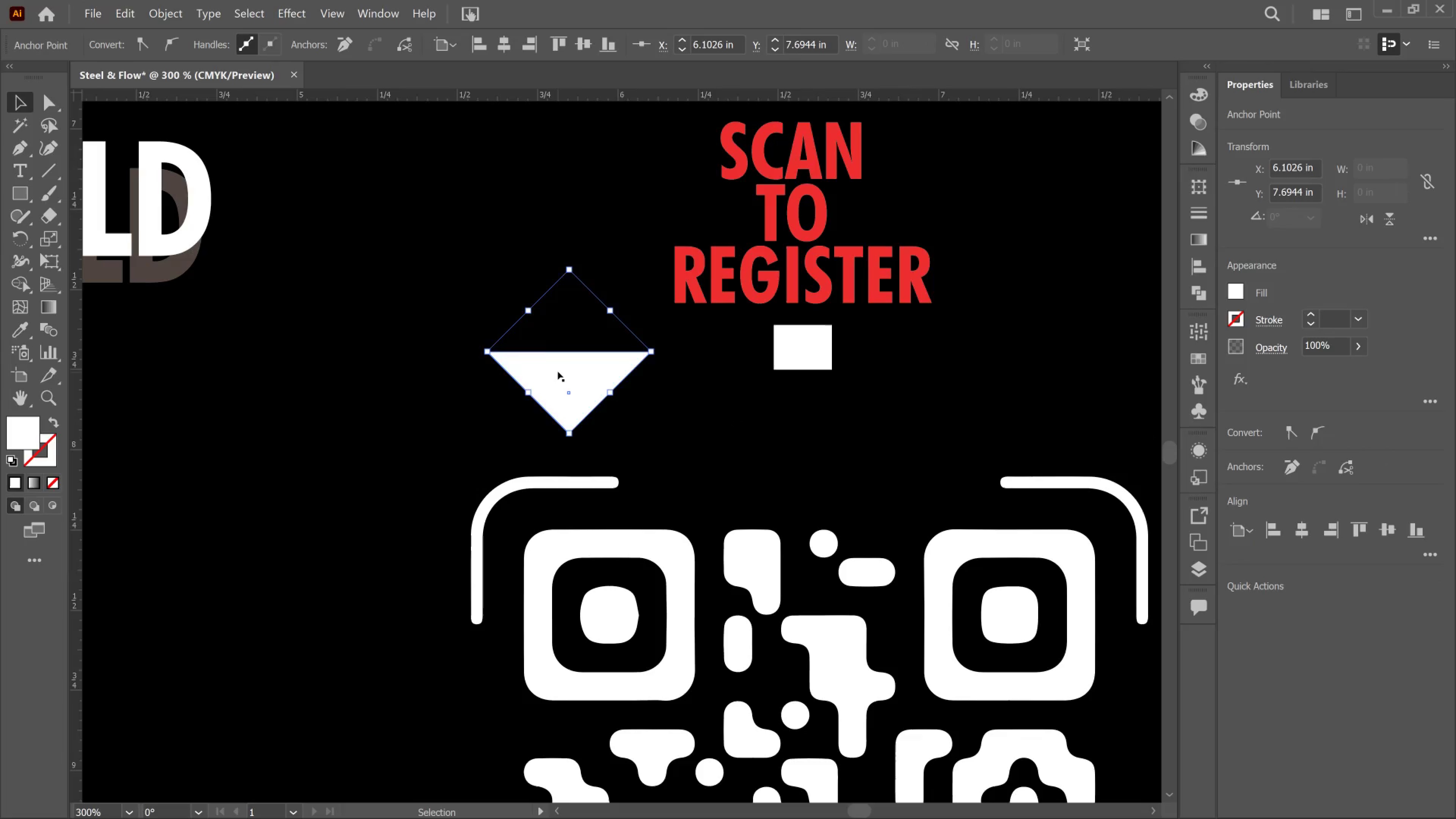 
left_click_drag(start_coordinate=[558, 372], to_coordinate=[788, 384])
 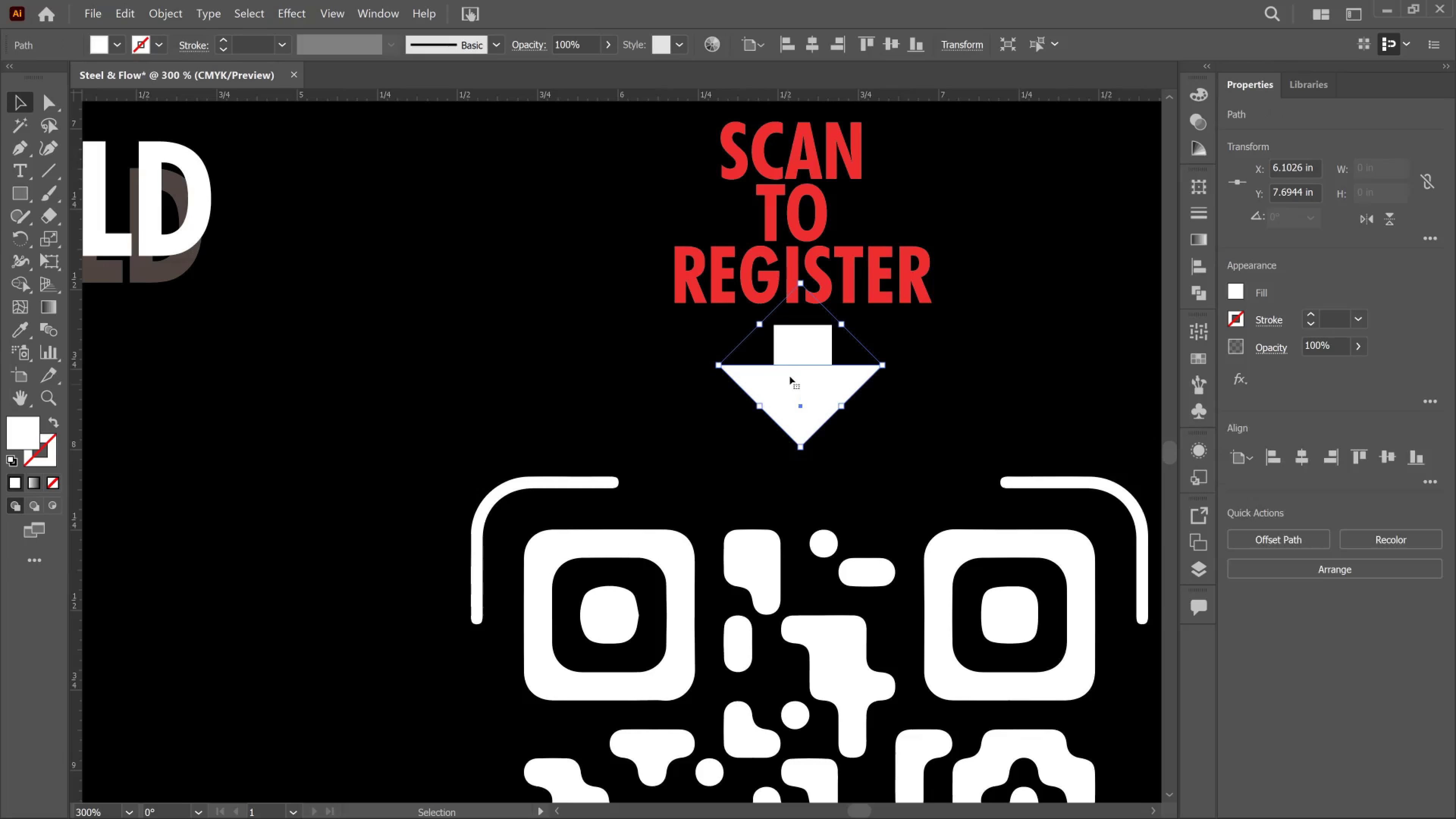 
hold_key(key=ShiftLeft, duration=0.96)
left_click([799, 350])
 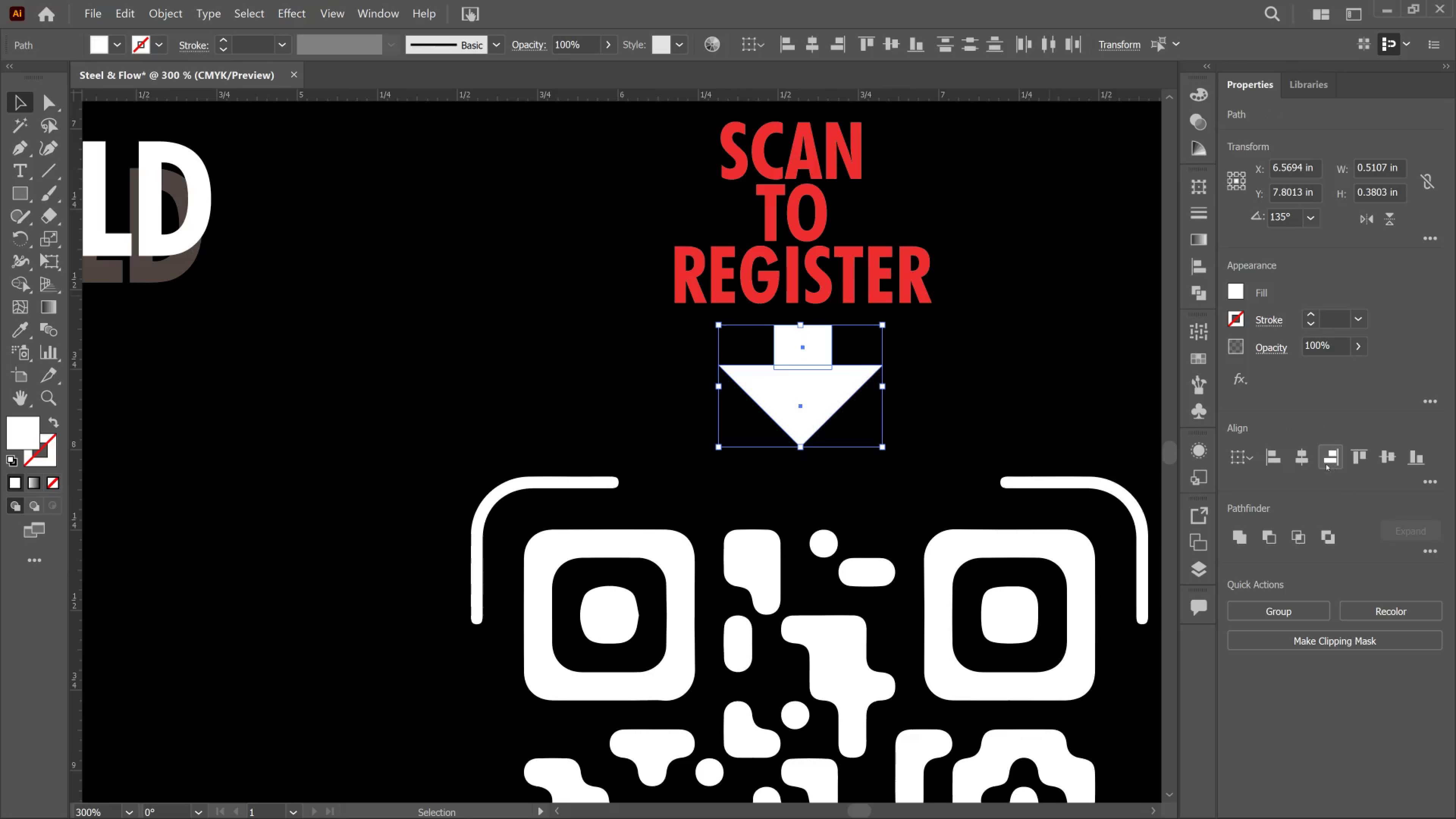 
left_click_drag(start_coordinate=[1307, 460], to_coordinate=[1305, 461])
 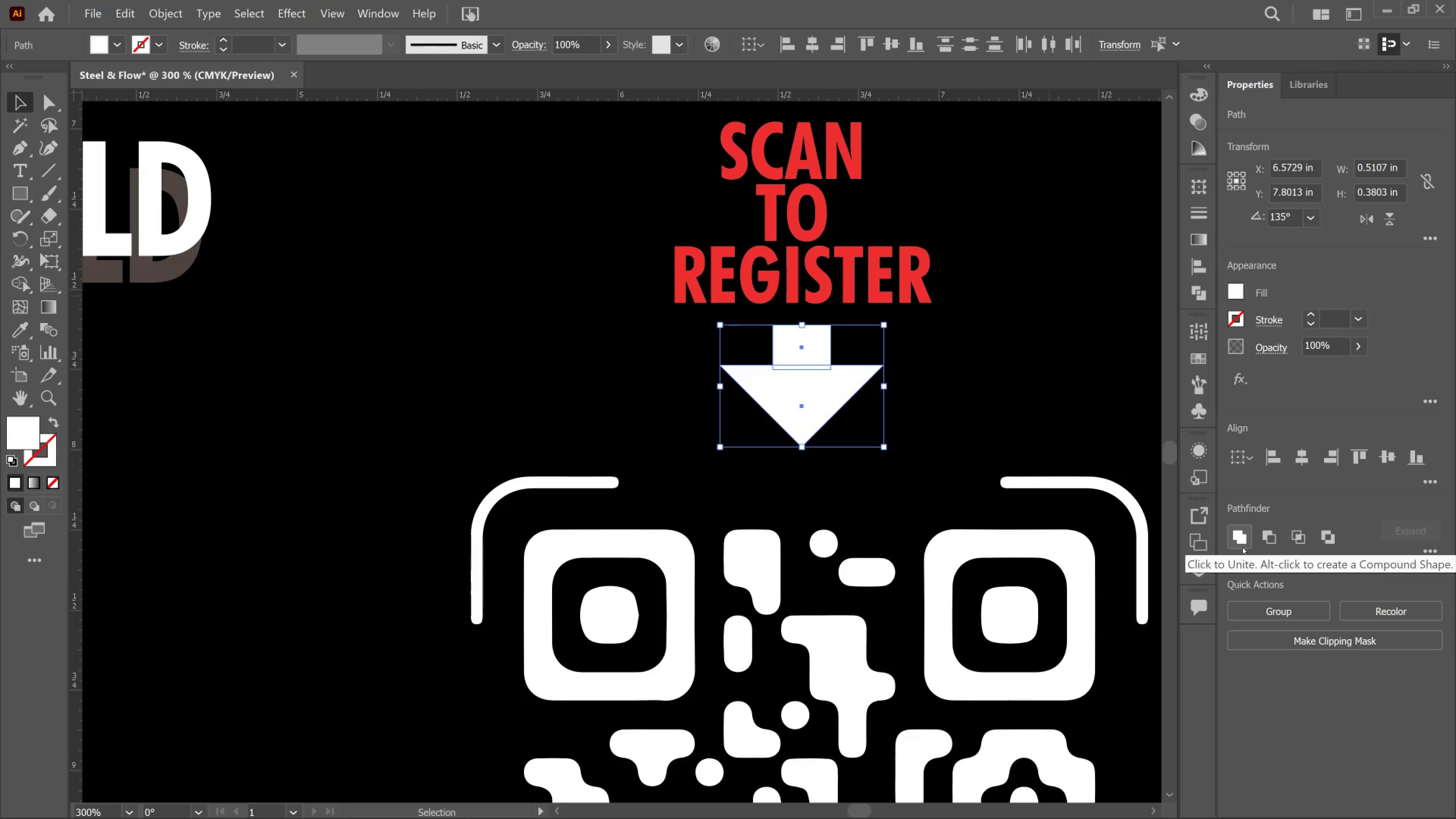 
left_click([1241, 547])
 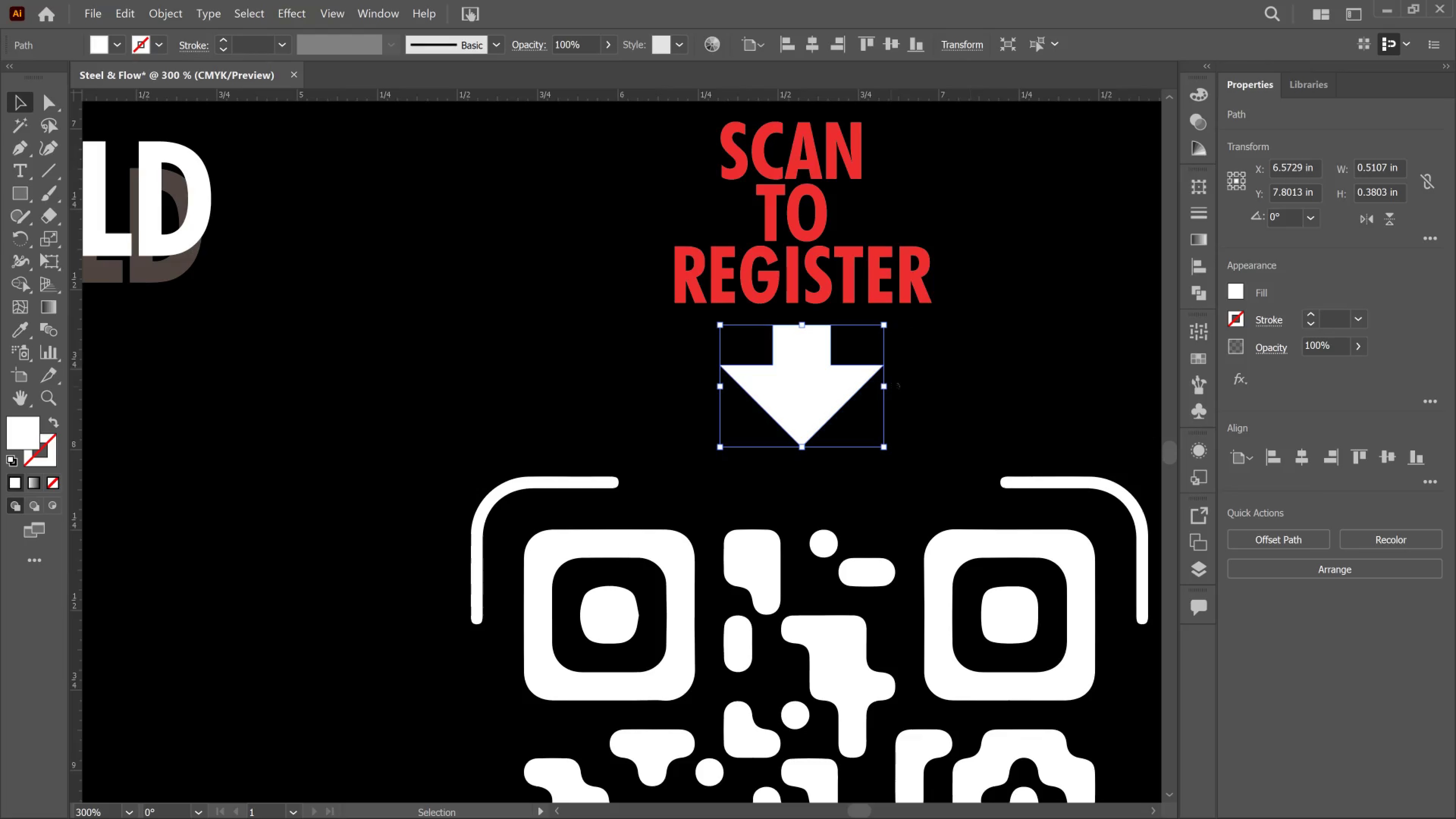 
wait(12.34)
 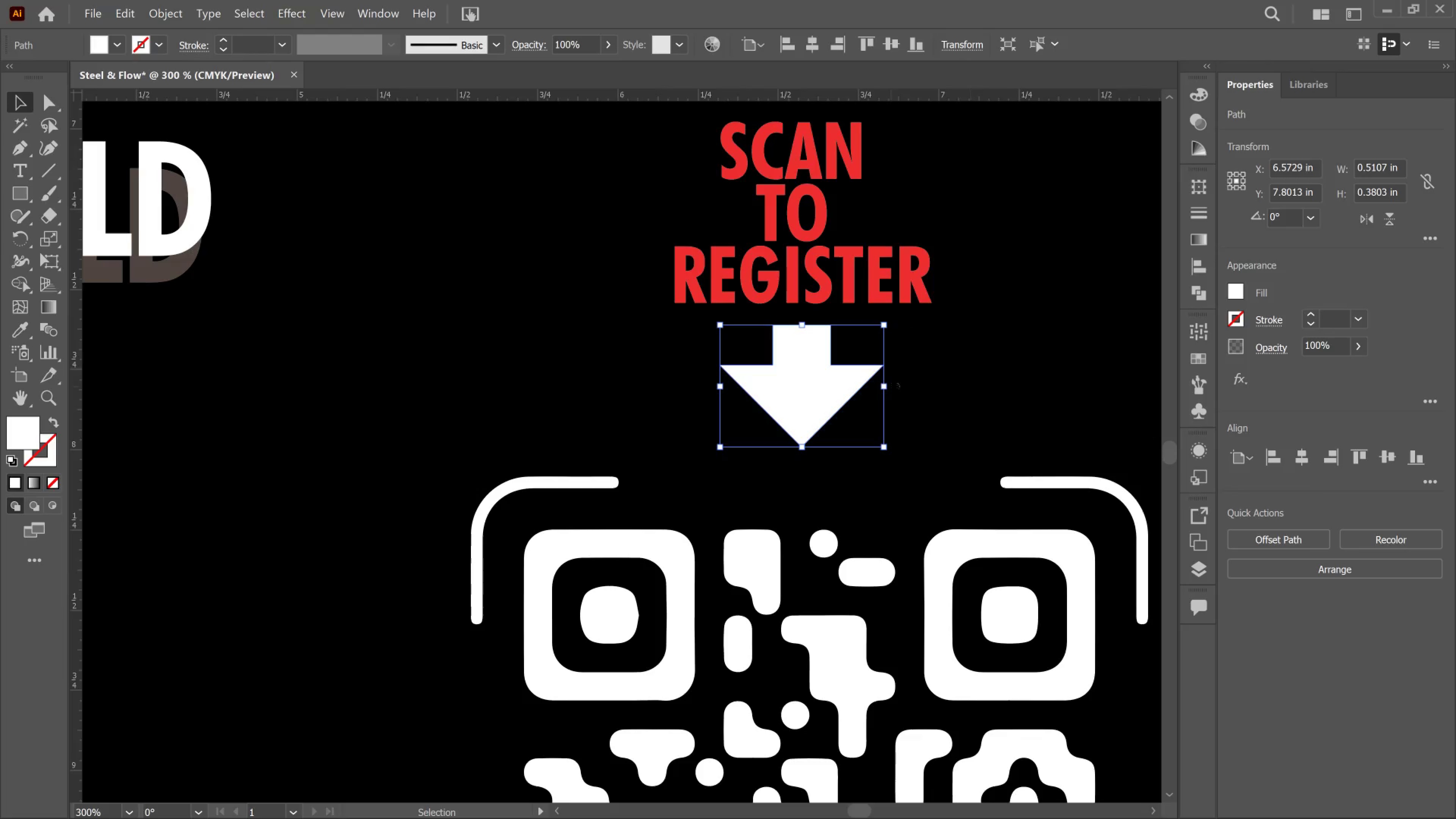 
left_click([824, 282])
 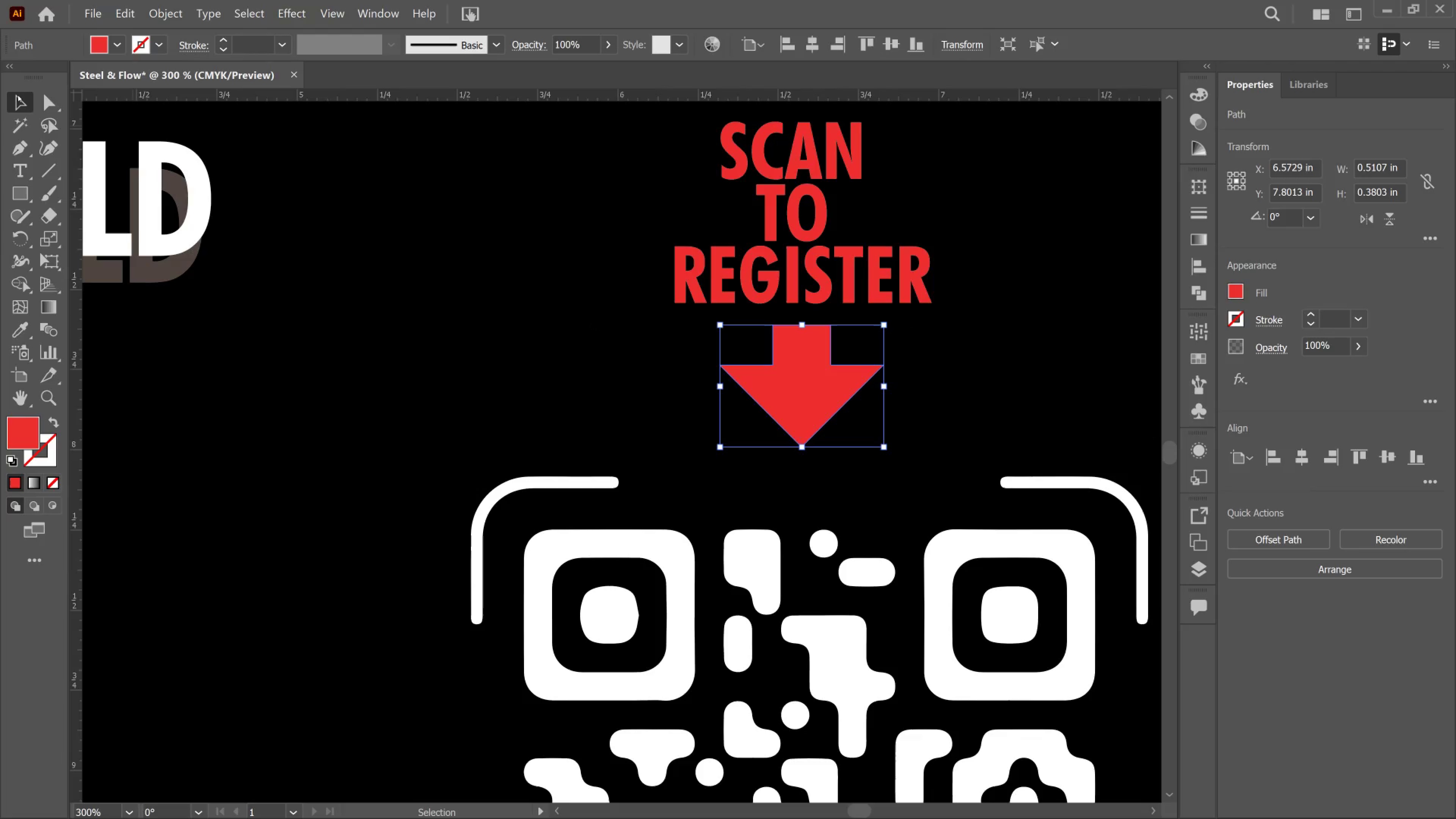 
left_click([503, 291])
 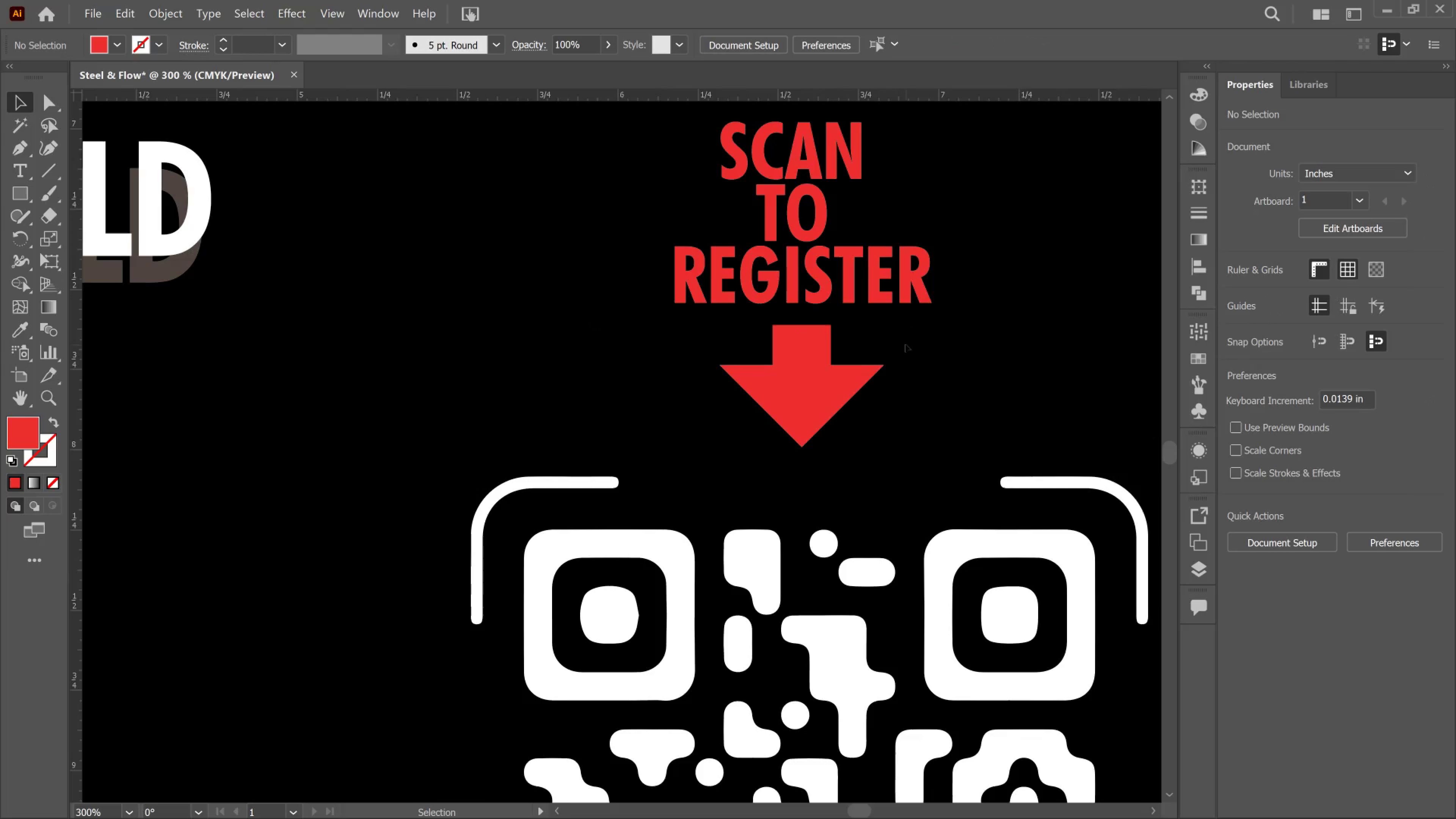 
hold_key(key=AltLeft, duration=0.39)
scroll: coordinate [896, 336], scroll_direction: down, amount: 2.0
 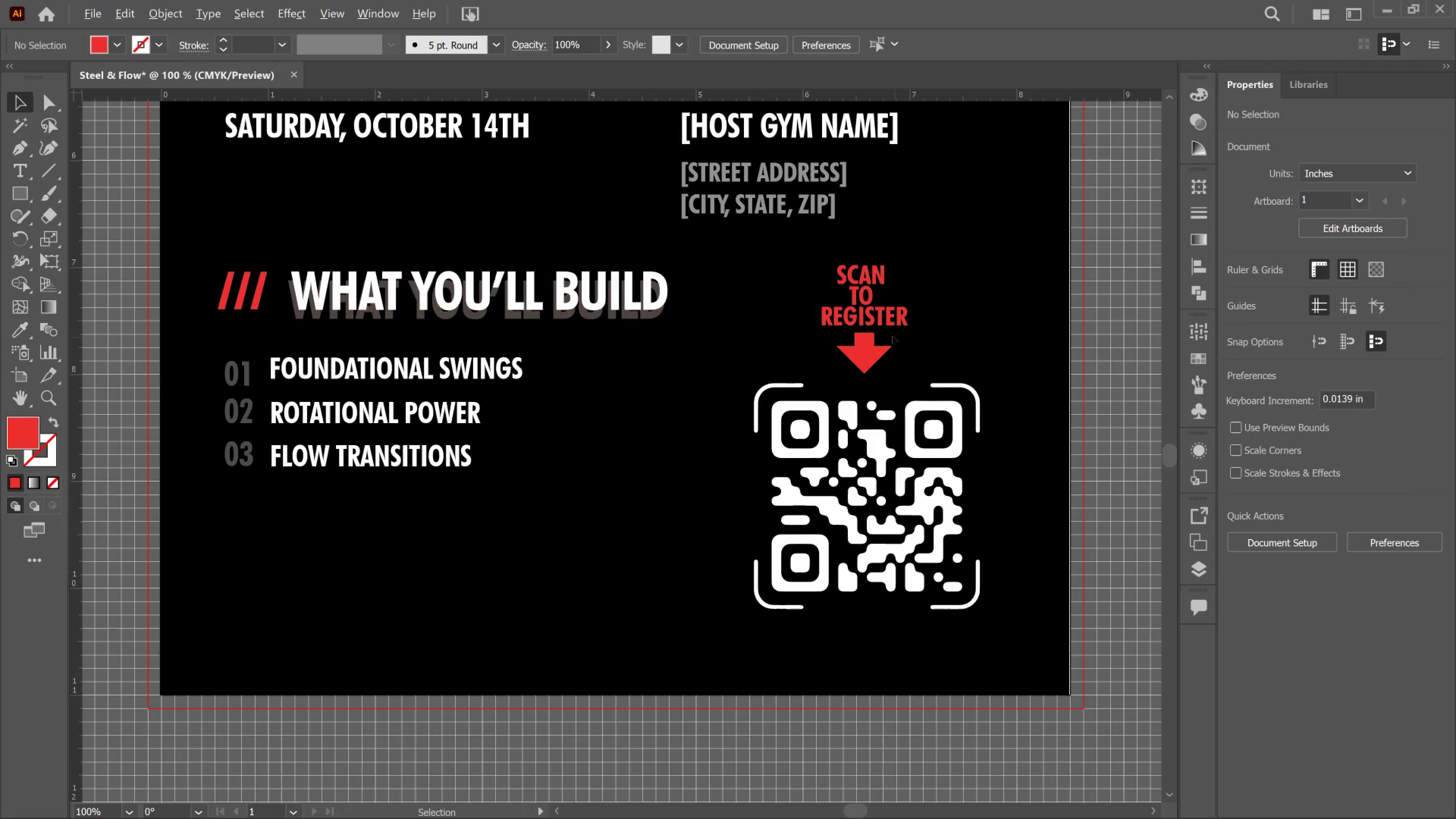 
hold_key(key=AltLeft, duration=0.36)
scroll: coordinate [893, 336], scroll_direction: down, amount: 1.0
 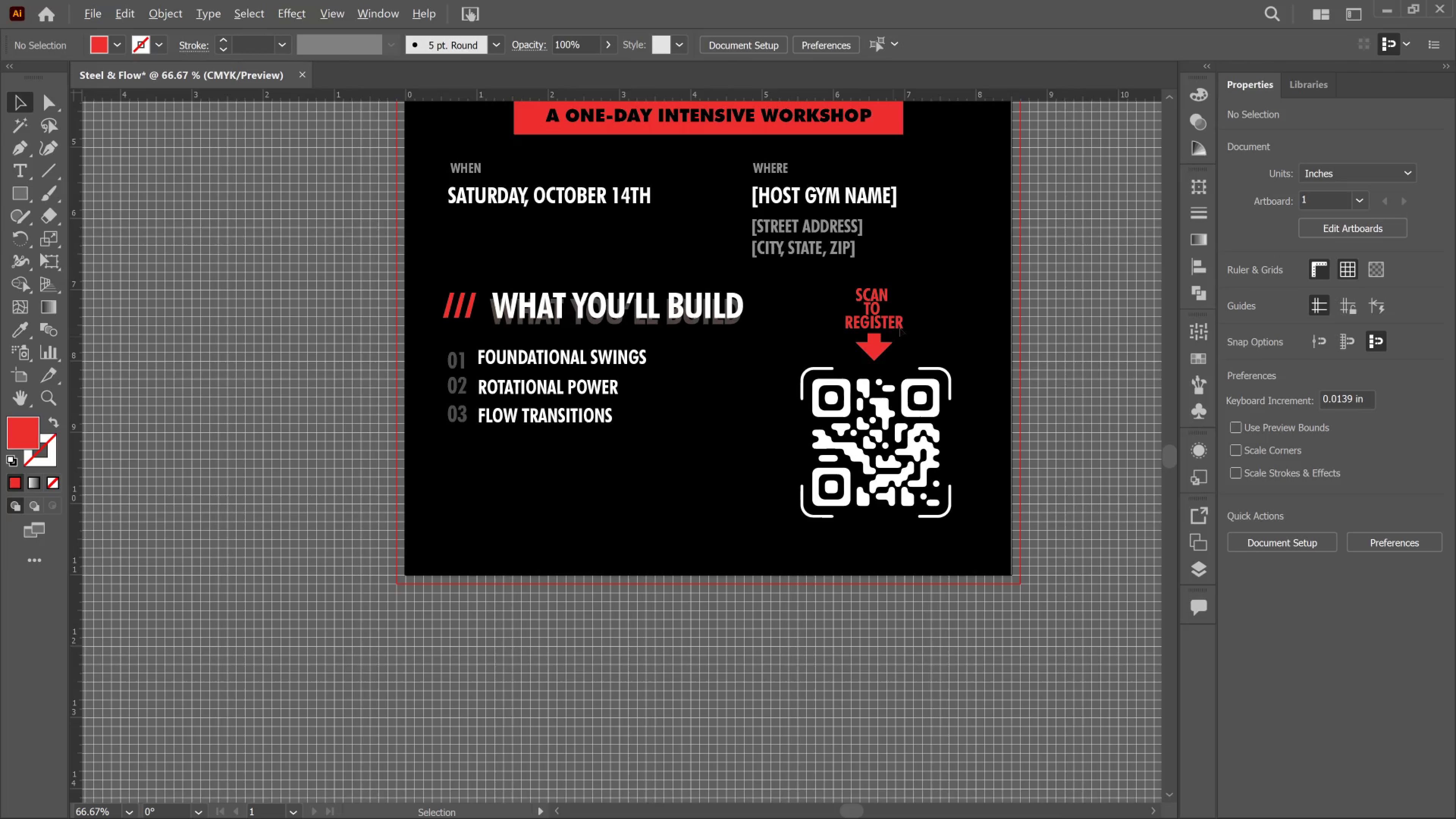 
key(Alt+AltLeft)
 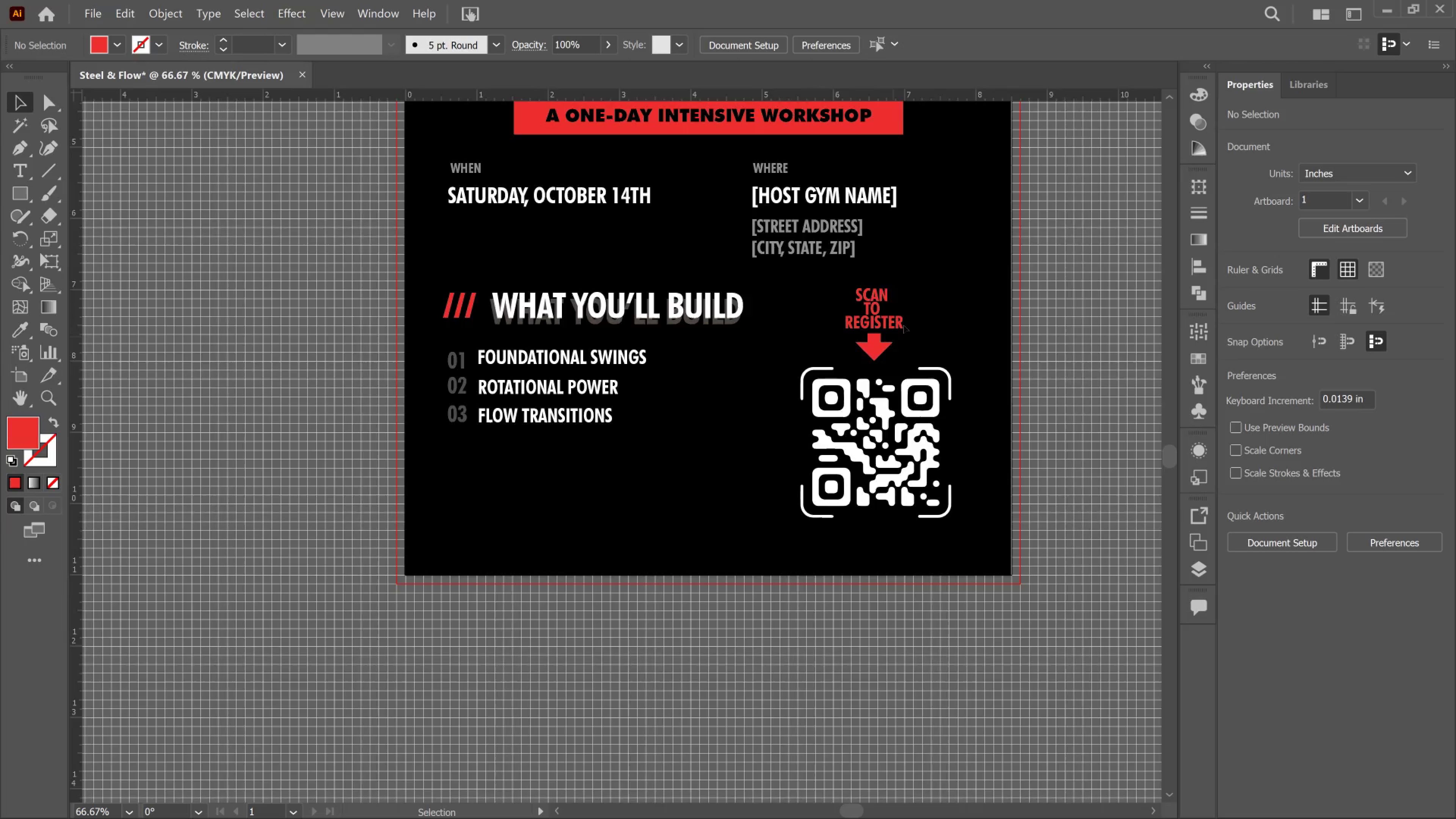 
scroll: coordinate [904, 326], scroll_direction: up, amount: 2.0
 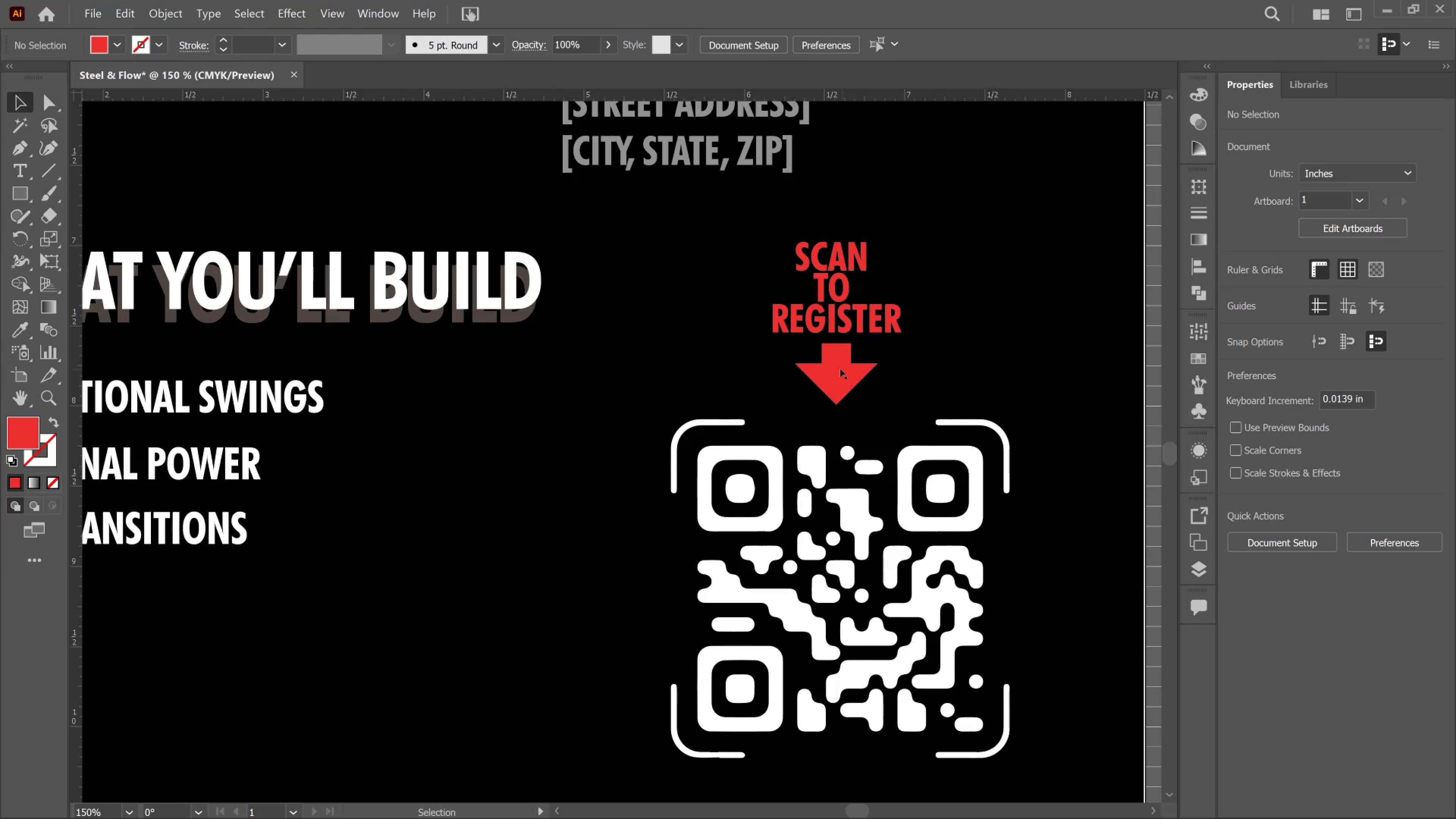 
left_click([841, 369])
 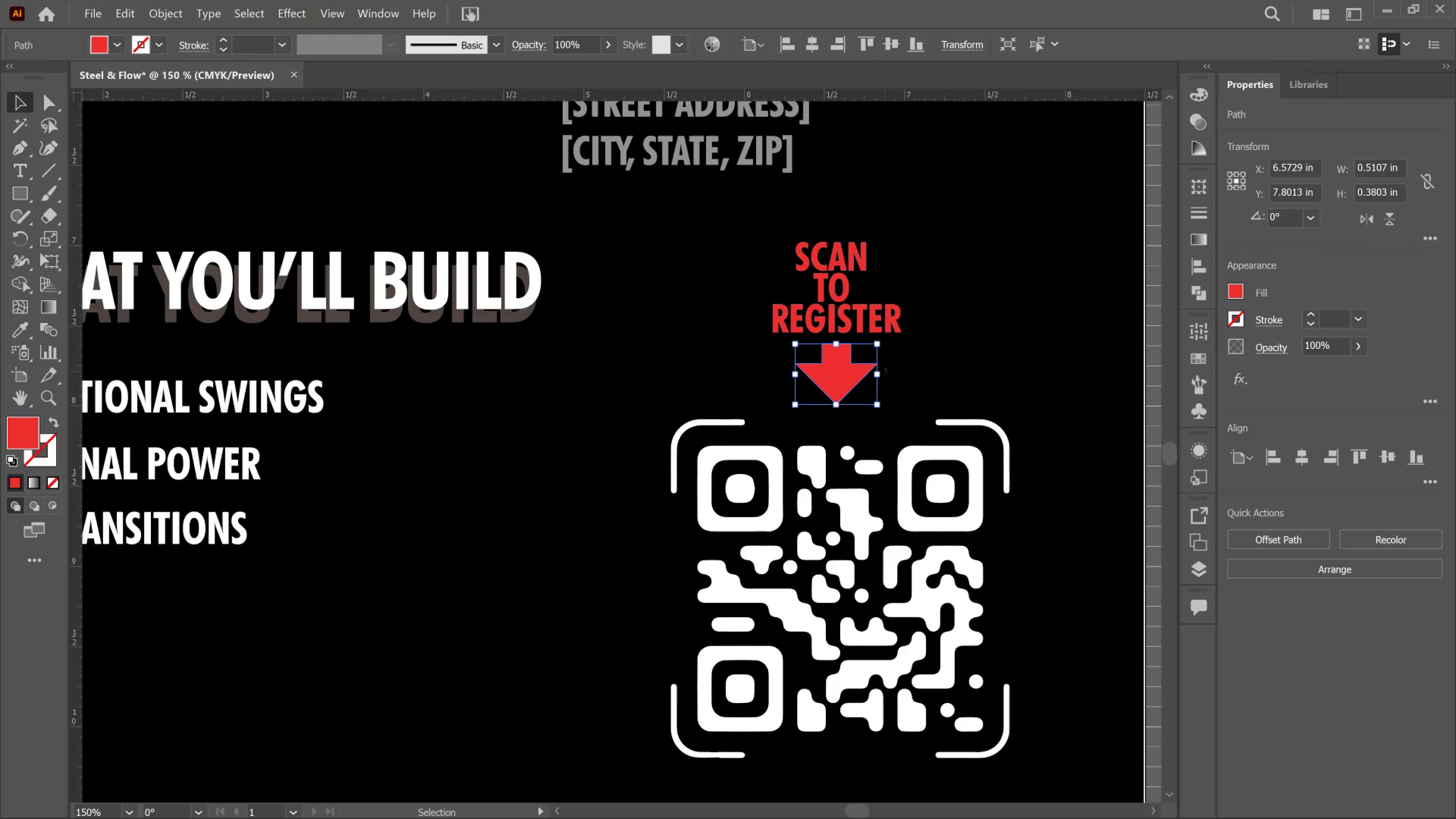 
left_click_drag(start_coordinate=[882, 371], to_coordinate=[1016, 370])
 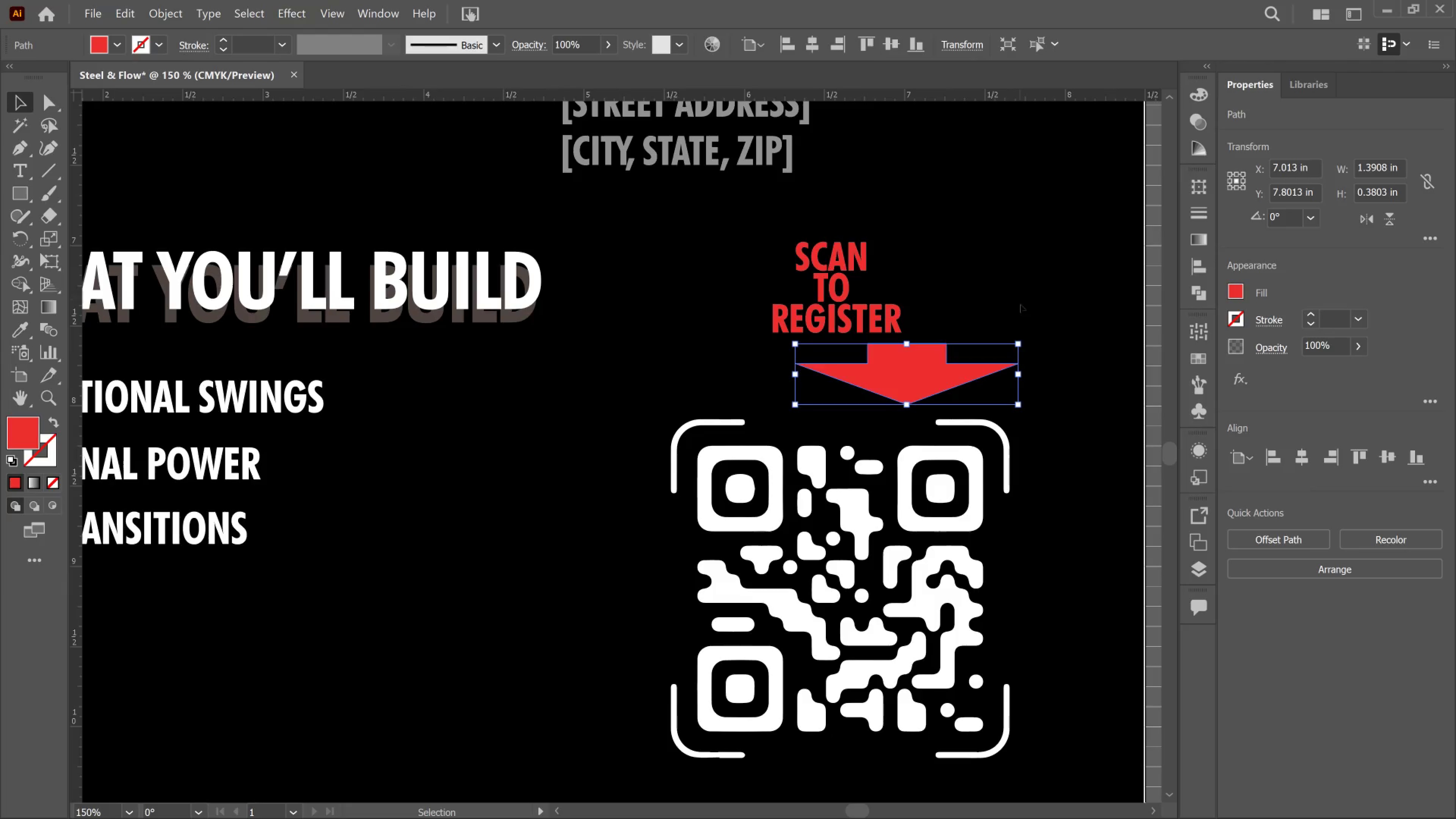 
hold_key(key=ShiftLeft, duration=0.72)
 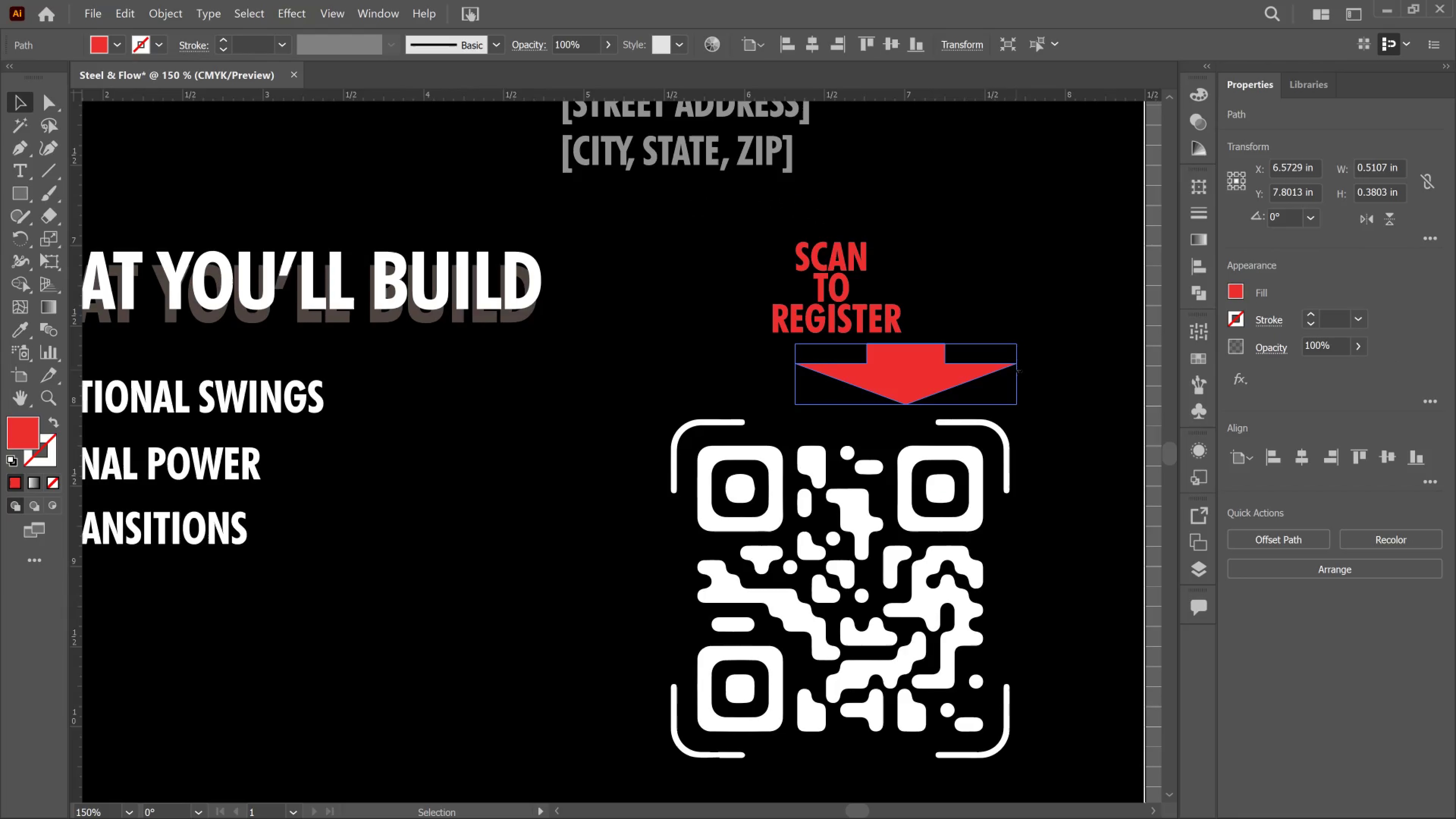 
left_click([1020, 299])
 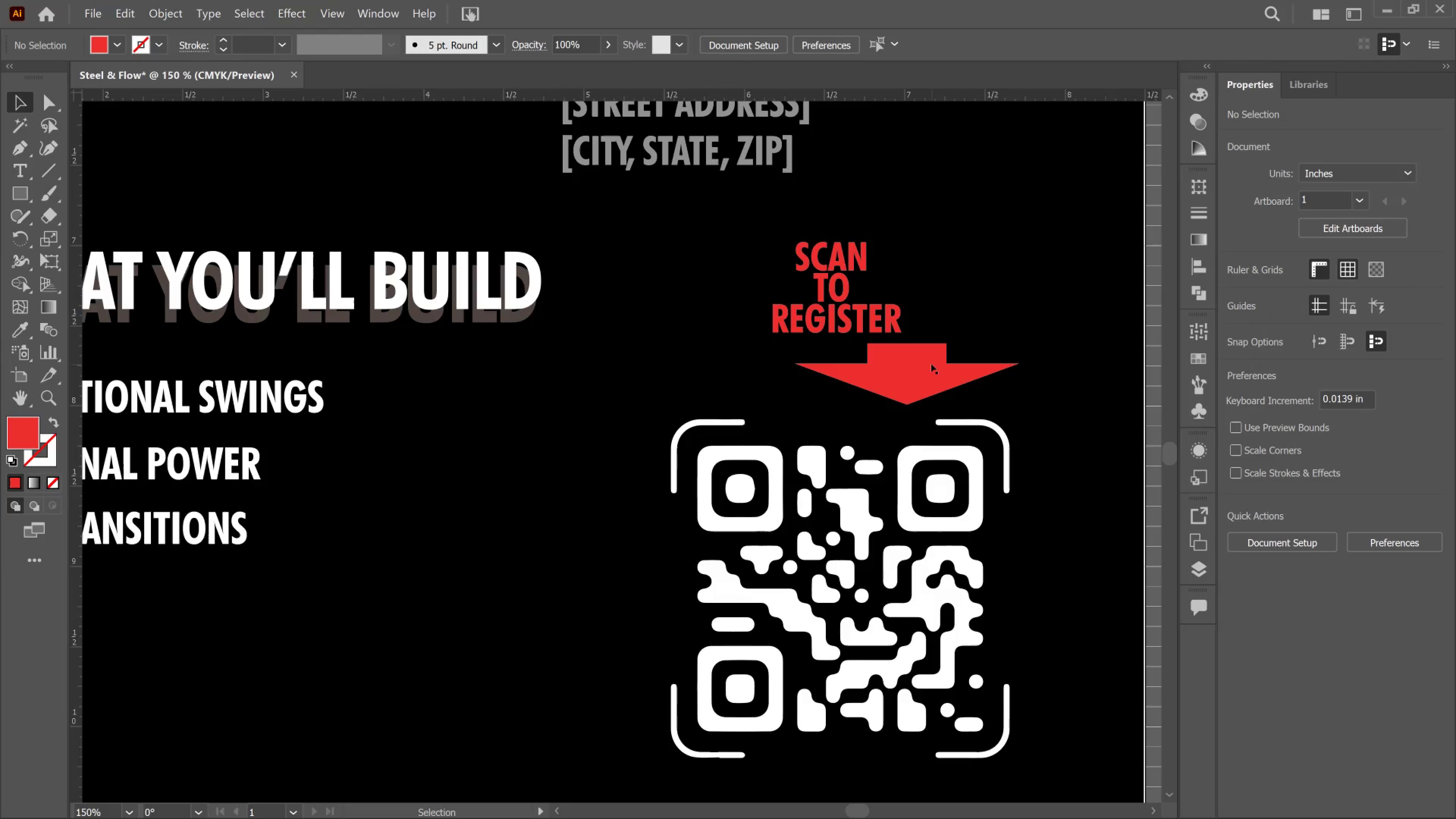 
left_click_drag(start_coordinate=[931, 364], to_coordinate=[846, 372])
 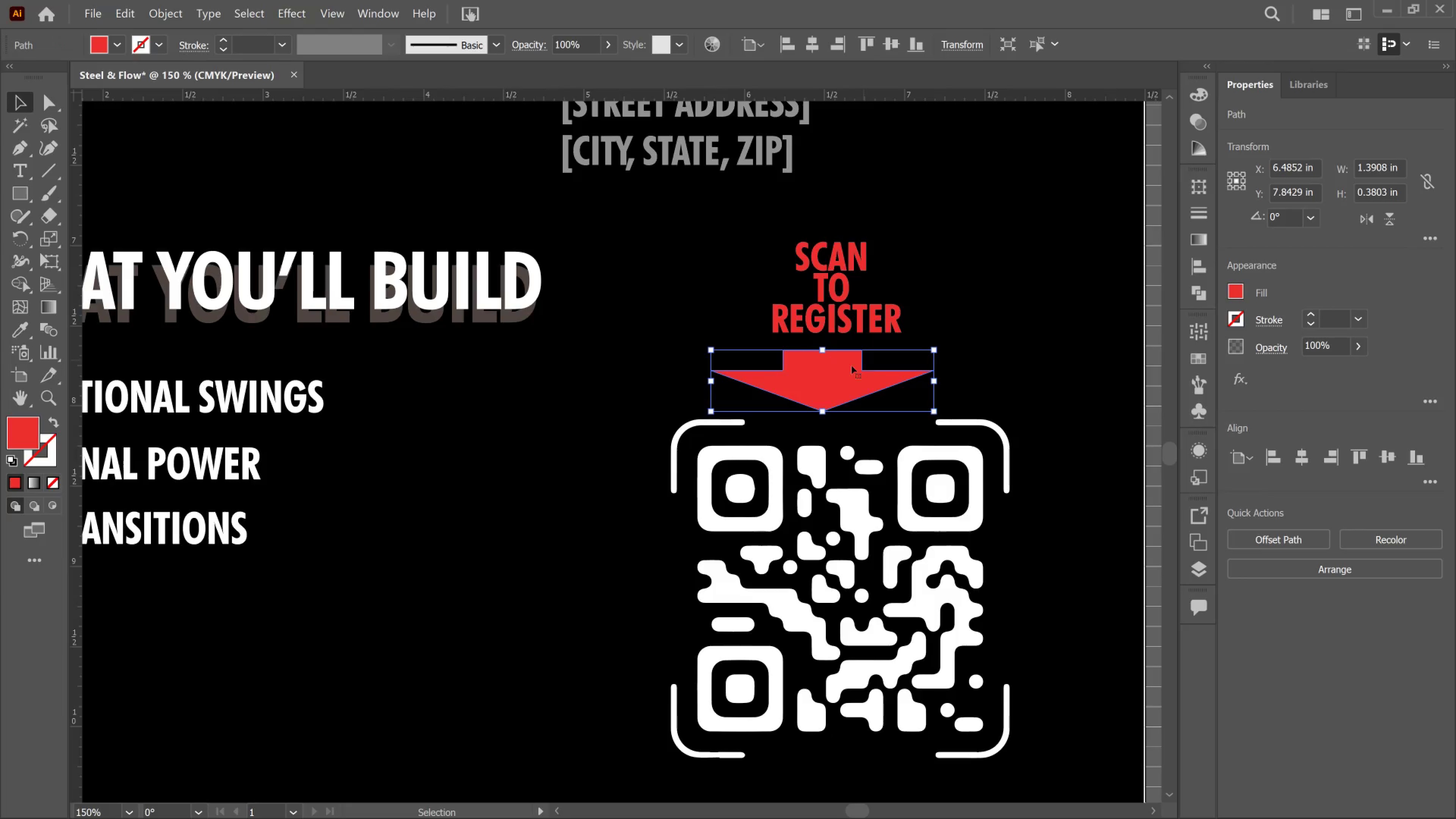 
left_click_drag(start_coordinate=[846, 370], to_coordinate=[866, 370])
 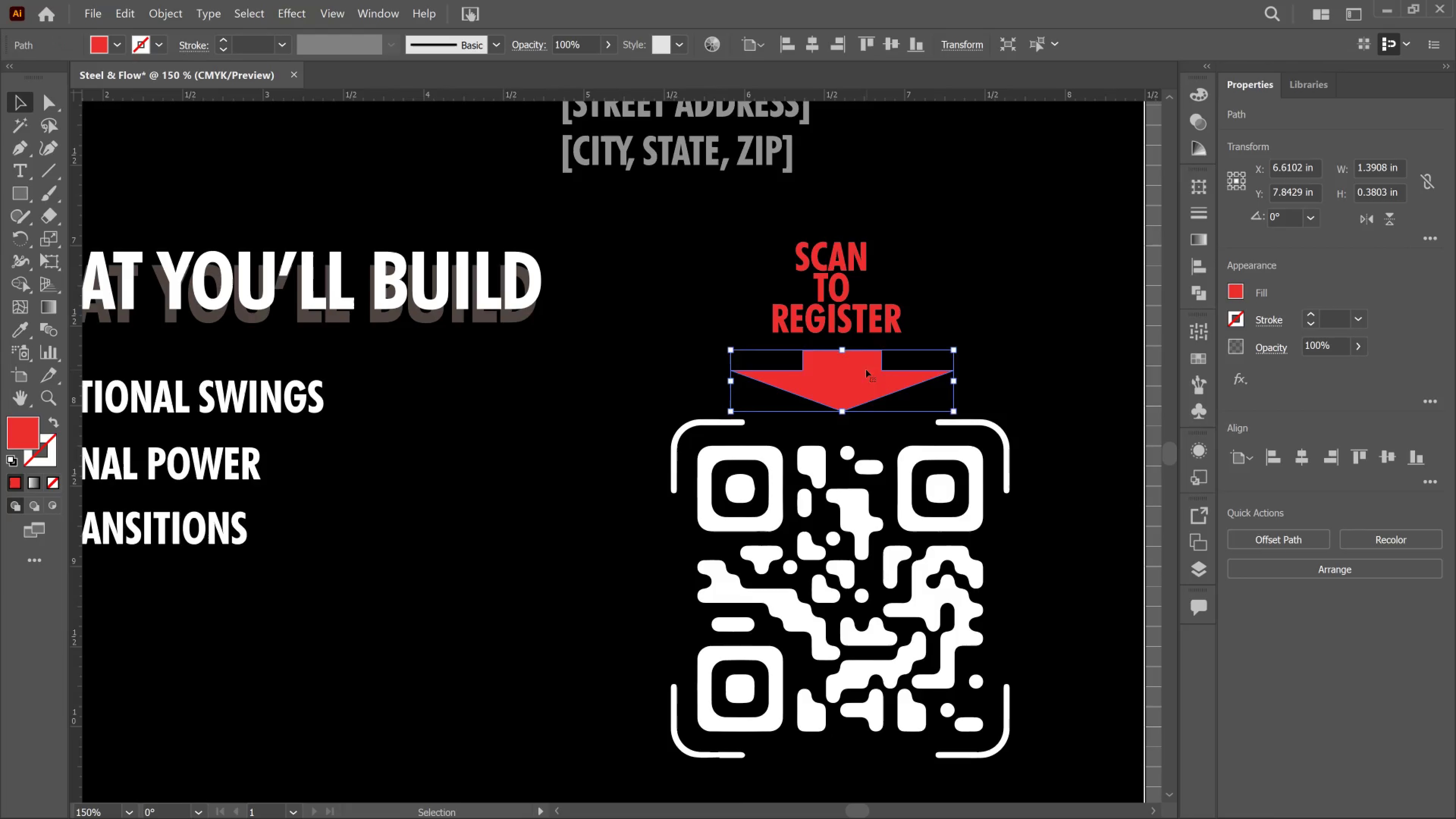 
key(Control+Z)
 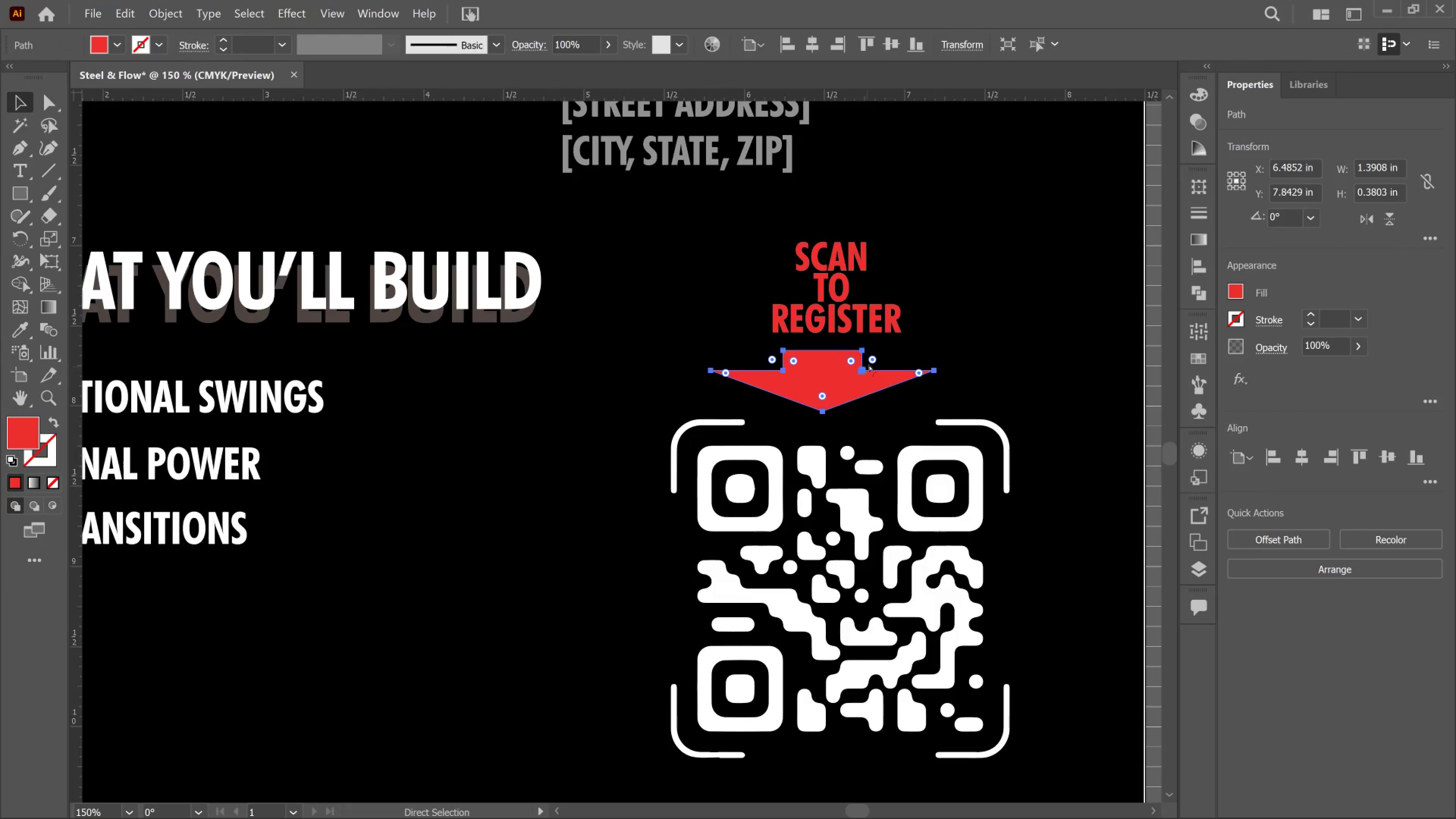 
key(Control+Z)
 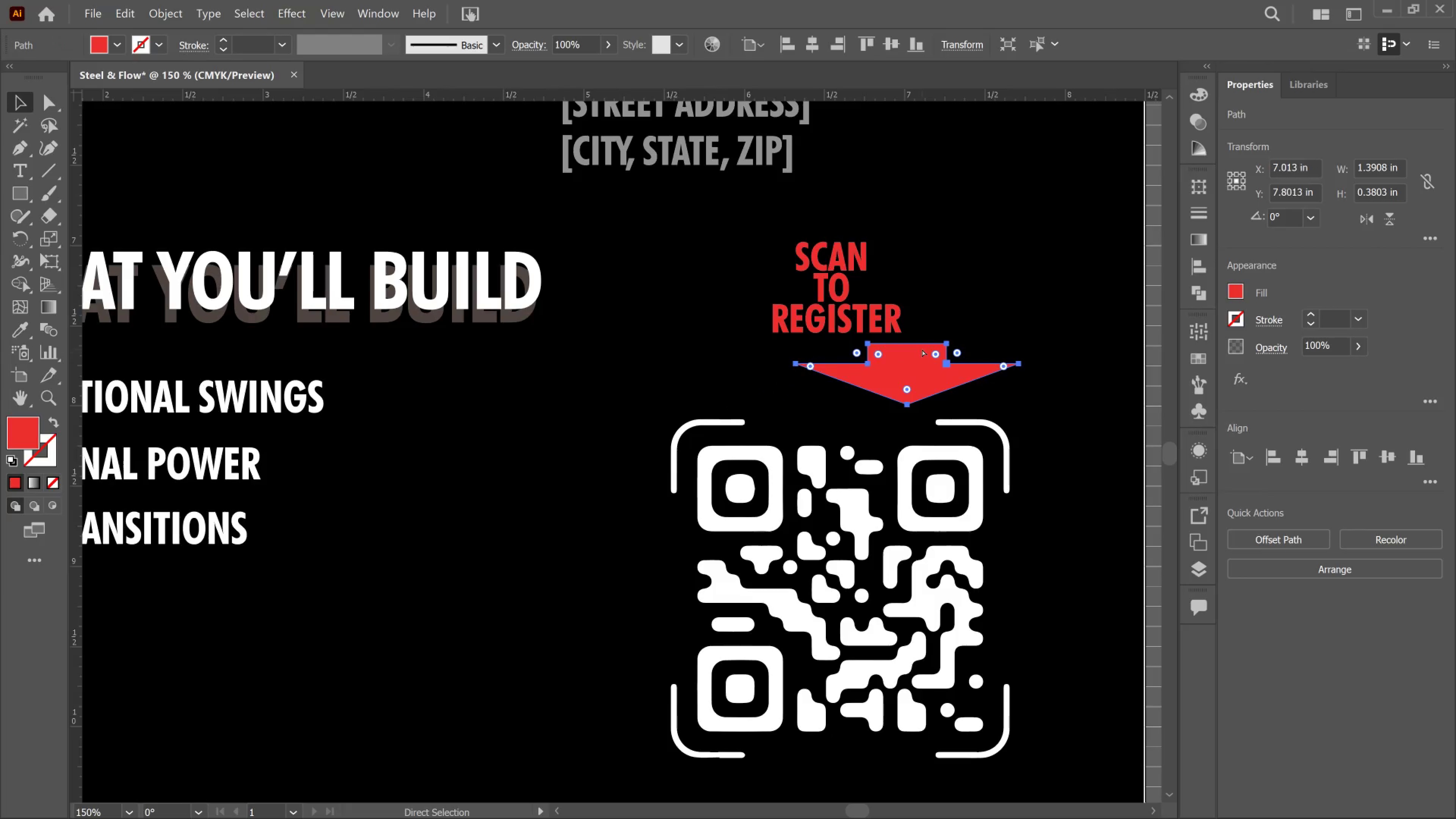 
key(Control+Z)
 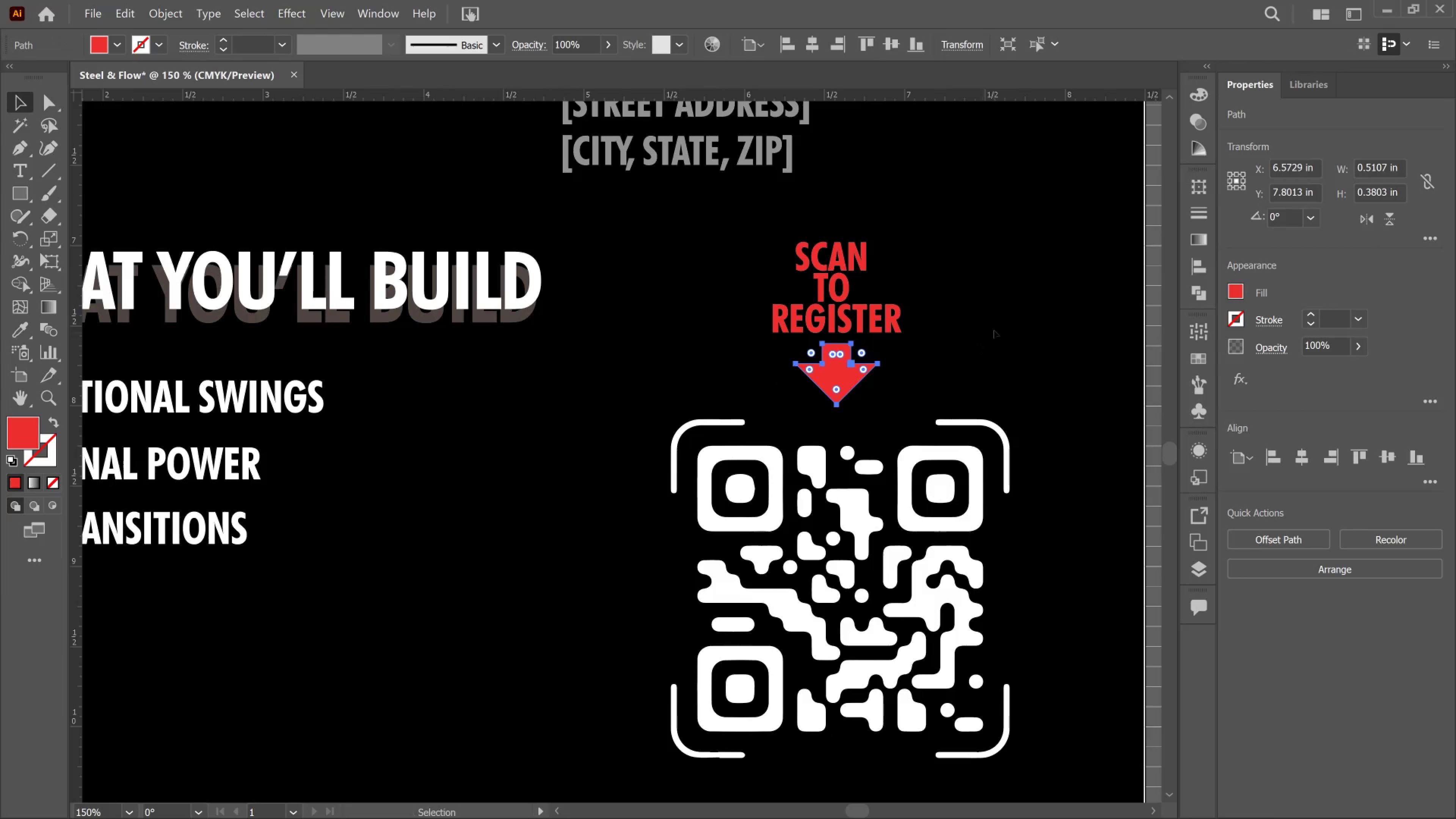 
left_click([994, 329])
 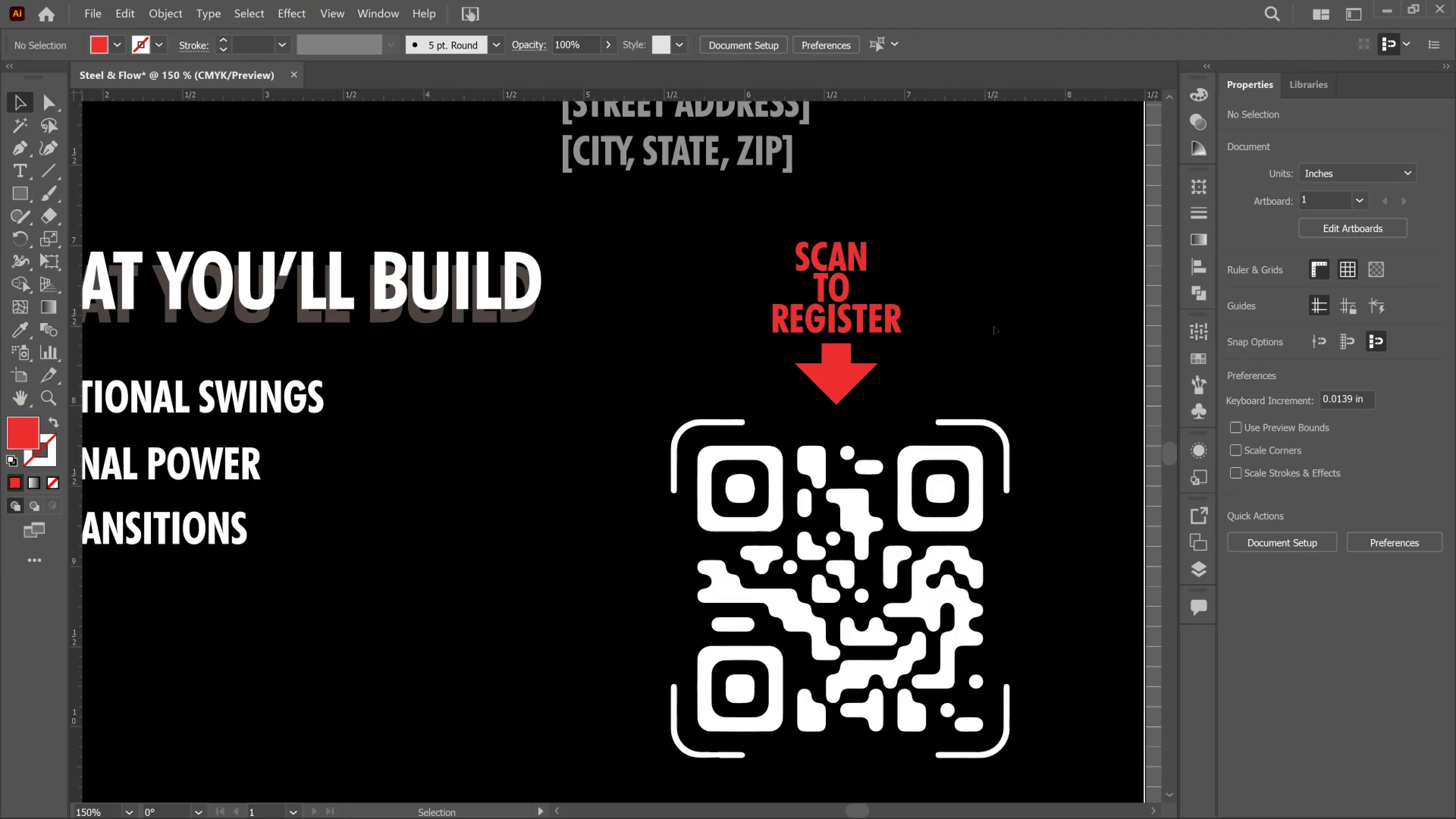 
scroll: coordinate [994, 327], scroll_direction: up, amount: 7.0
 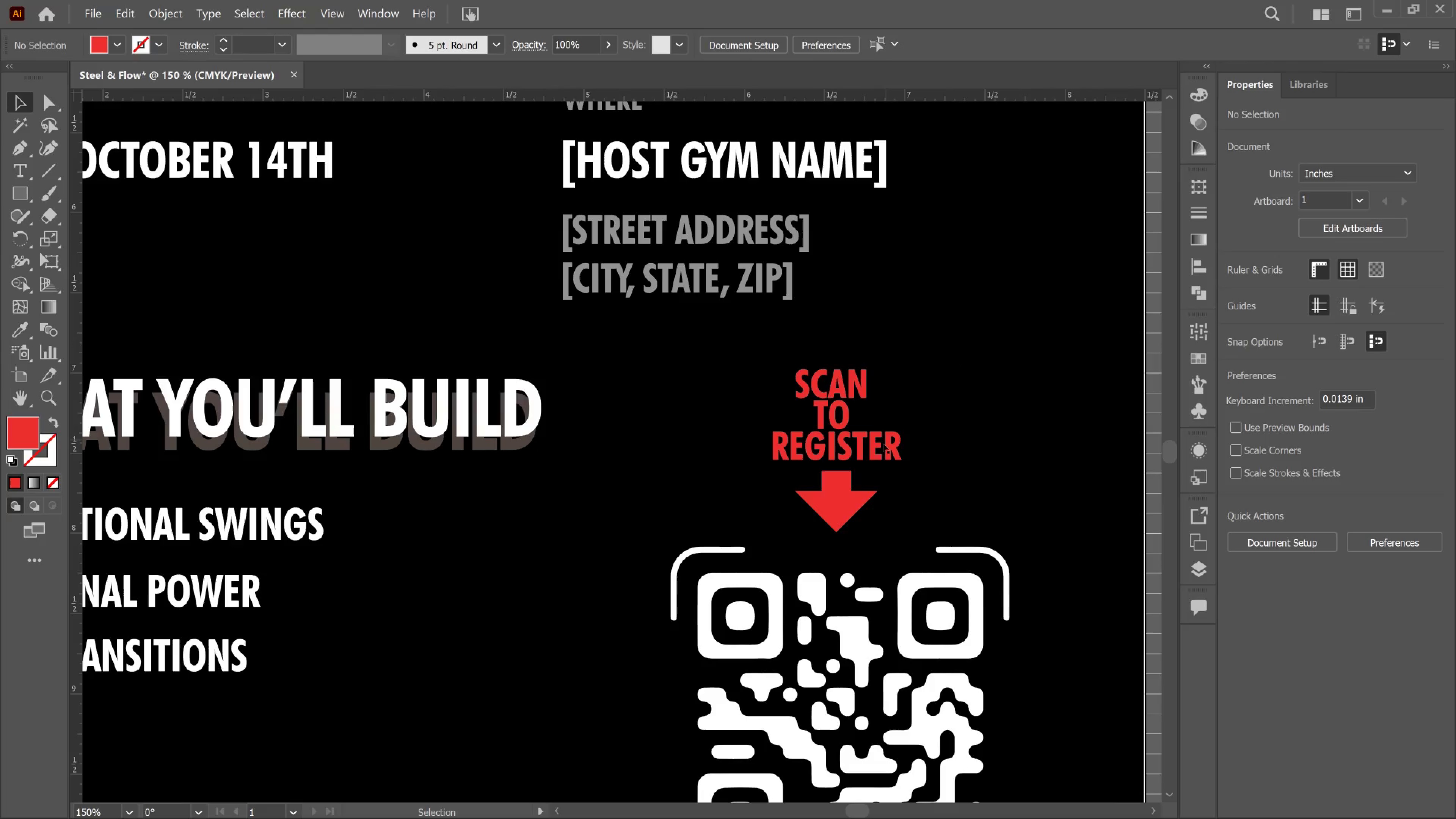 
hold_key(key=AltLeft, duration=0.51)
 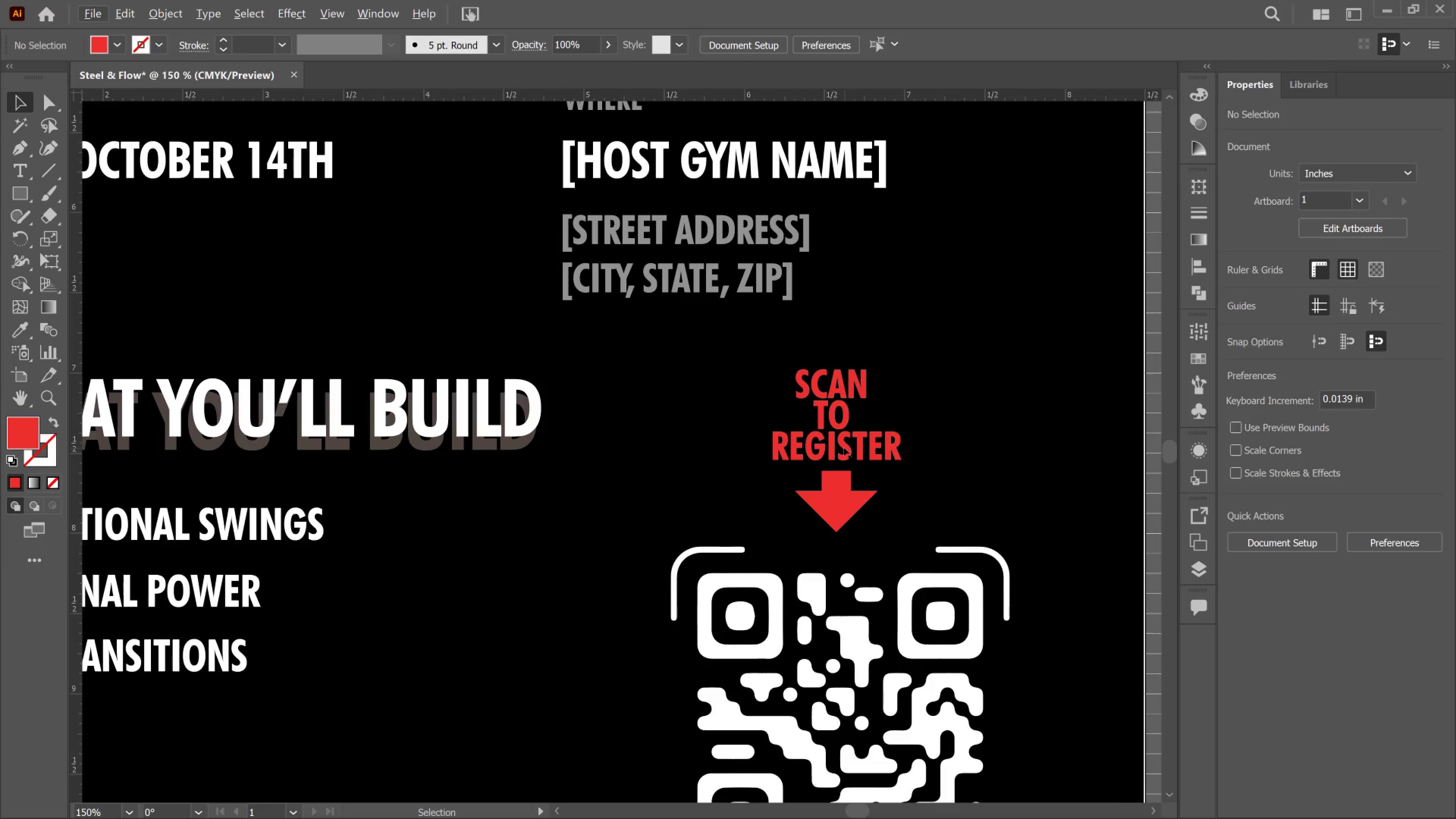 
key(T)
 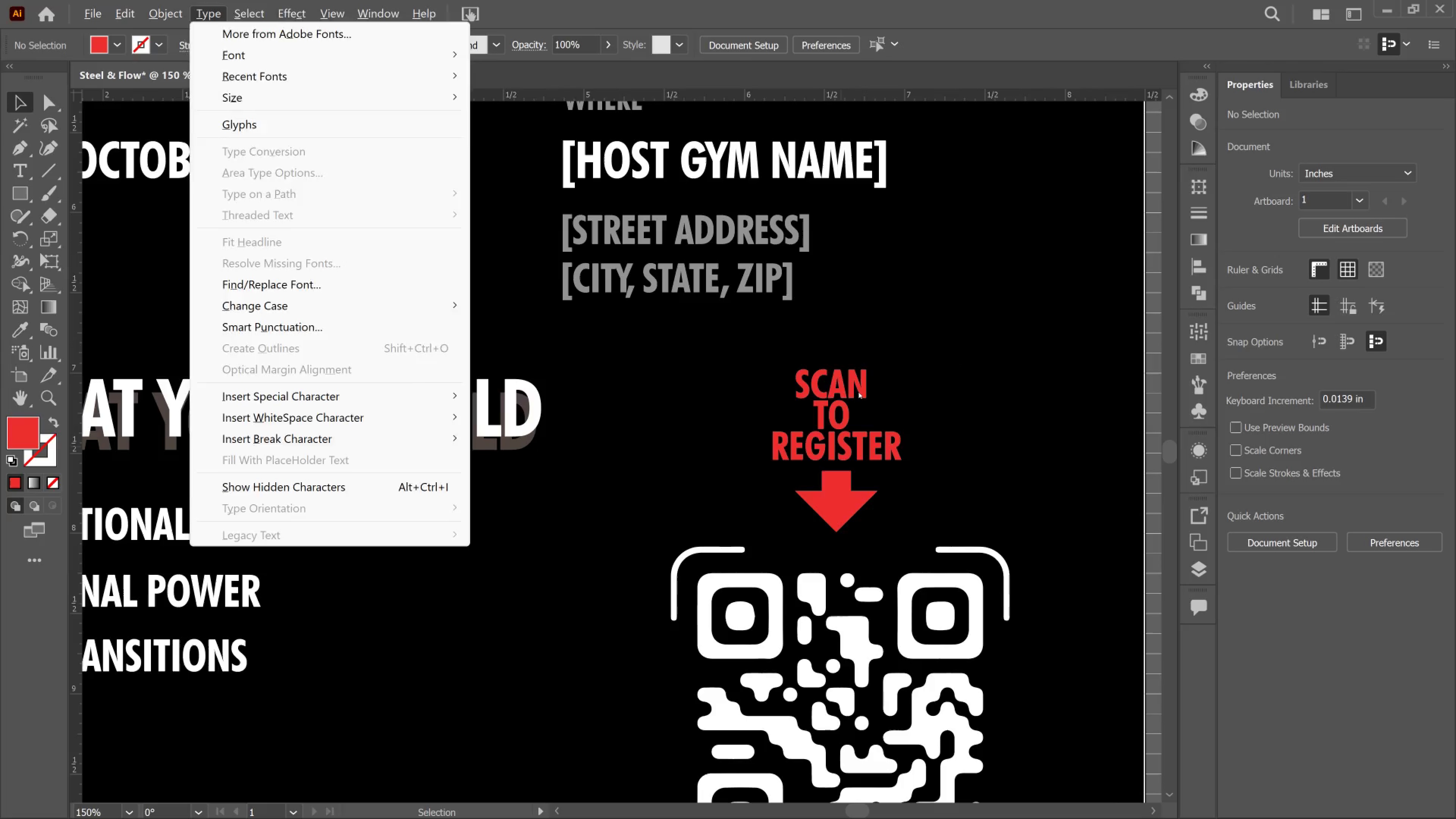 
left_click([858, 392])
 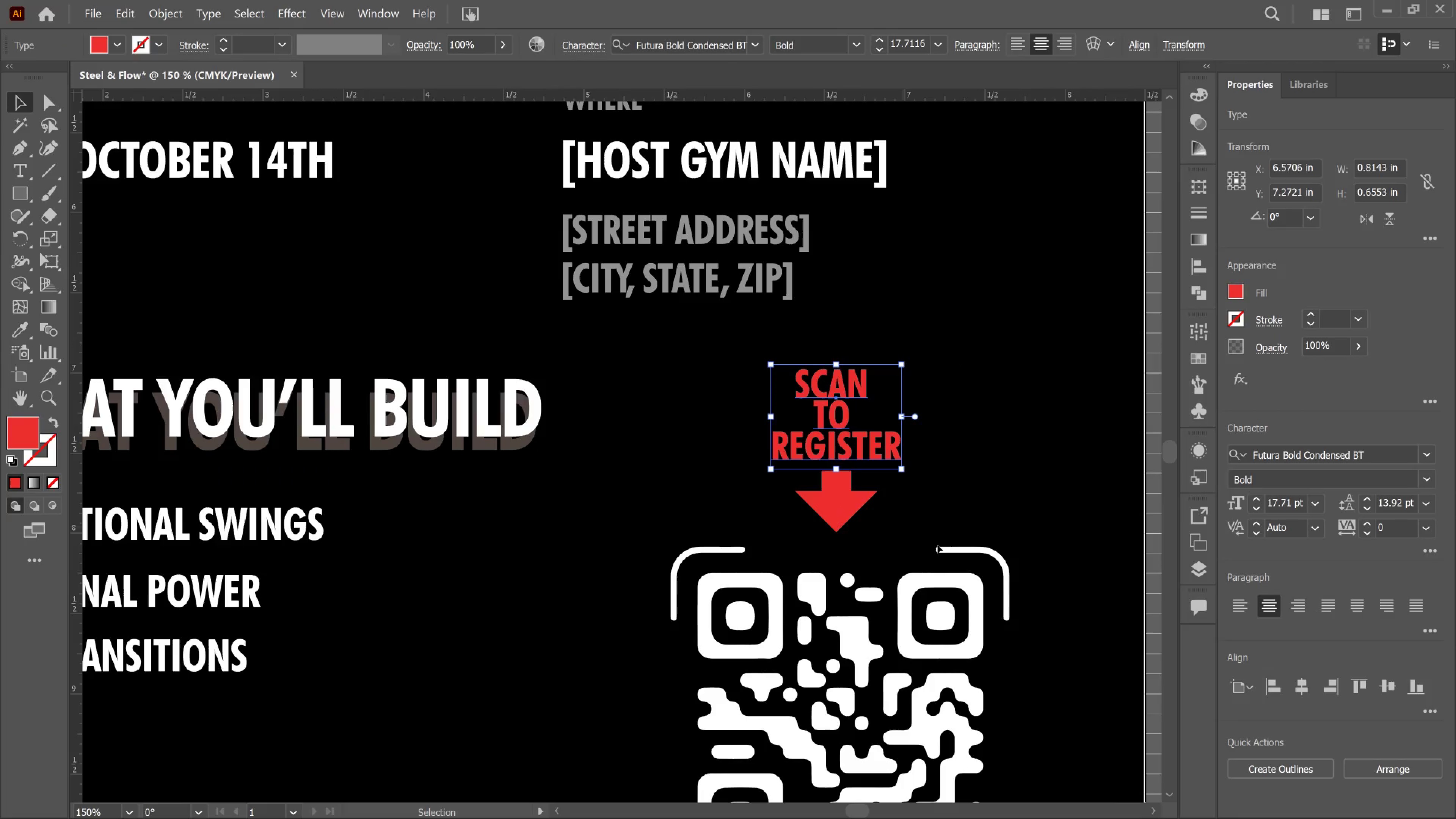 
hold_key(key=AltLeft, duration=0.47)
scroll: coordinate [941, 538], scroll_direction: down, amount: 3.0
 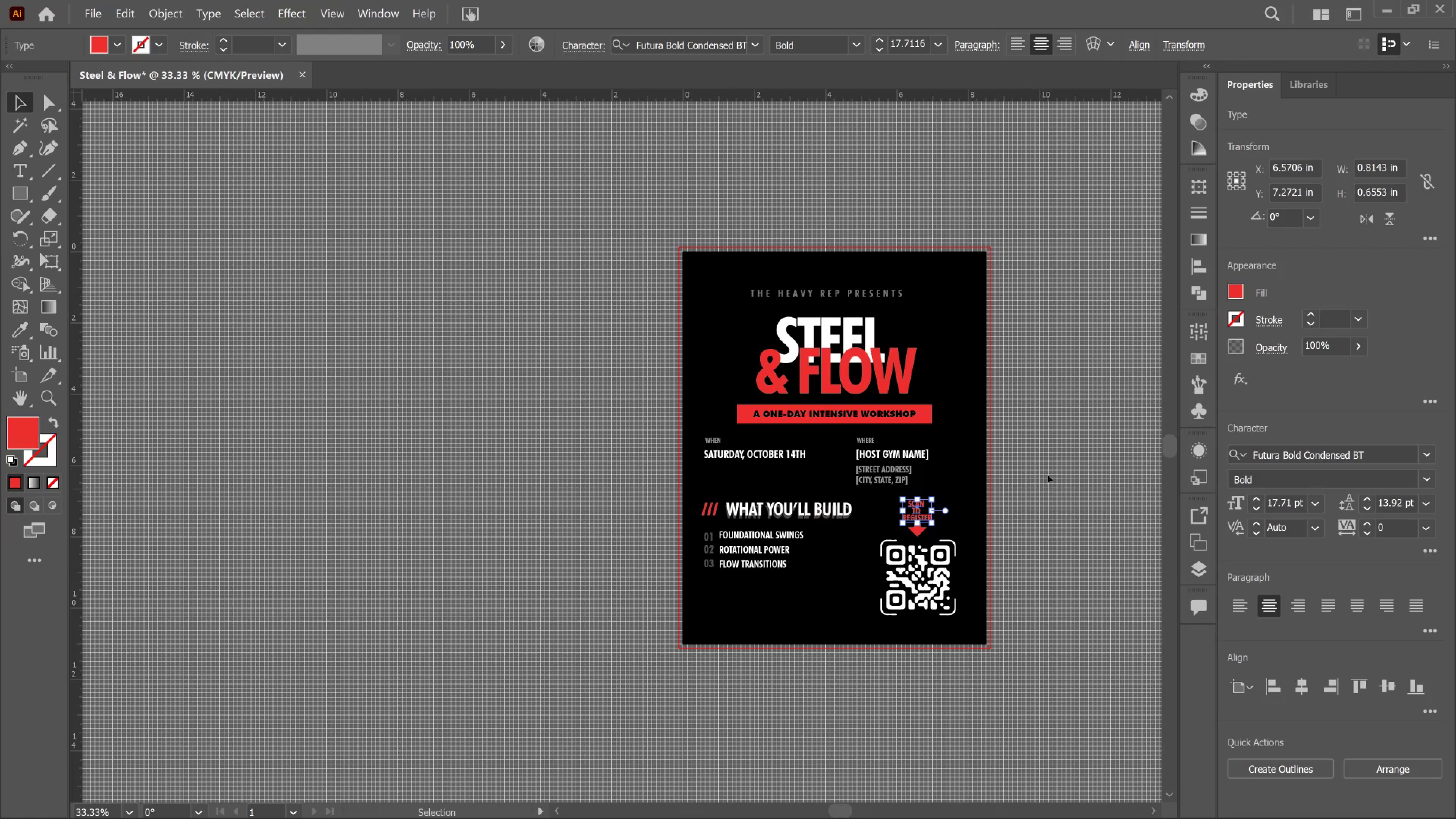 
left_click([1050, 475])
 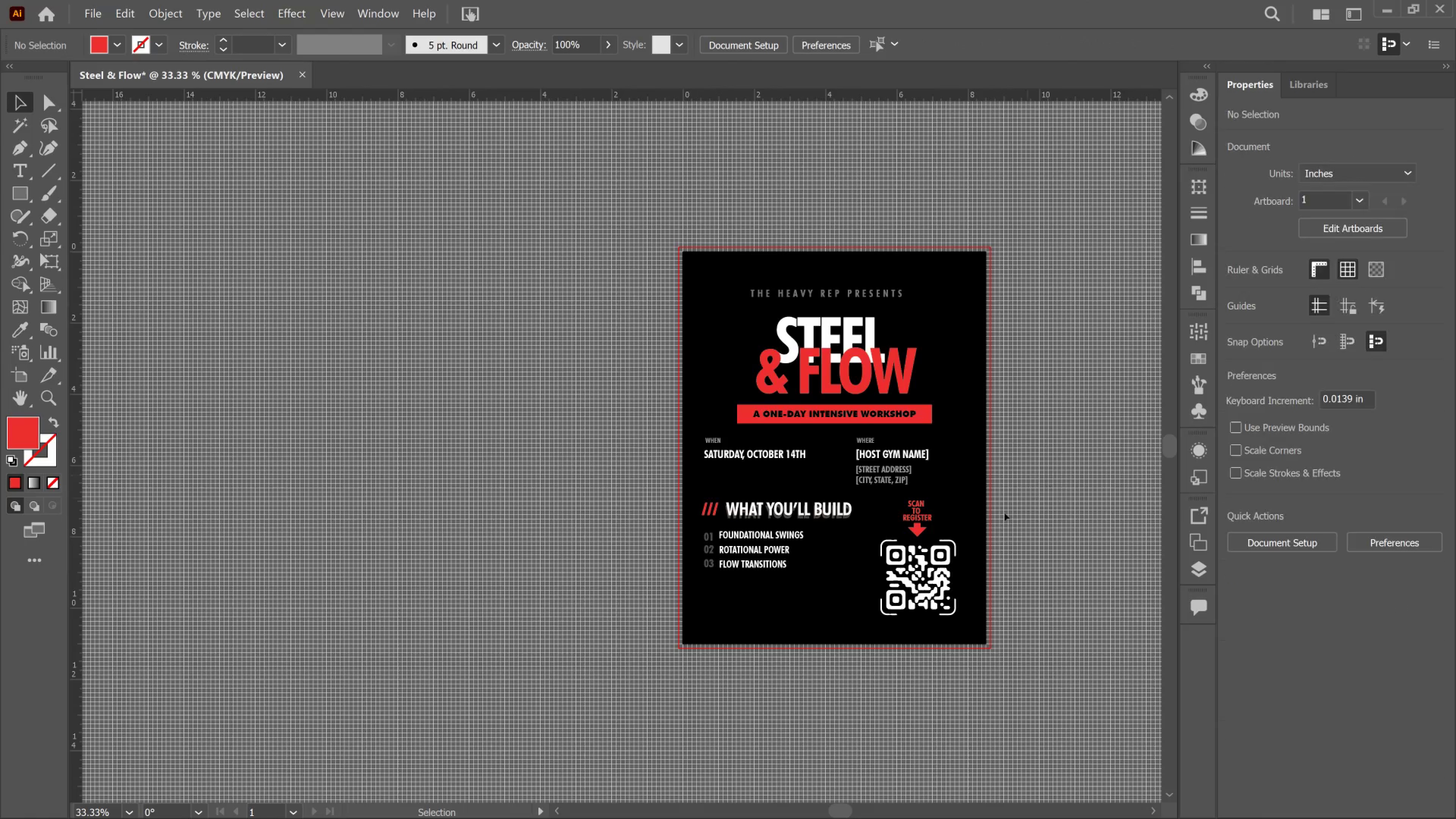 
hold_key(key=AltLeft, duration=0.46)
scroll: coordinate [945, 552], scroll_direction: up, amount: 4.0
 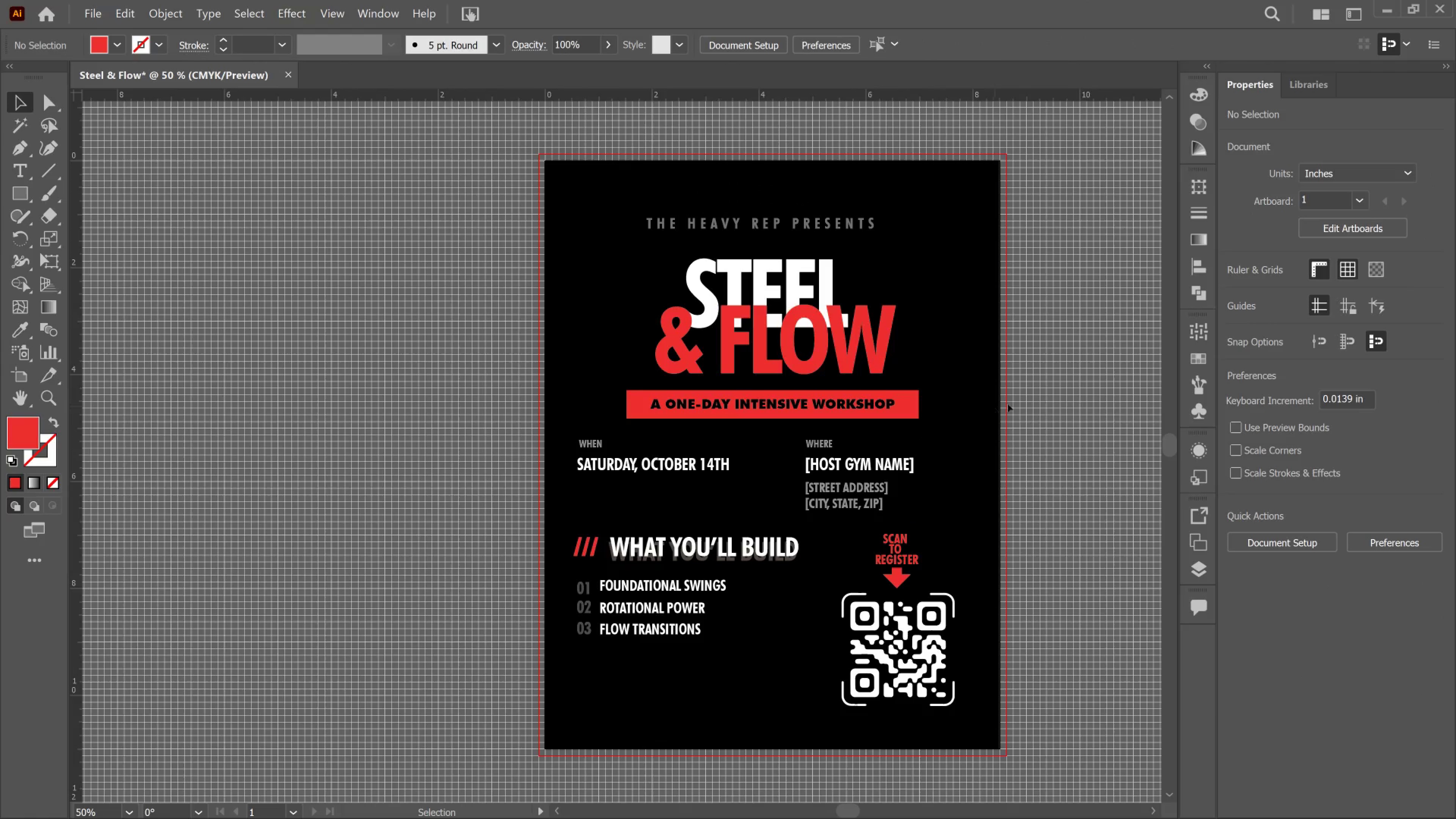 
left_click_drag(start_coordinate=[1016, 405], to_coordinate=[593, 279])
 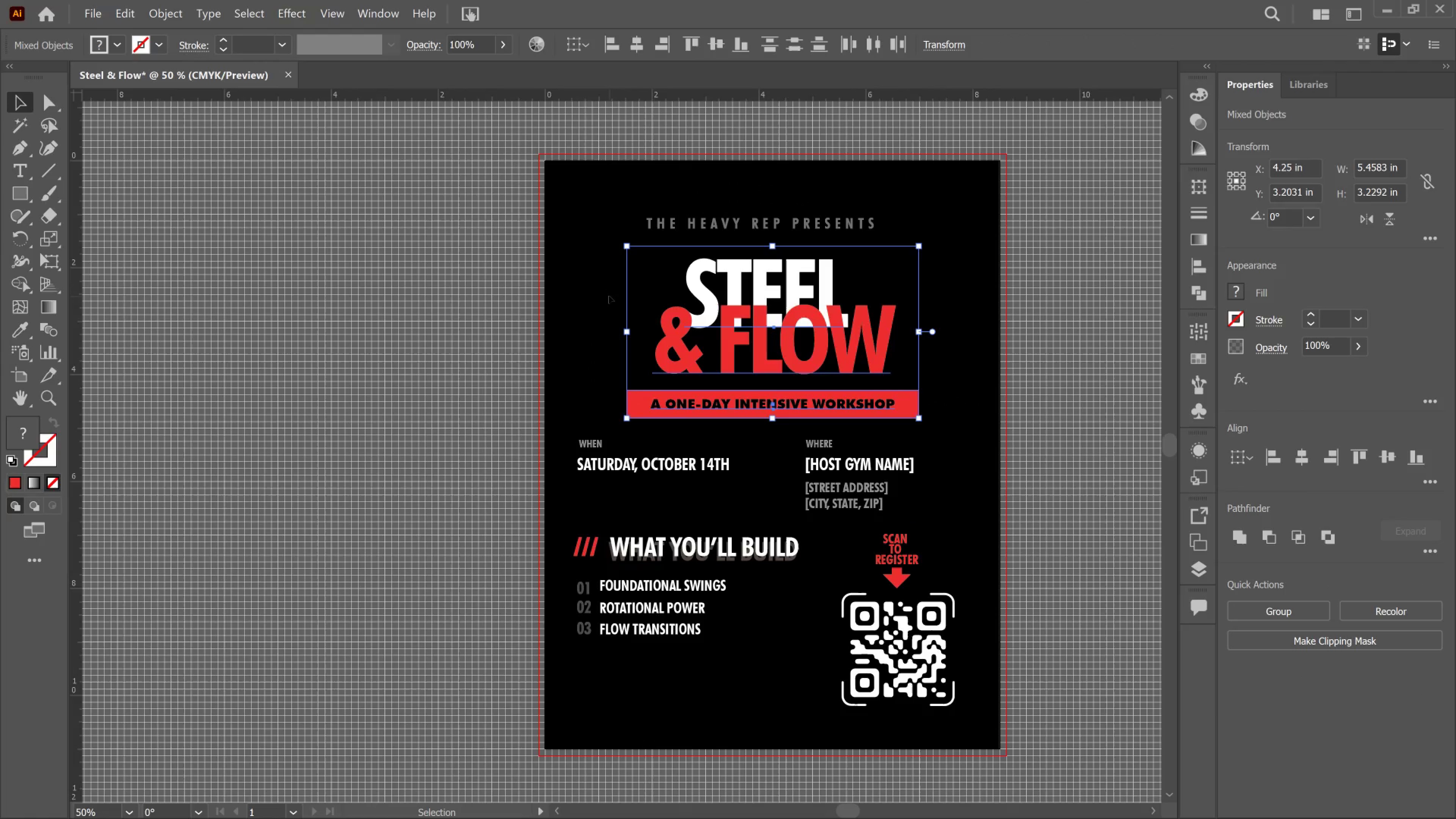 
key(Shift+ArrowUp)
 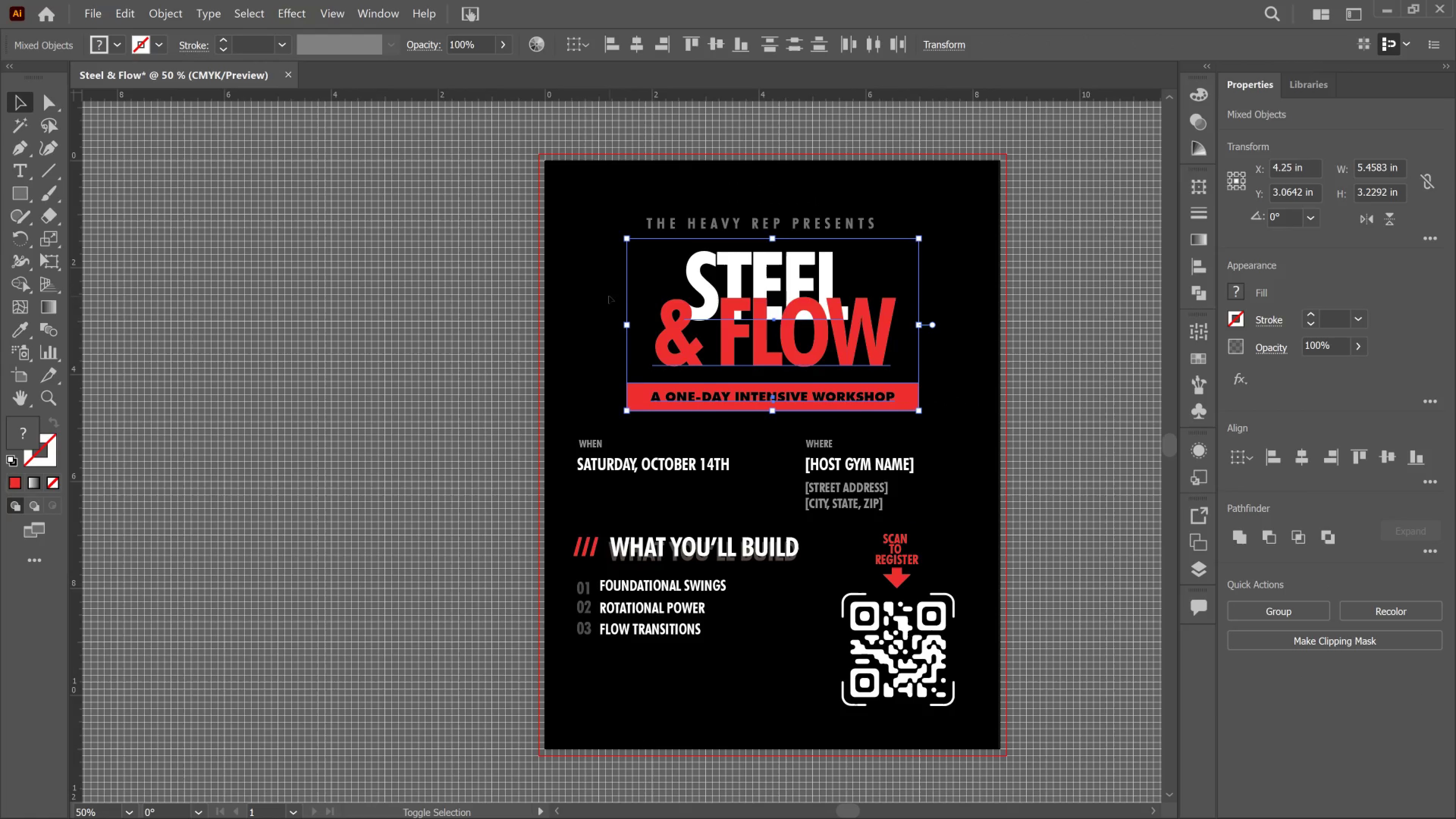 
key(Shift+ArrowUp)
 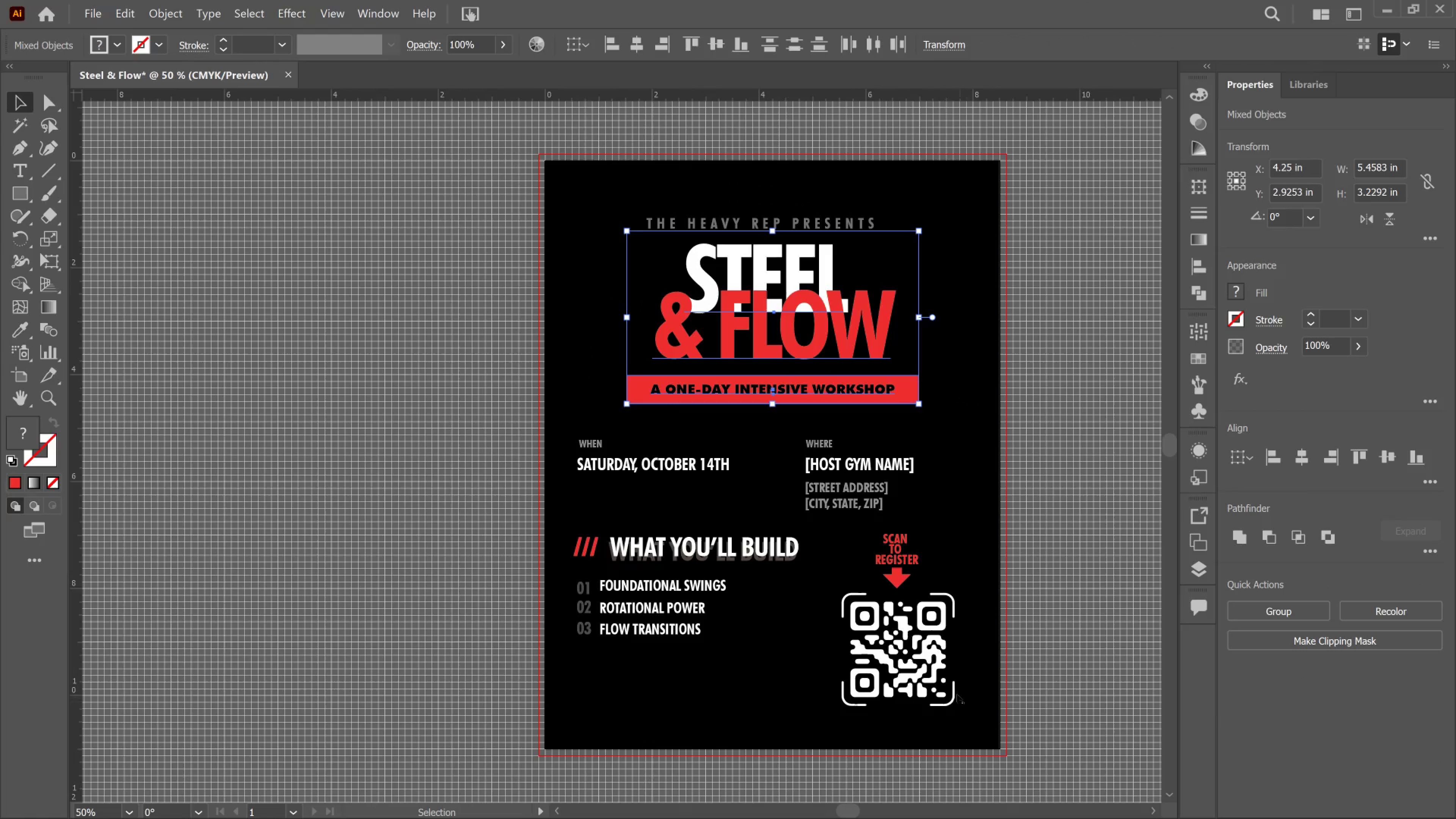 
key(Alt+AltLeft)
 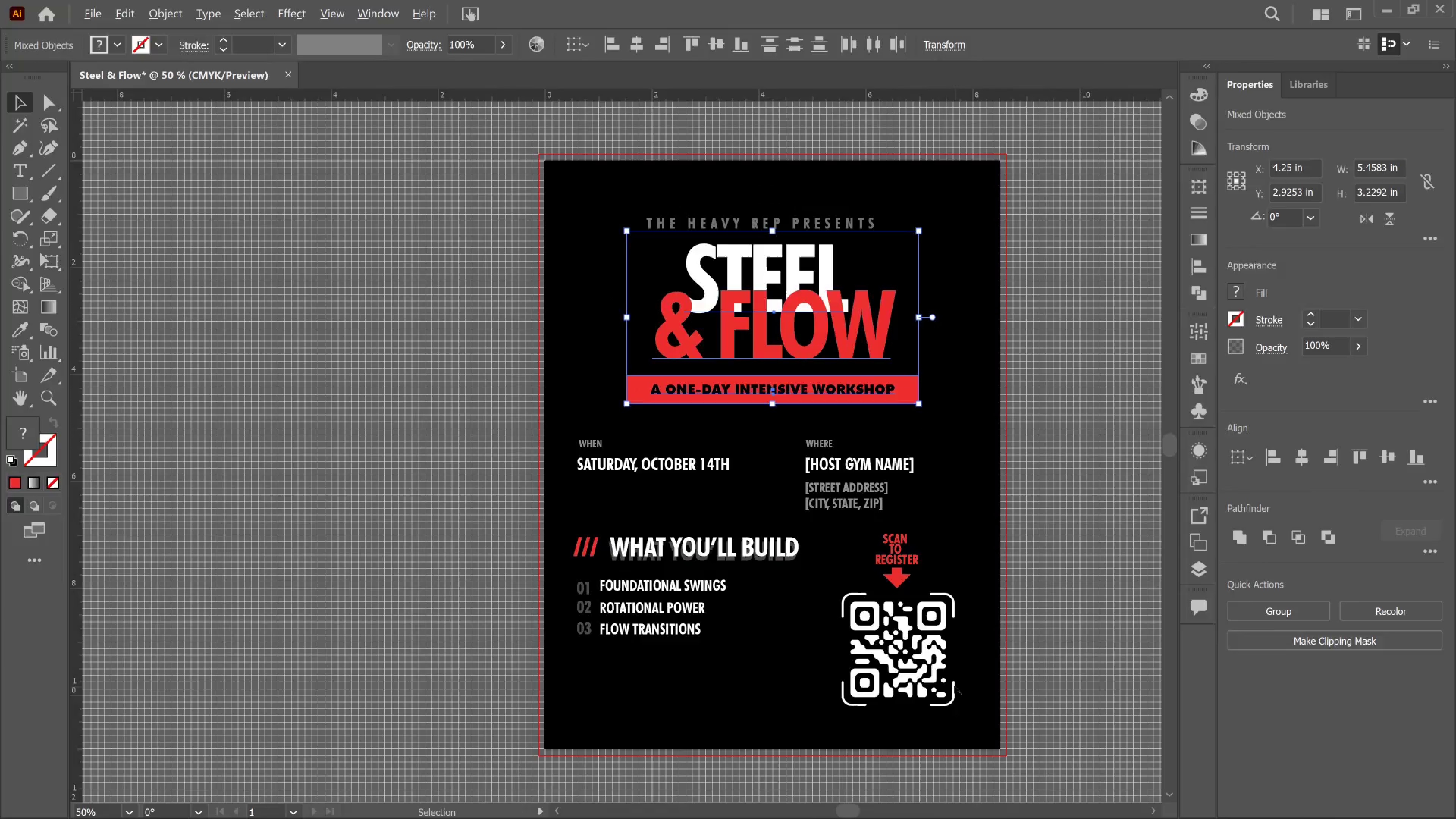 
key(Alt+Tab)
 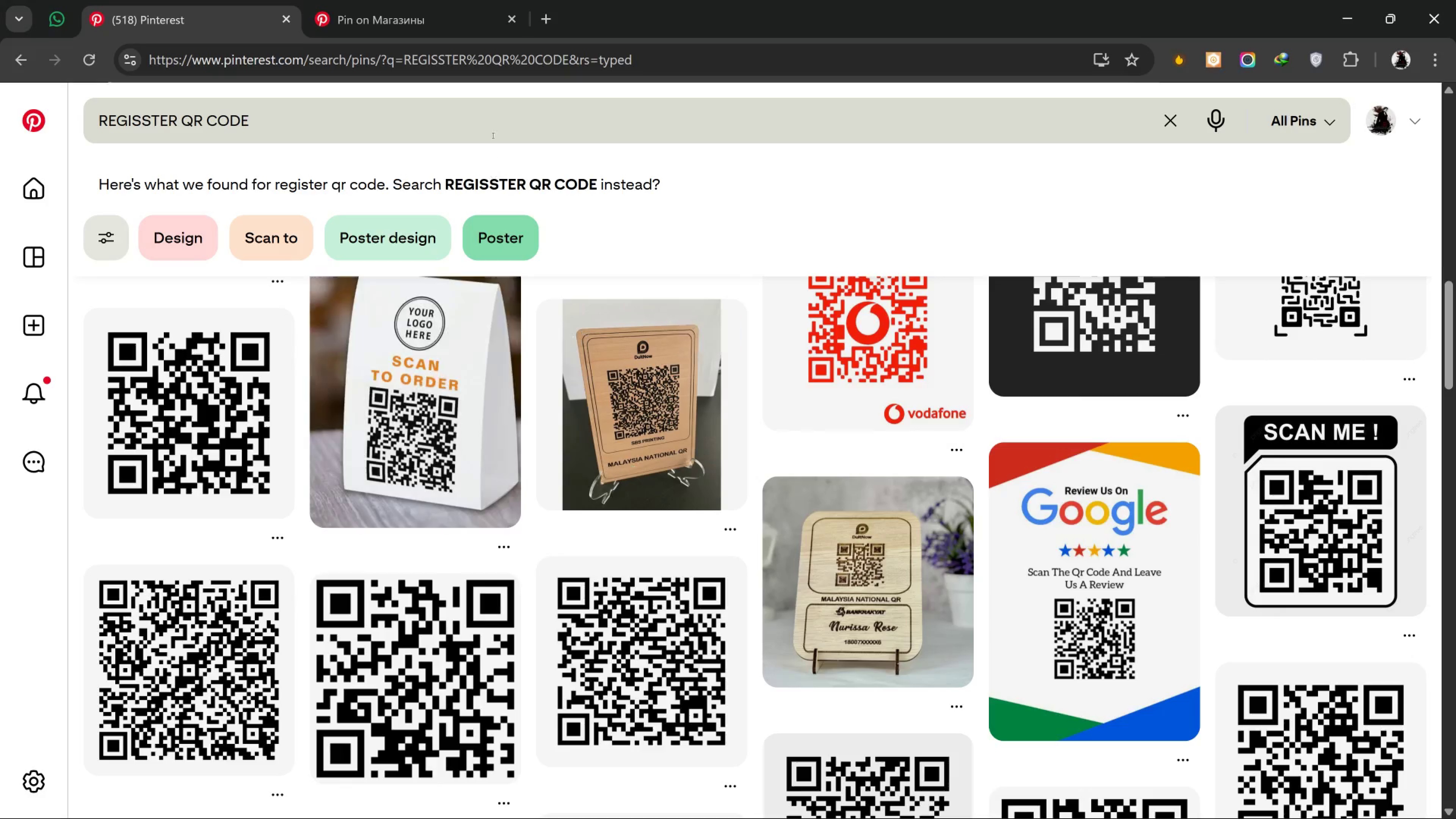 
left_click_drag(start_coordinate=[513, 123], to_coordinate=[0, 125])
 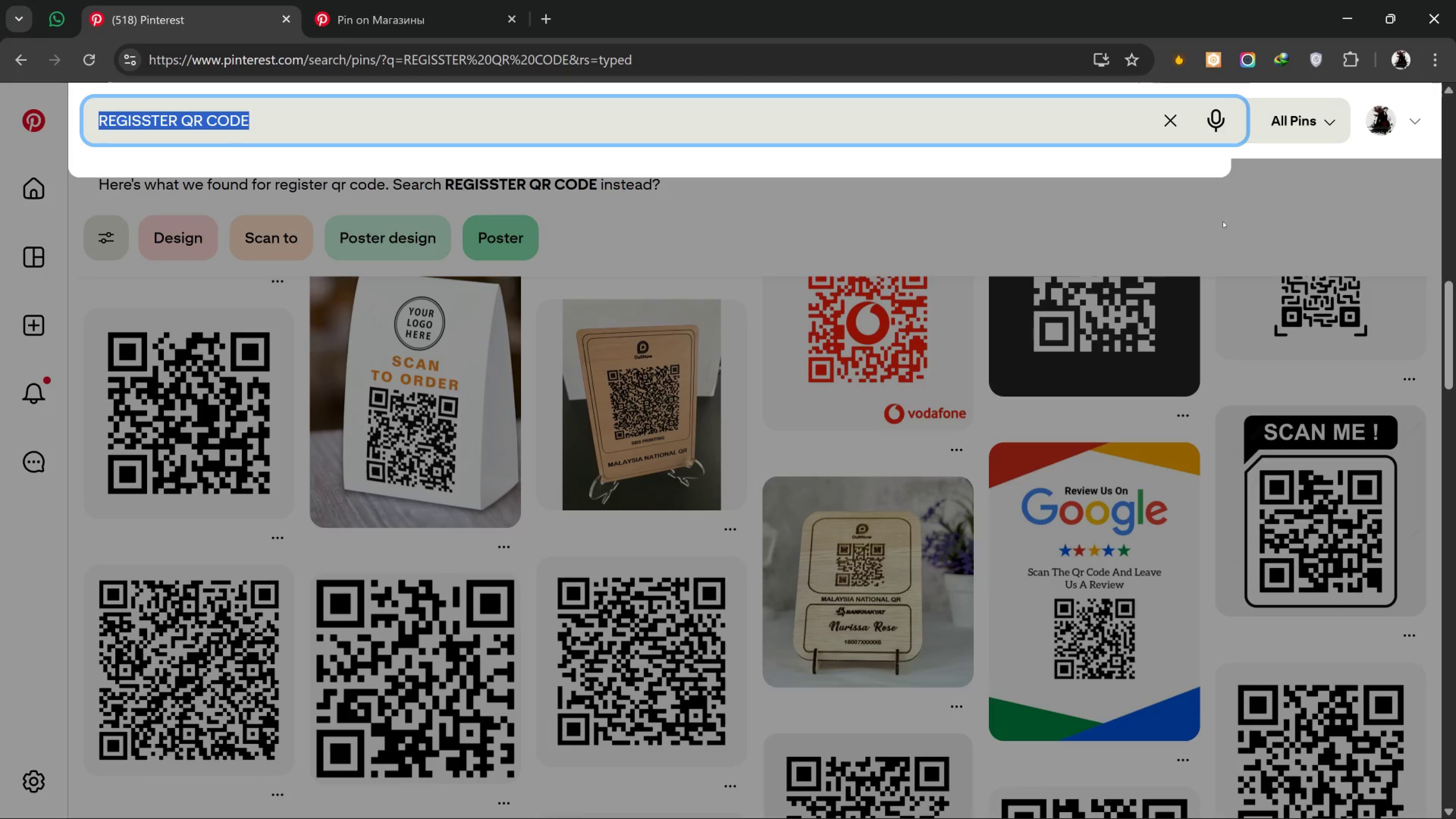 
type(GYM wallpaper)
key(Backspace)
key(Backspace)
key(Backspace)
key(Backspace)
key(Backspace)
key(Backspace)
key(Backspace)
key(Backspace)
key(Backspace)
type(backgroudn)
key(Backspace)
type(texture)
 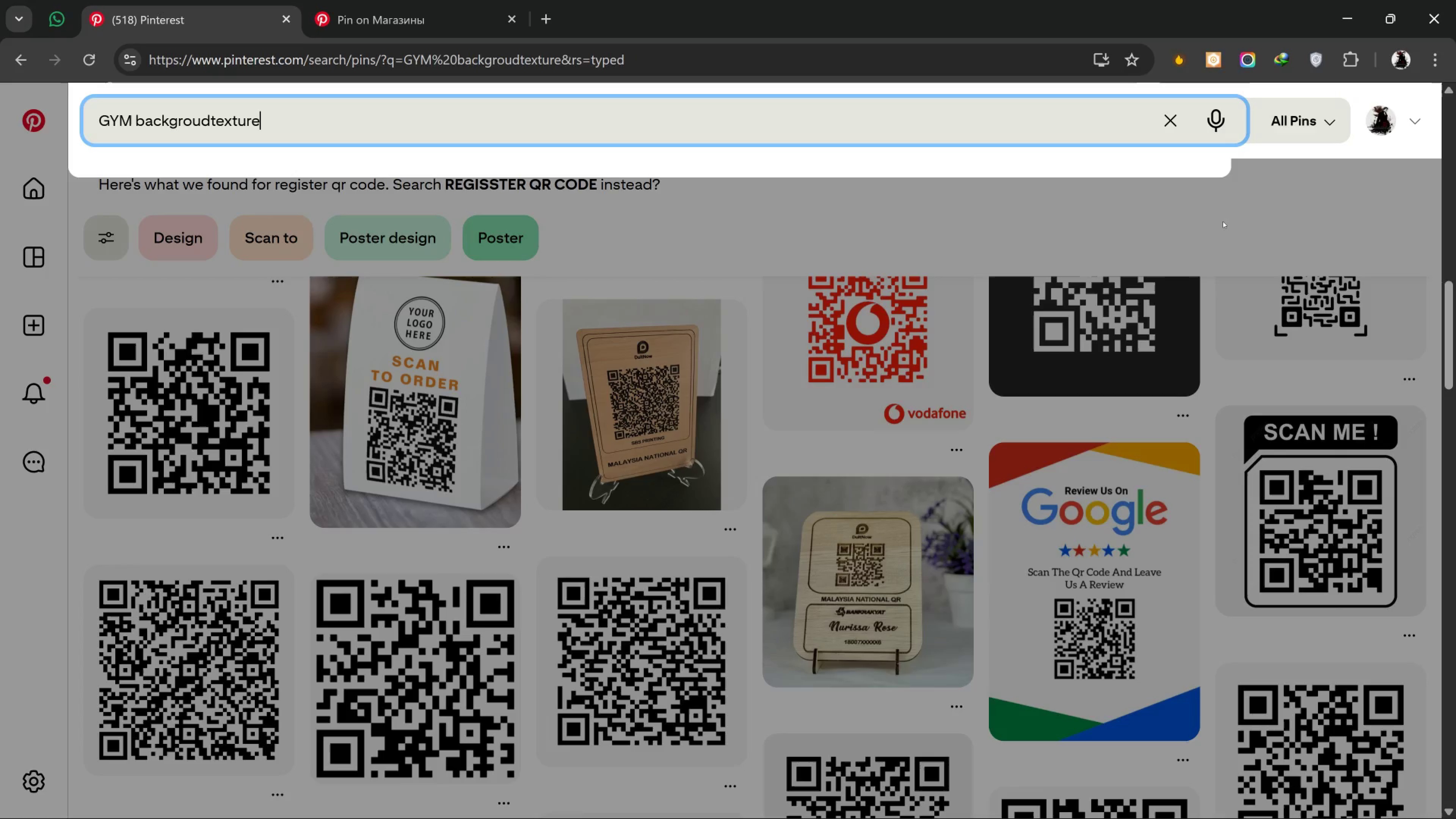 
key(Enter)
 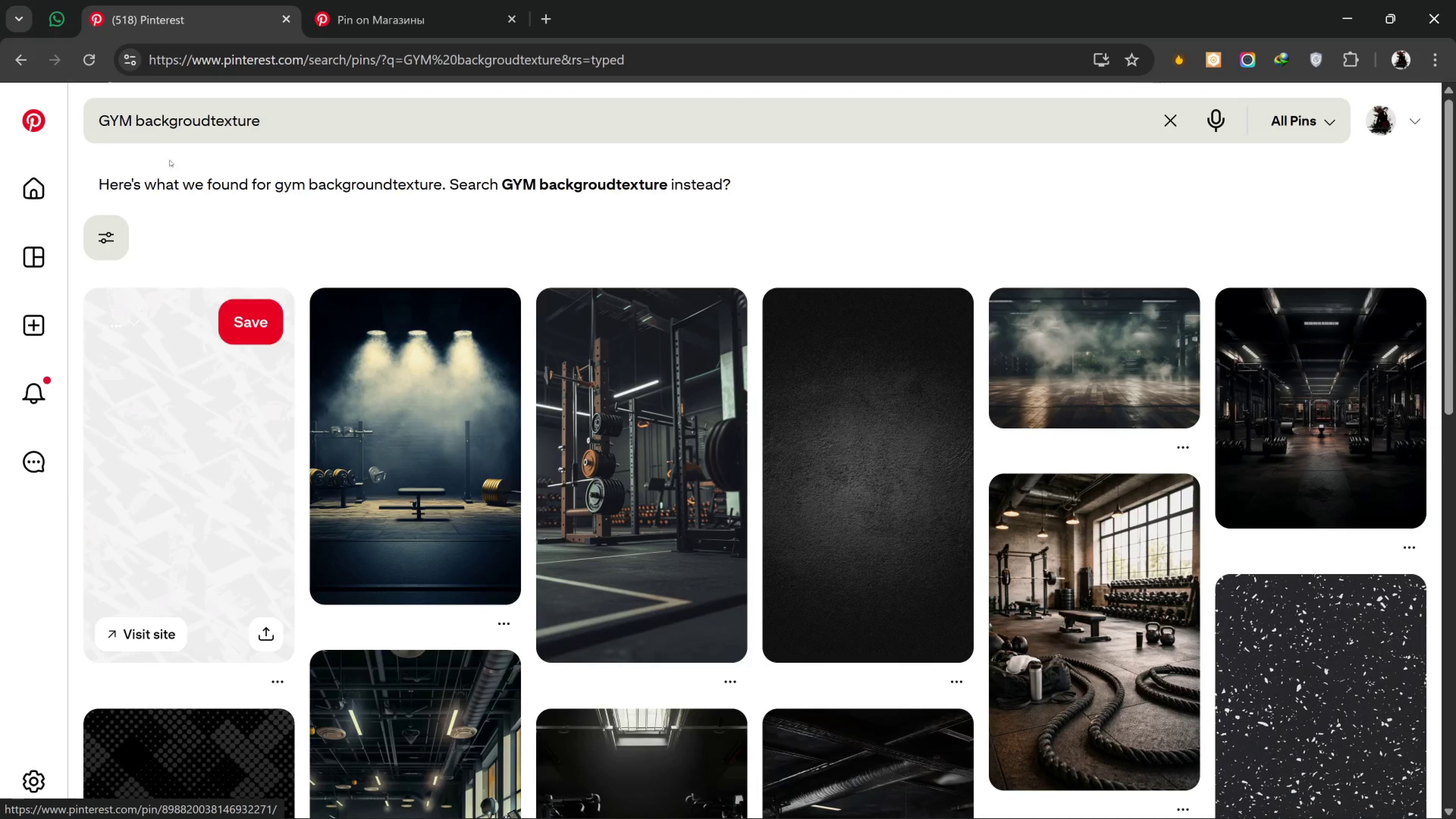 
left_click([209, 117])
 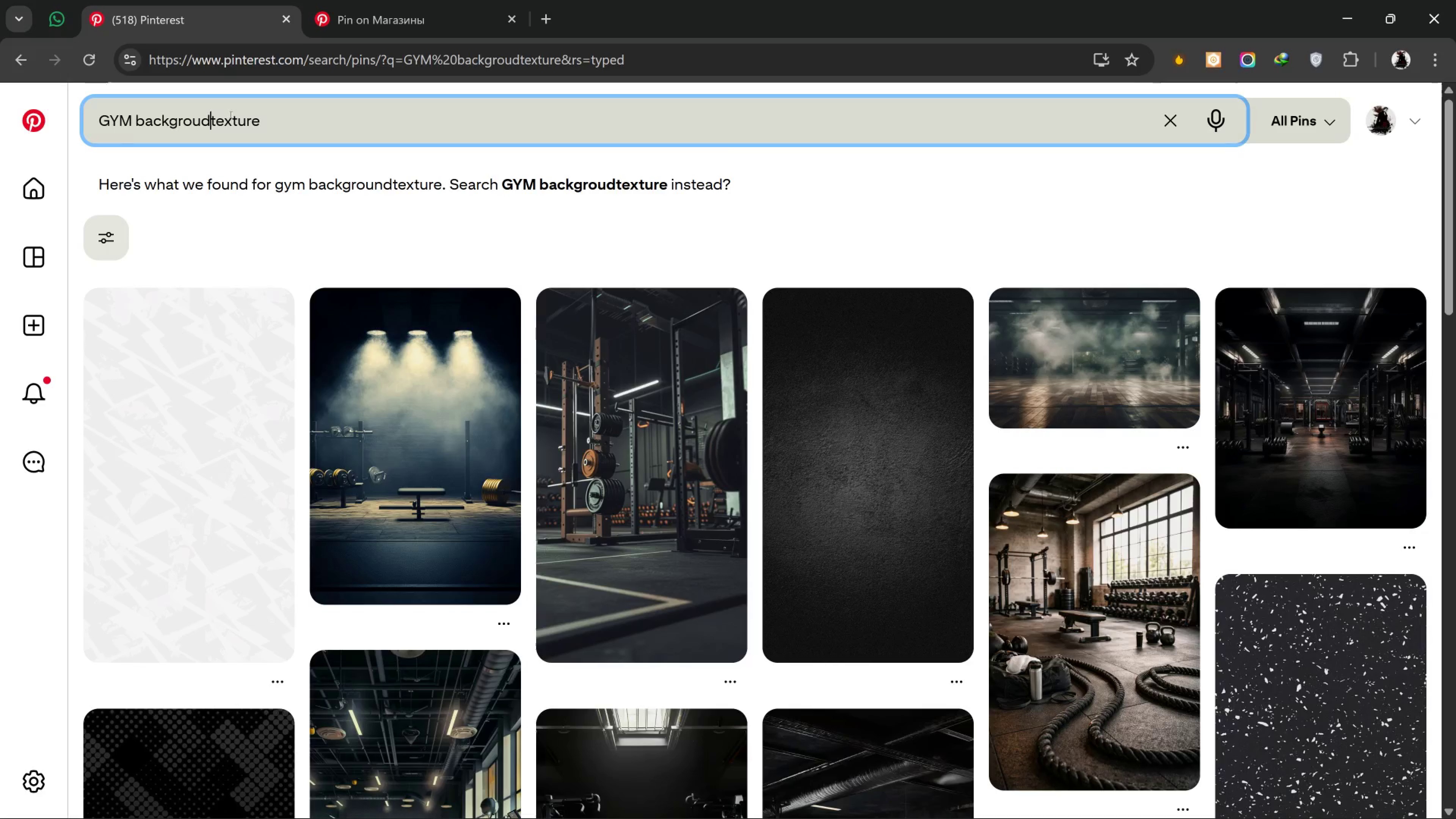 
key(Space)
 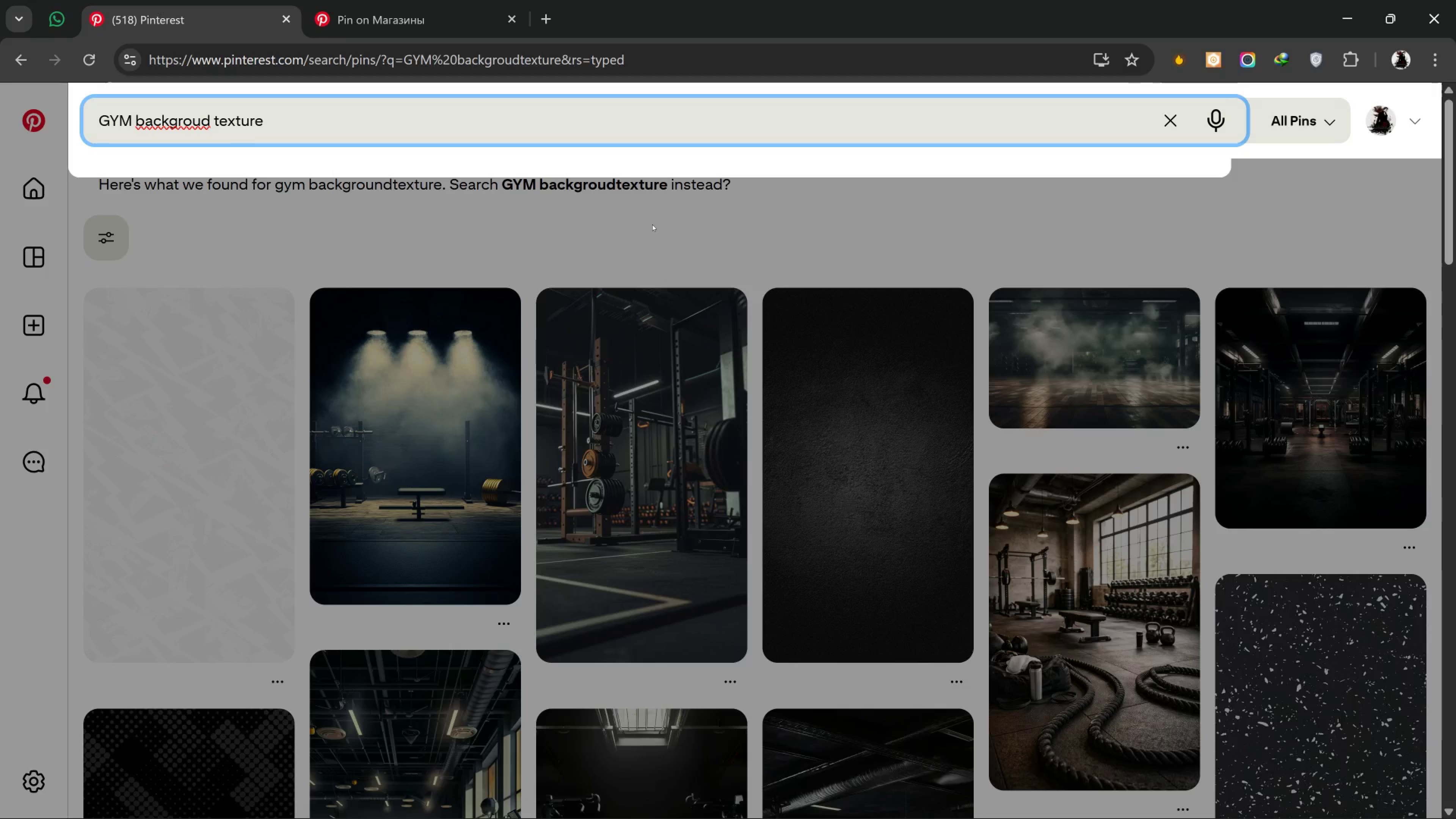 
key(ArrowLeft)
 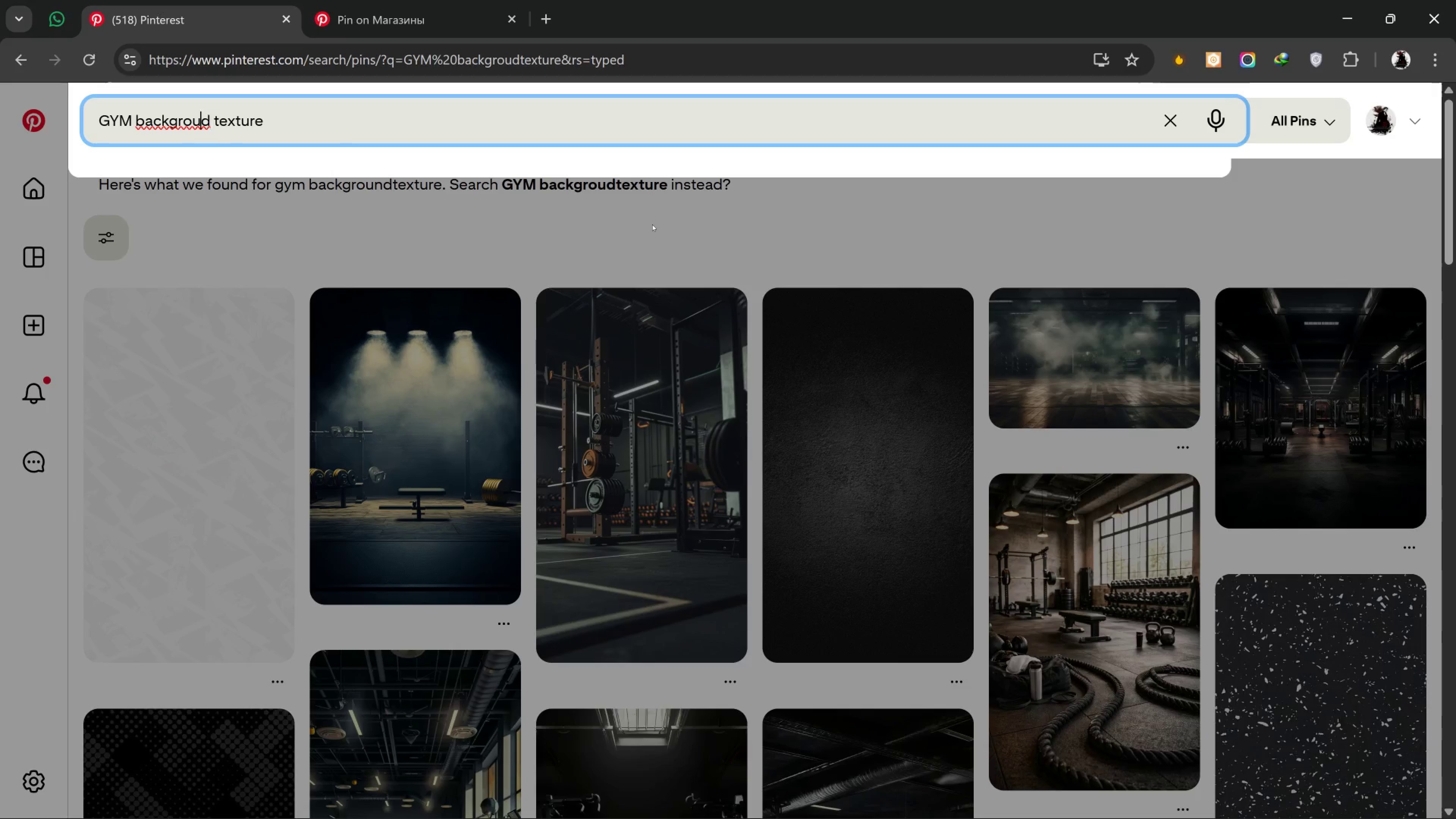 
key(ArrowLeft)
 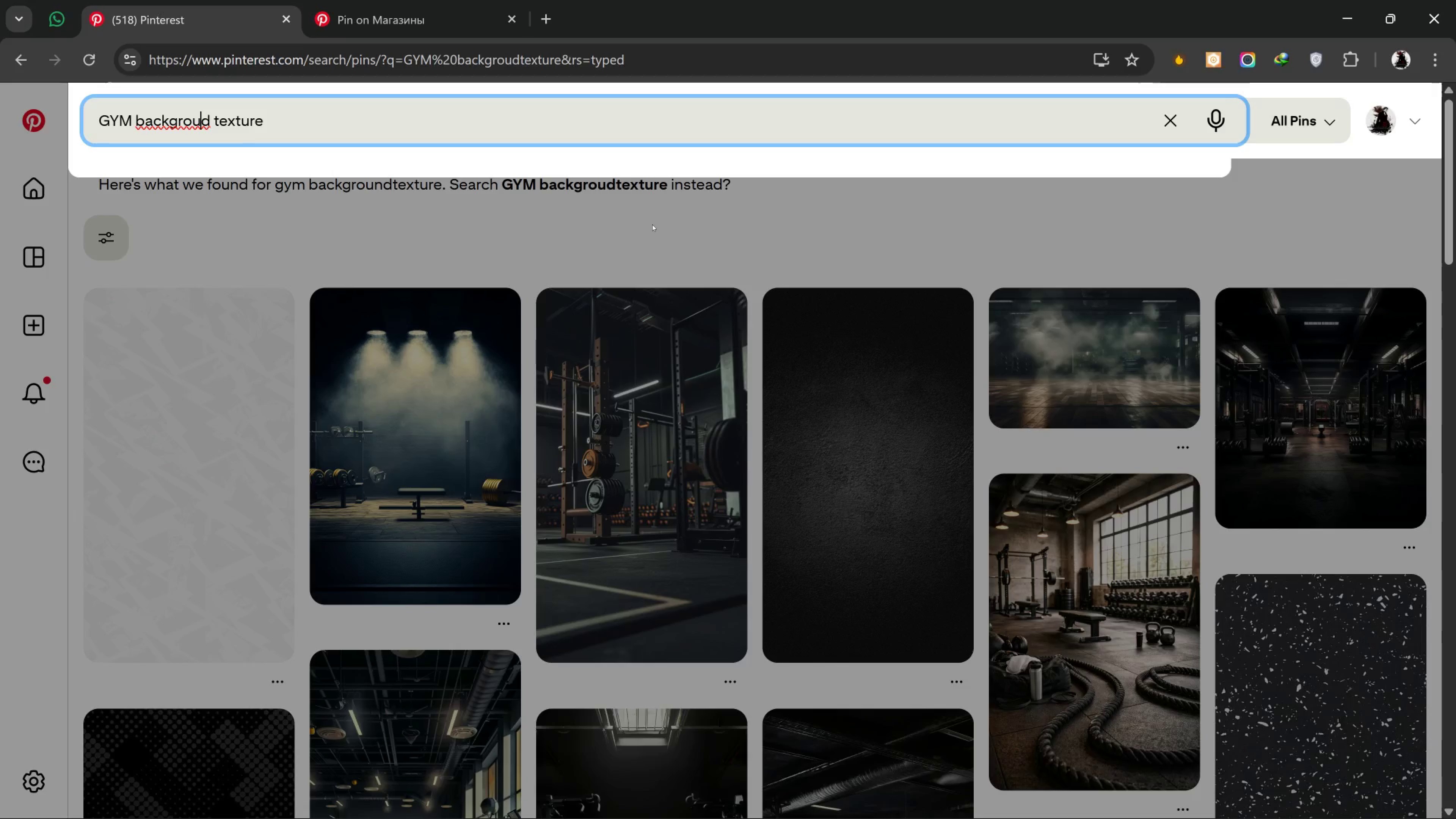 
key(ArrowRight)
 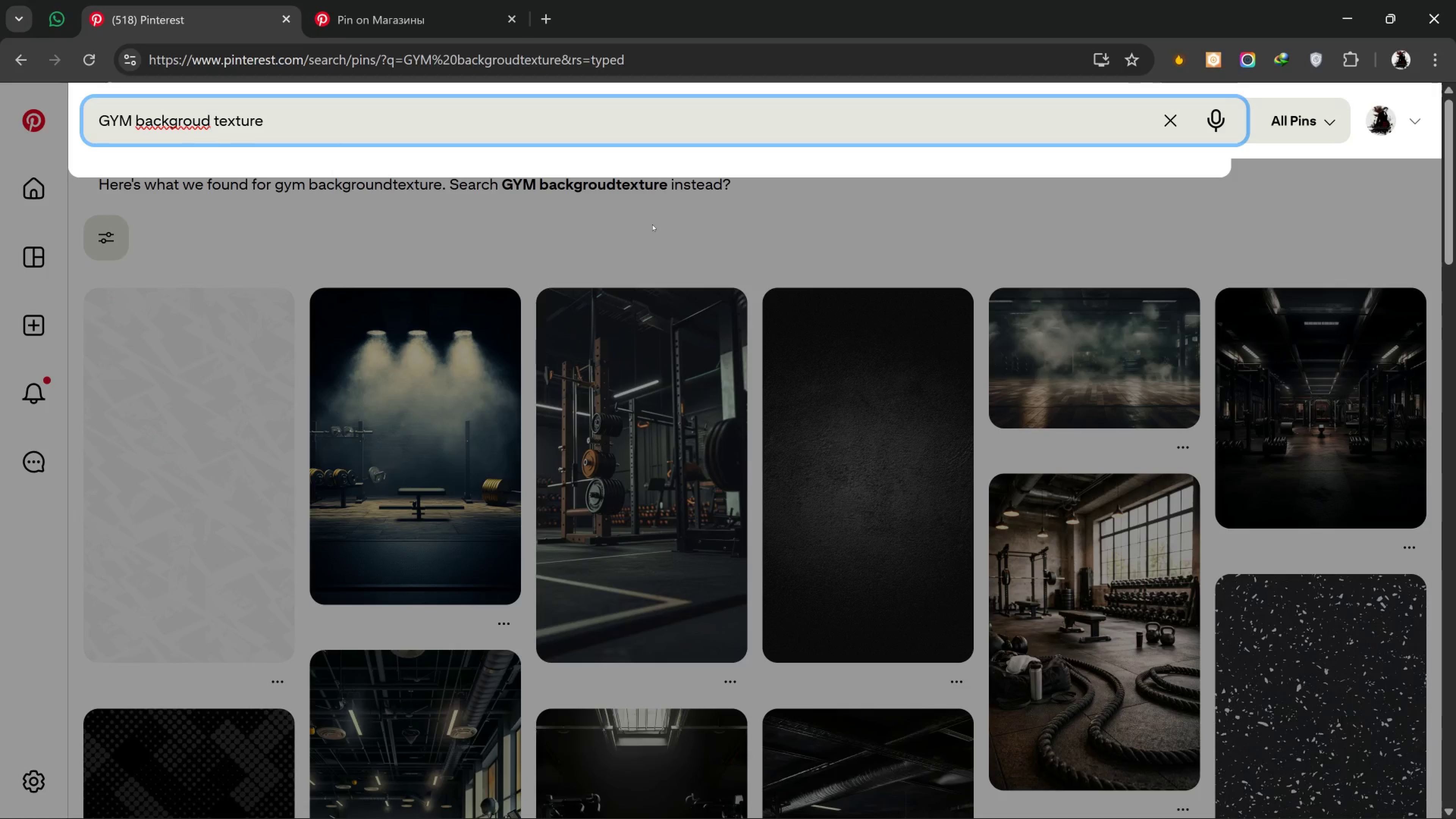 
key(N)
 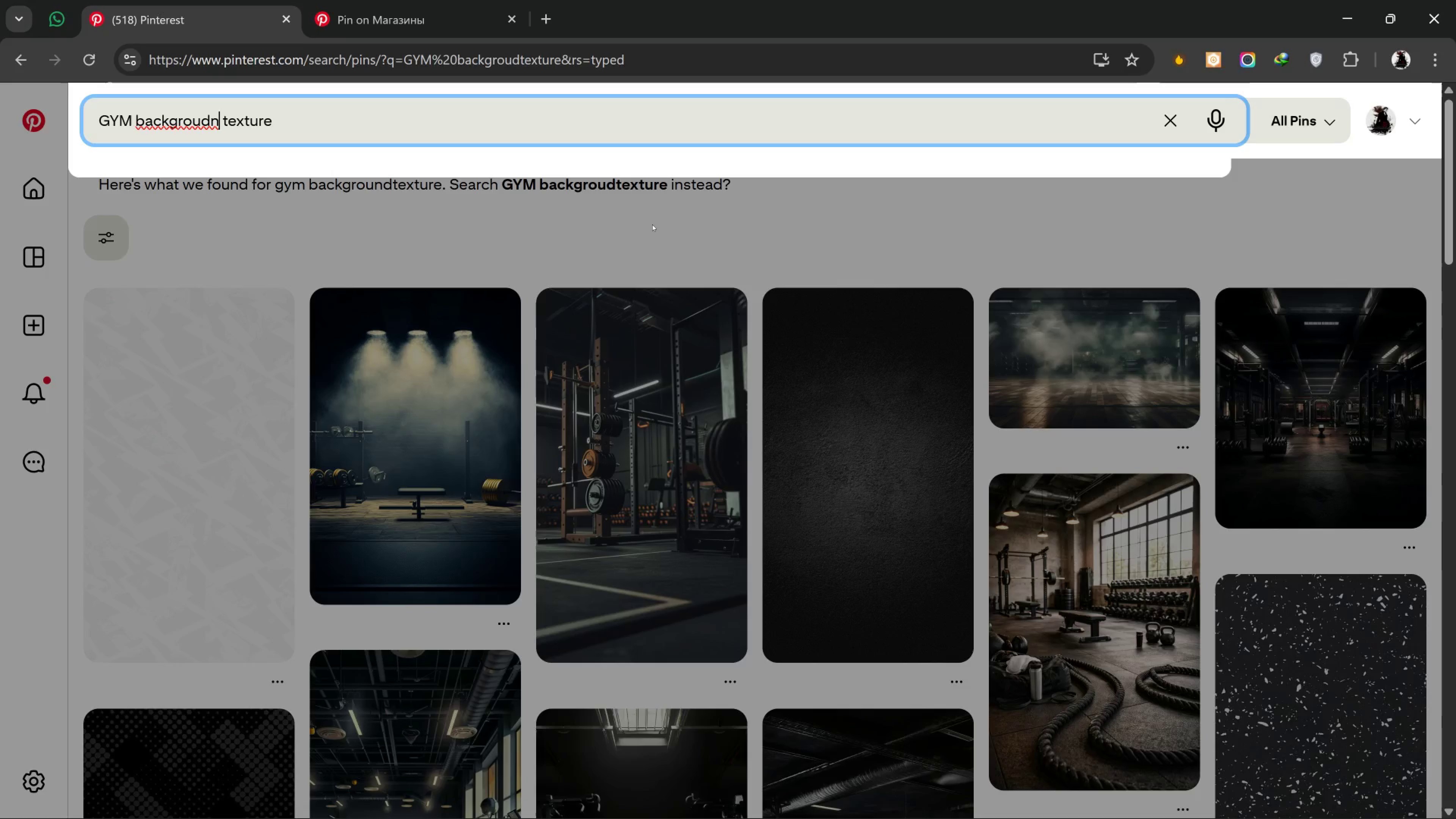 
key(Backspace)
 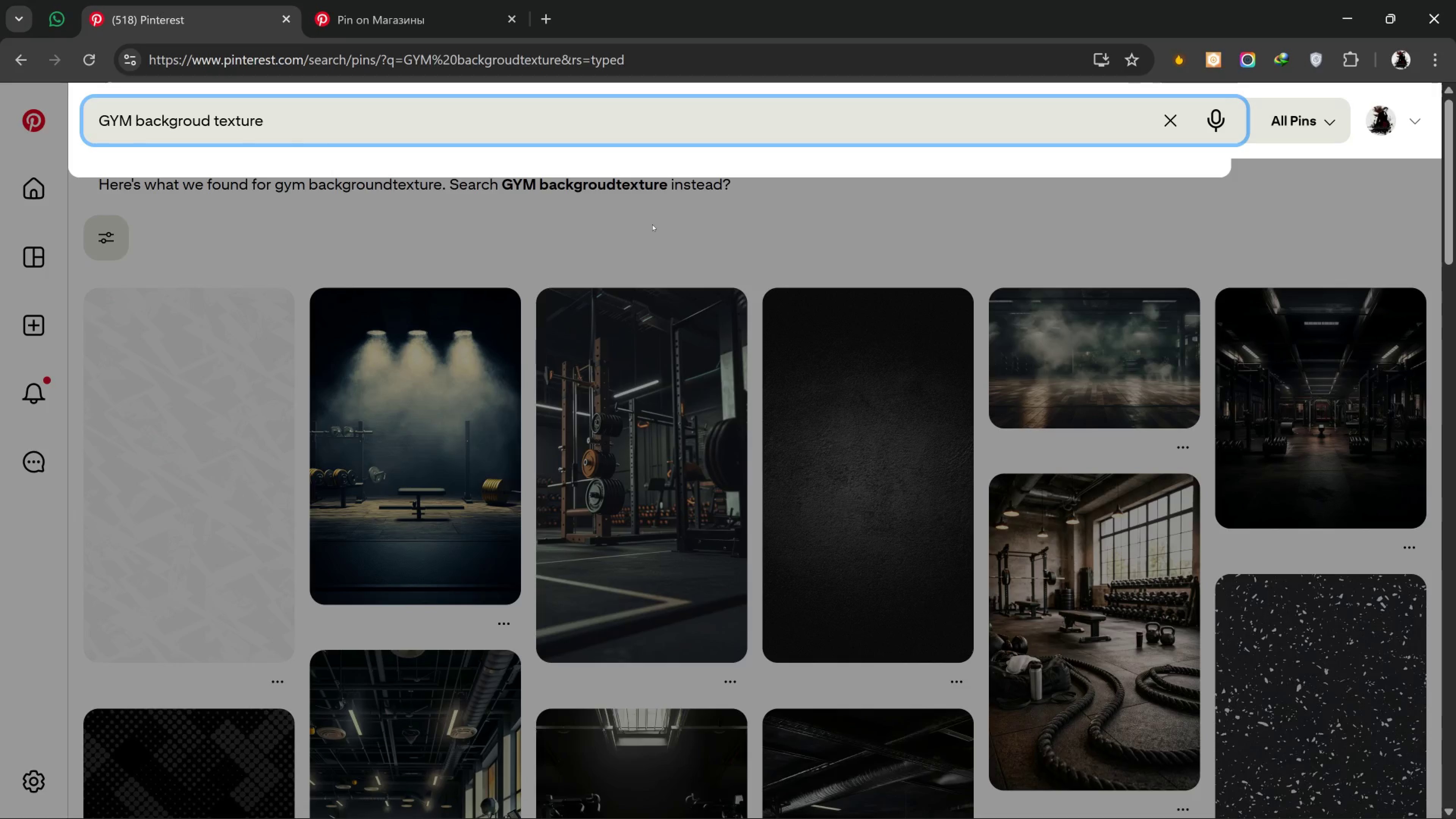 
key(ArrowLeft)
 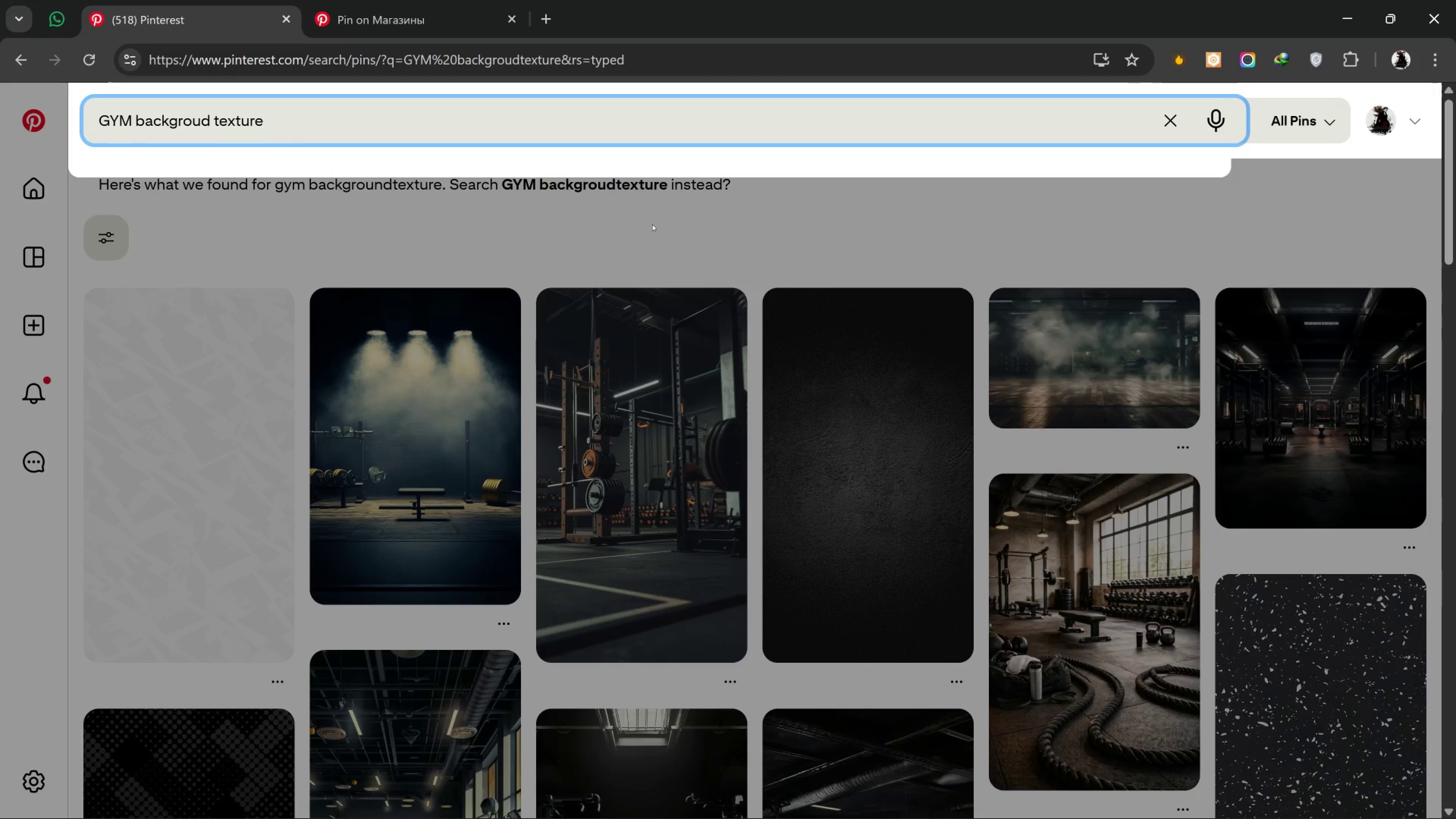 
key(N)
 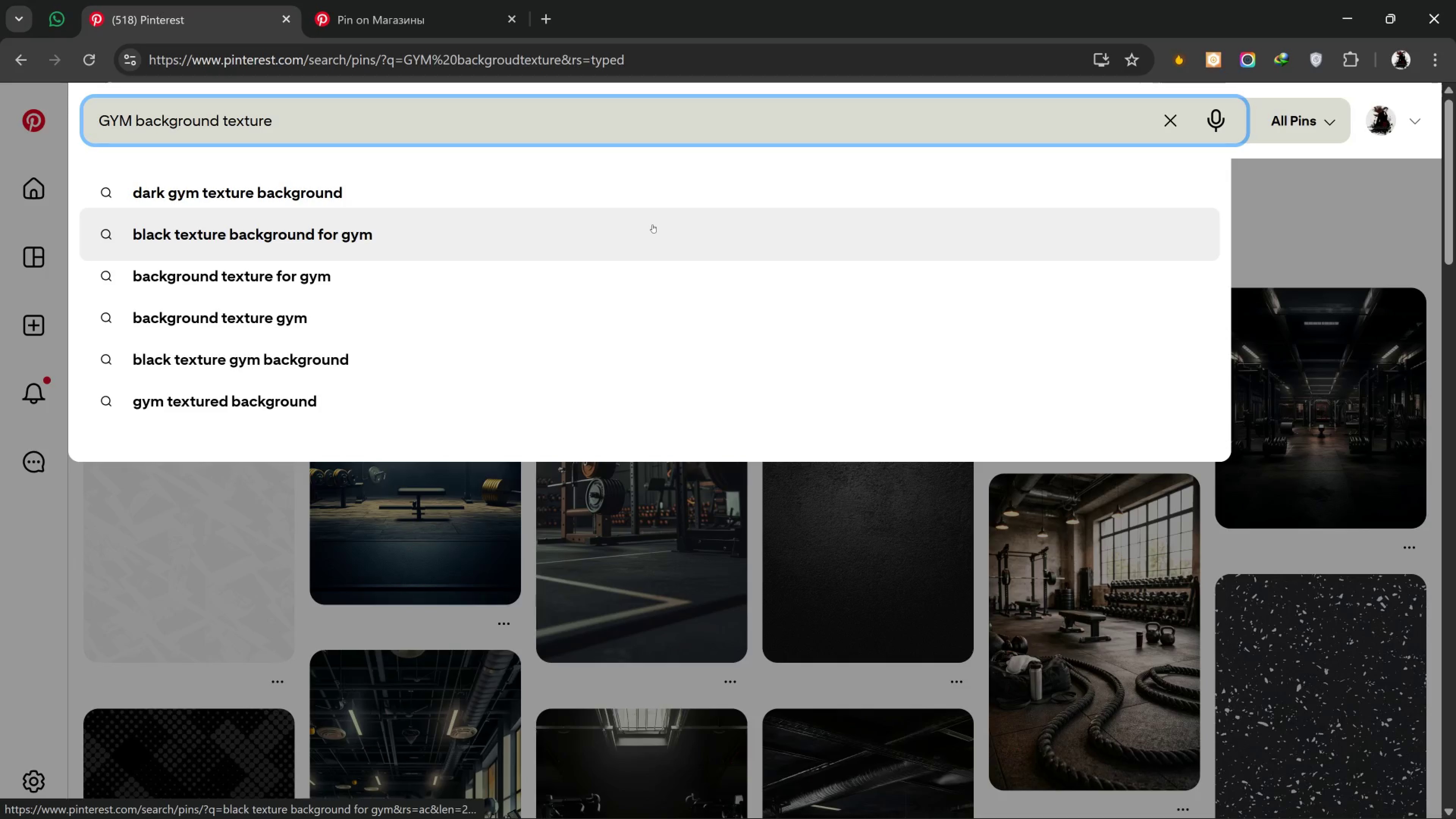 
key(Enter)
 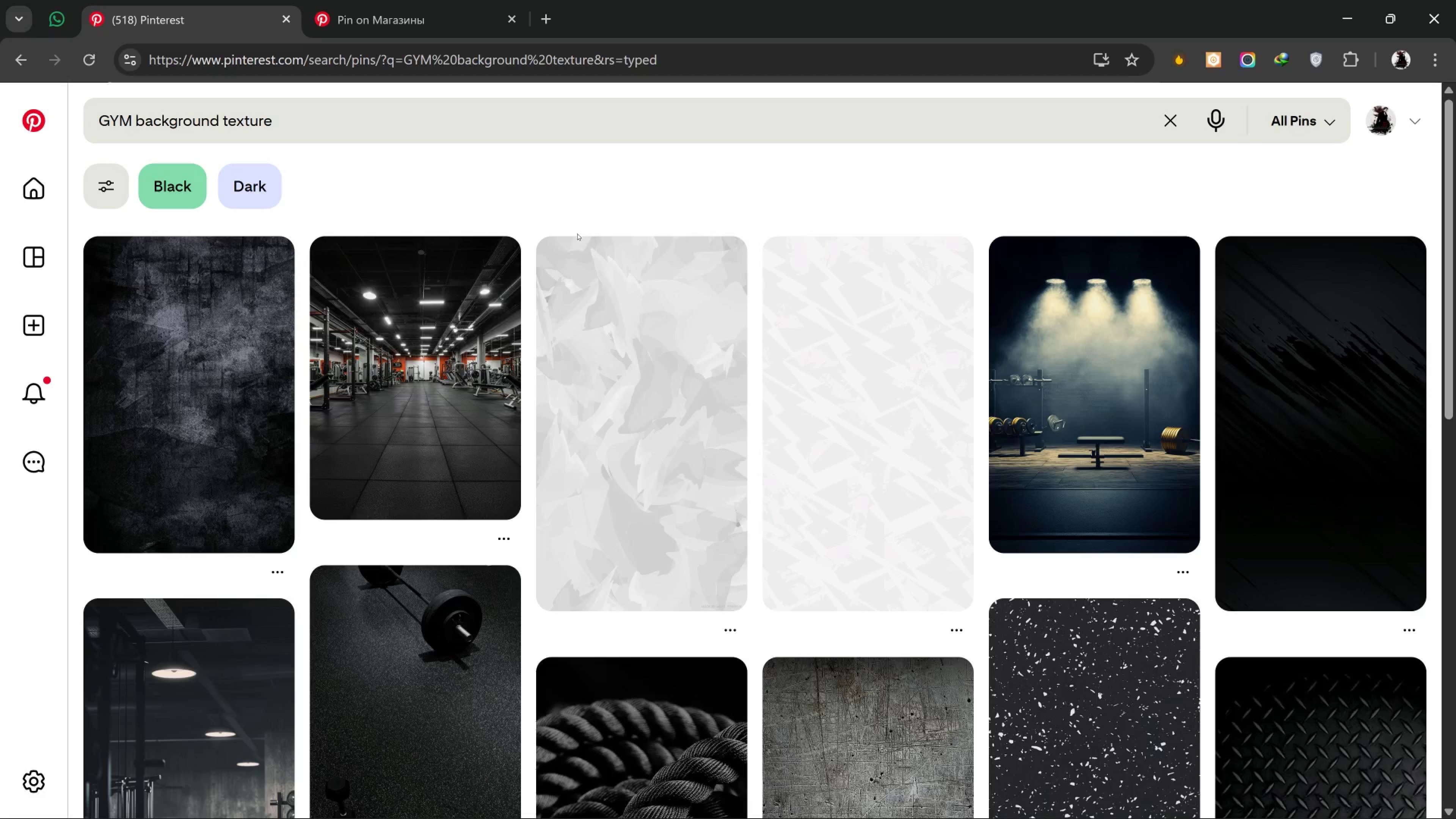 
scroll: coordinate [720, 439], scroll_direction: down, amount: 1.0
 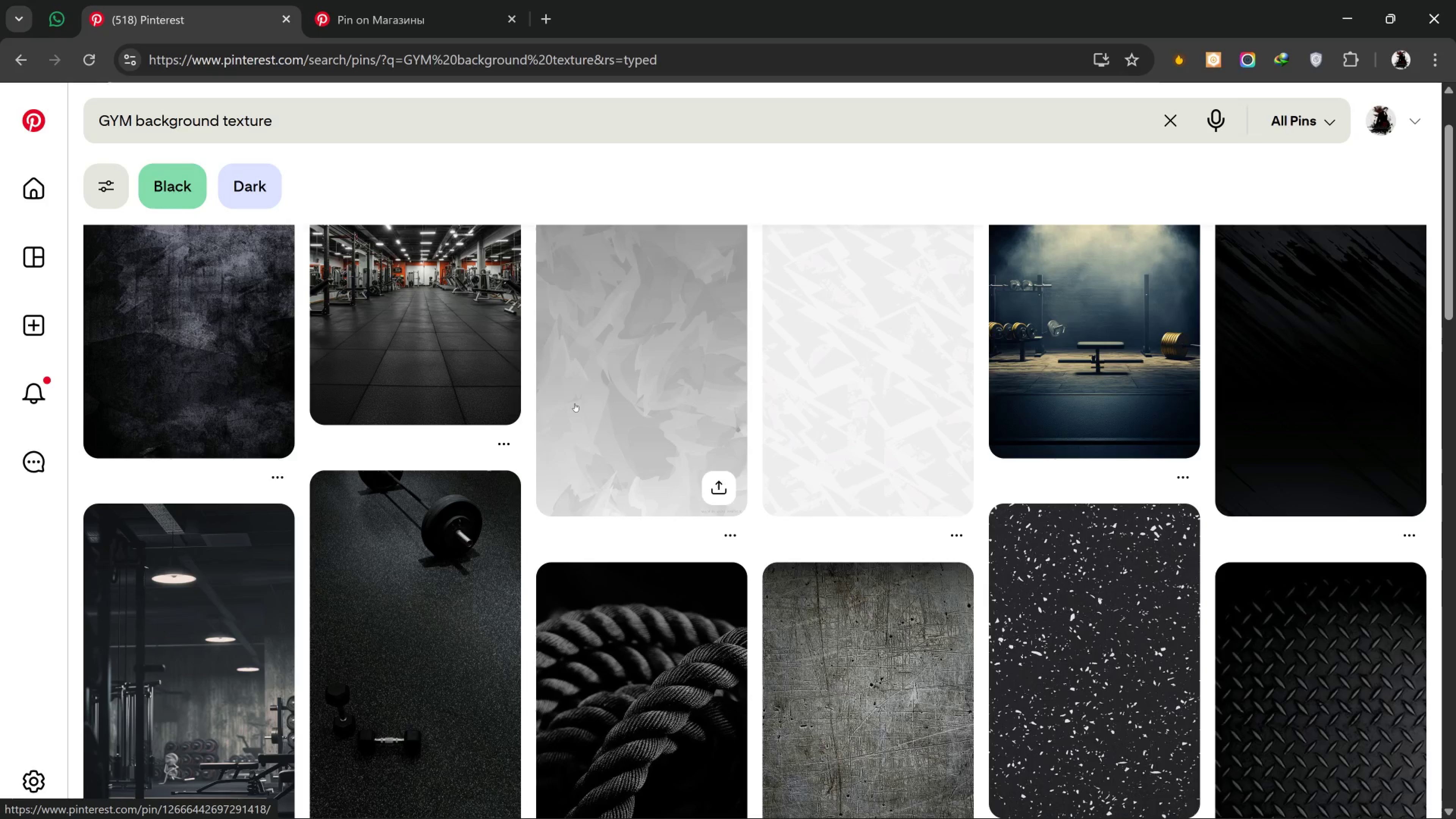 
scroll: coordinate [574, 403], scroll_direction: up, amount: 1.0
 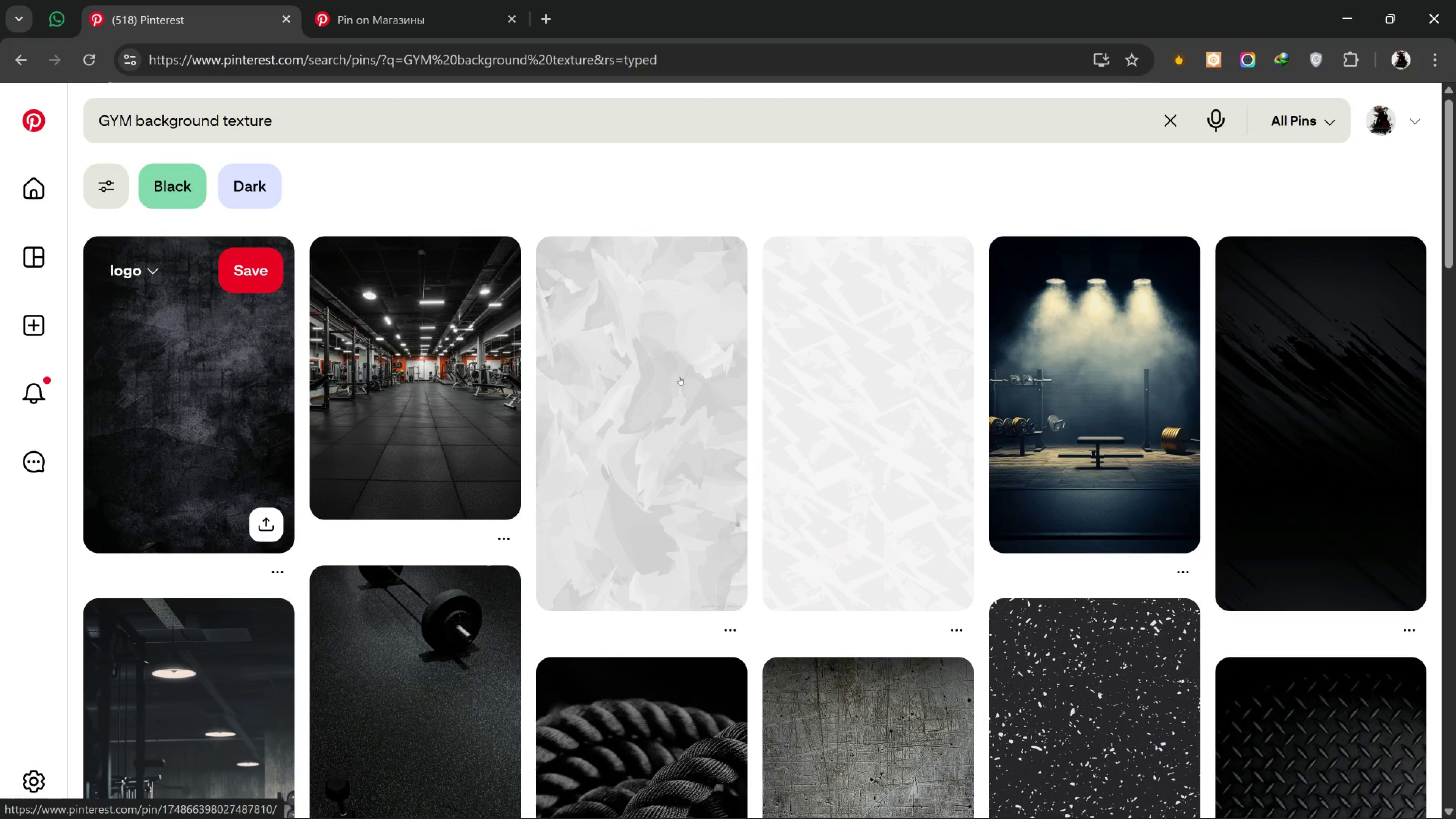 
mouse_move([262, 309])
 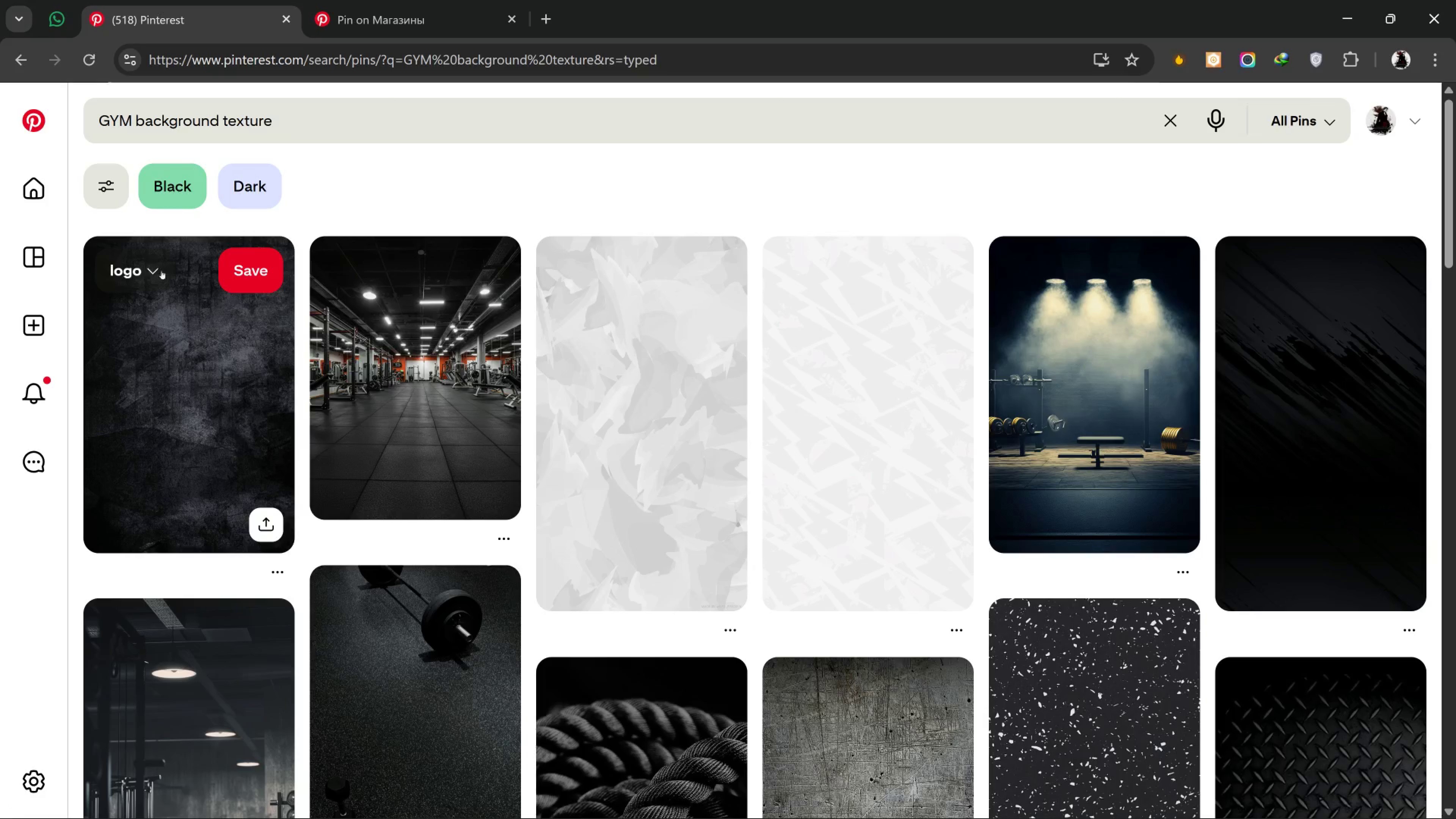 
left_click([171, 297])
 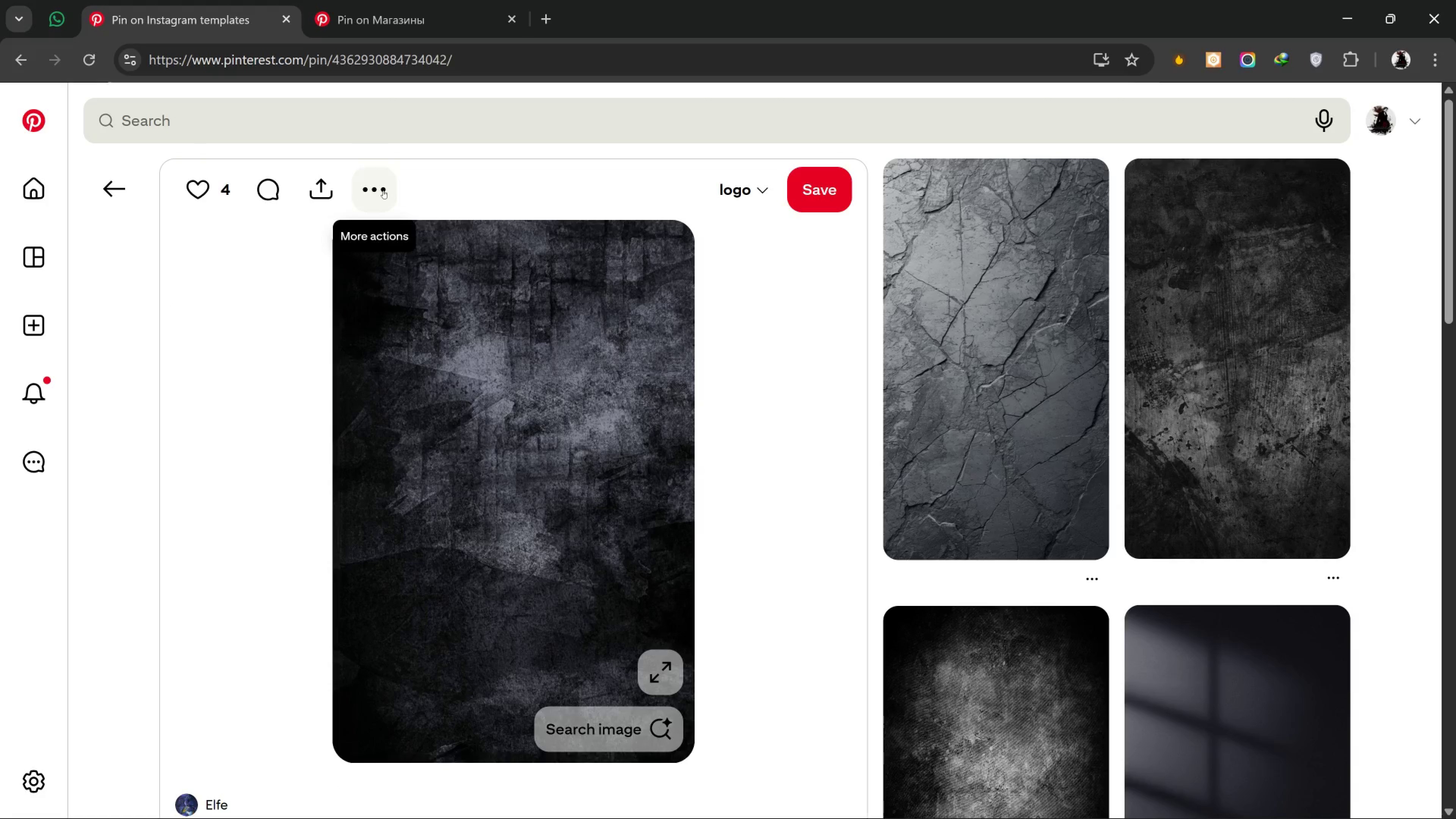 
scroll: coordinate [777, 322], scroll_direction: down, amount: 3.0
 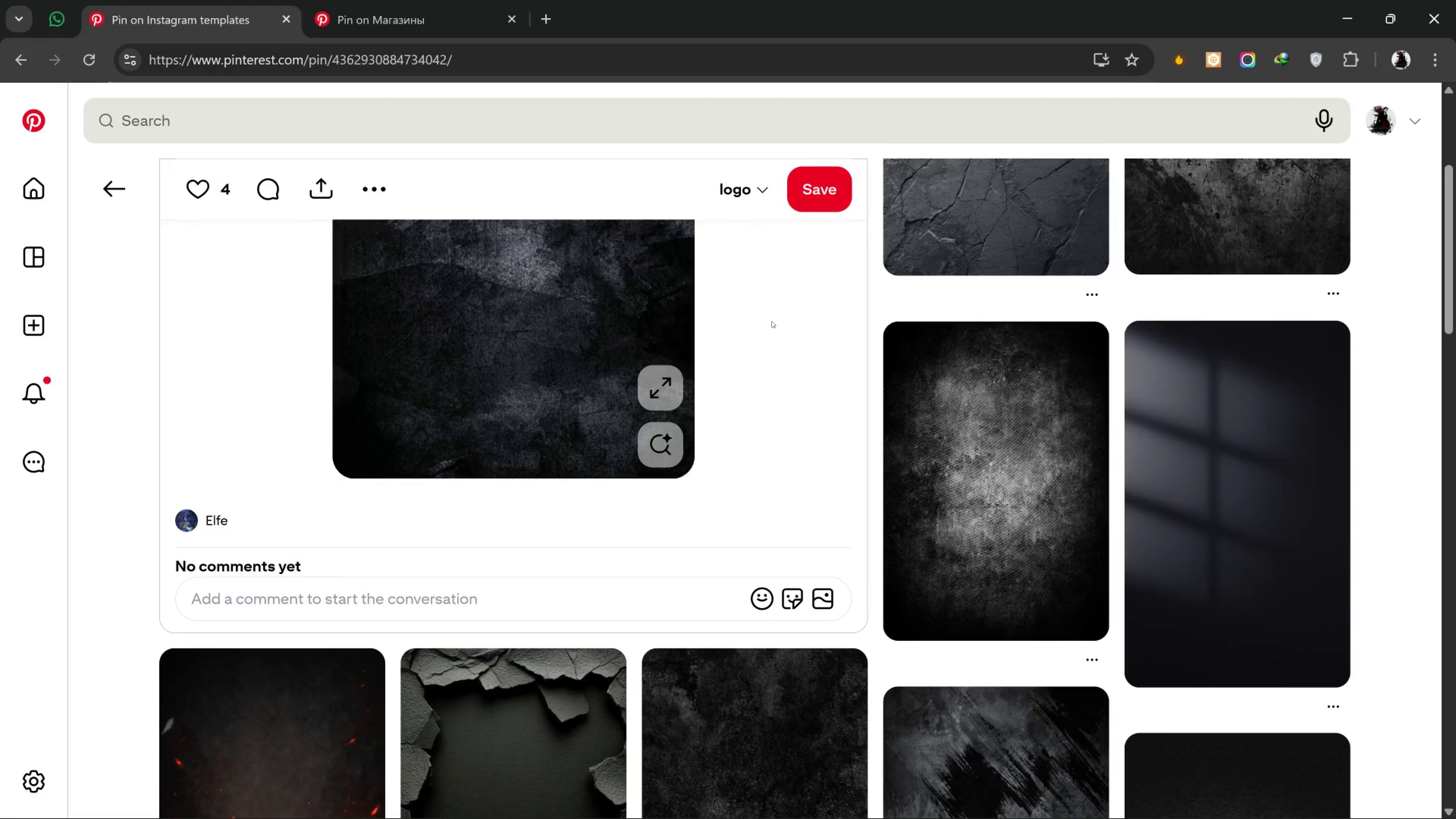 
scroll: coordinate [751, 315], scroll_direction: up, amount: 4.0
 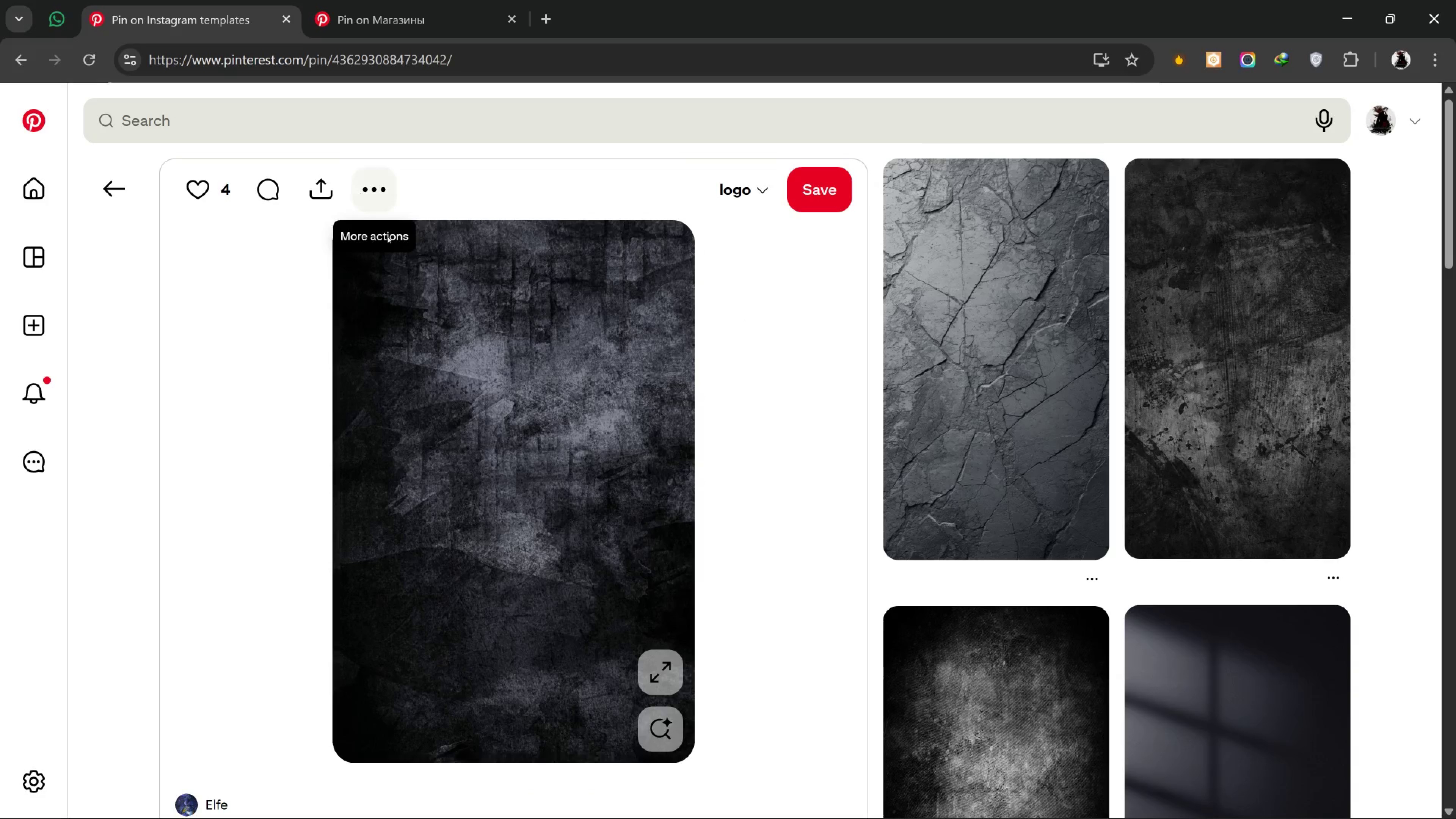 
right_click([438, 323])
 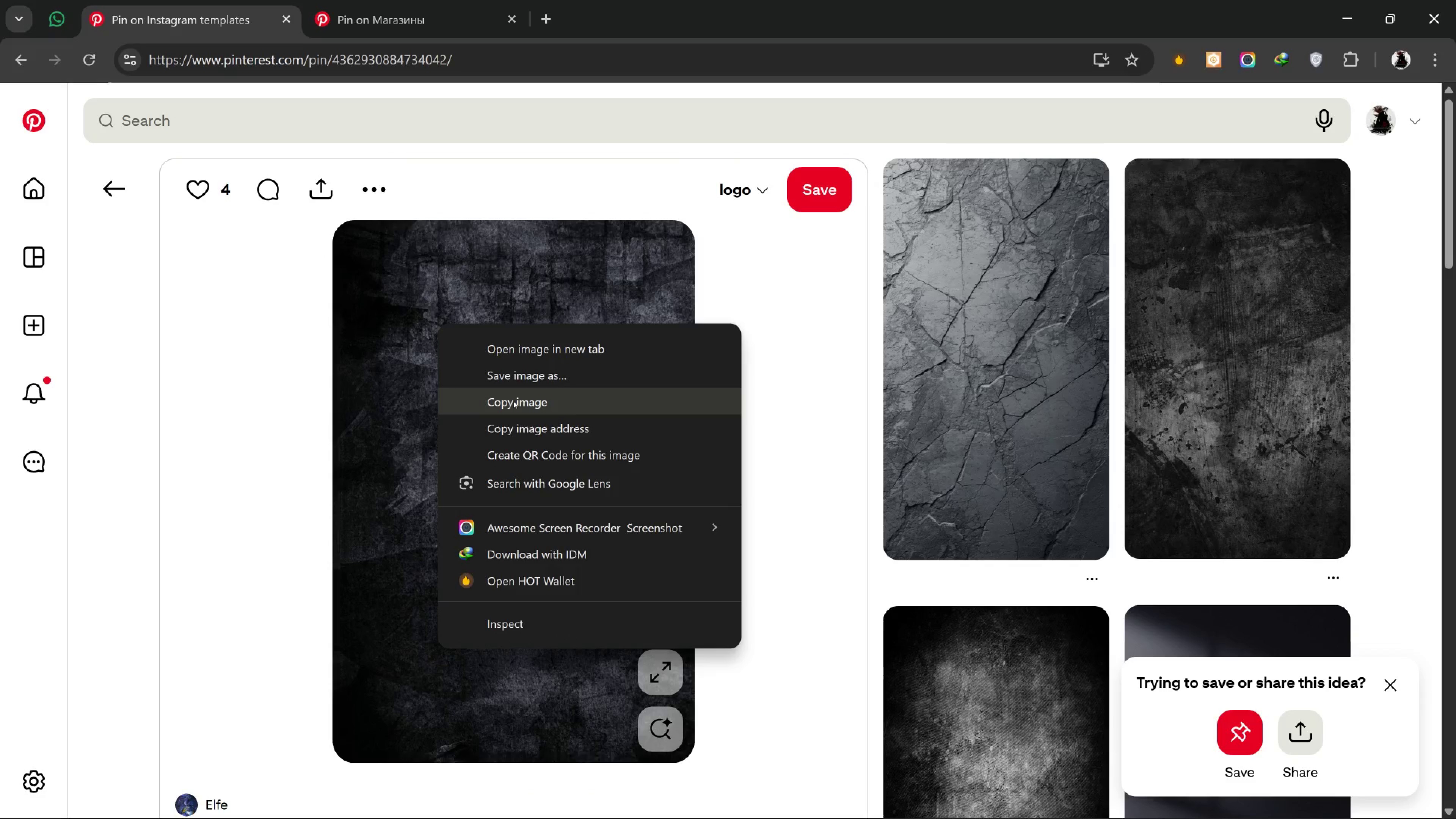 
left_click([514, 402])
 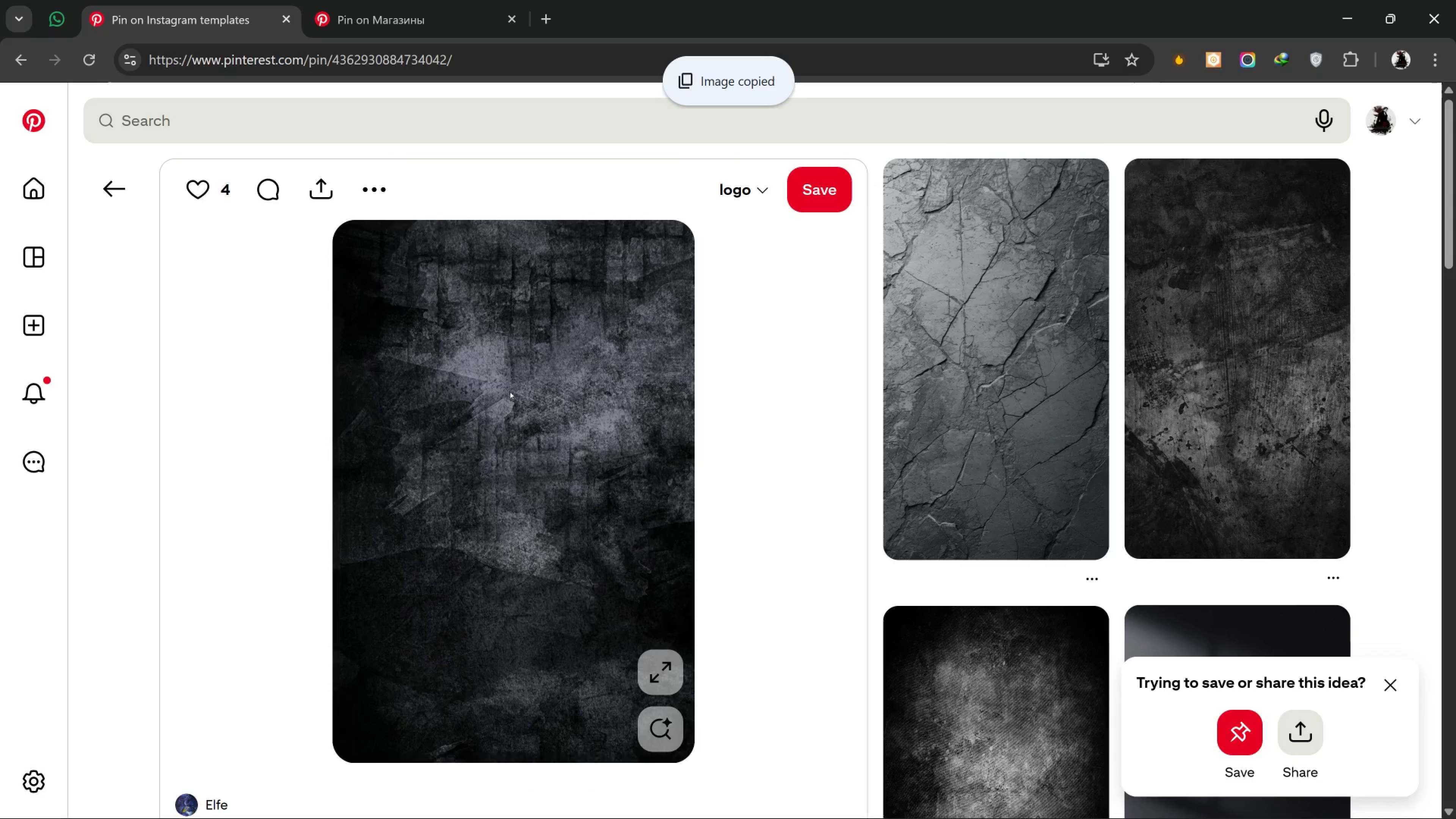 
key(Alt+AltLeft)
 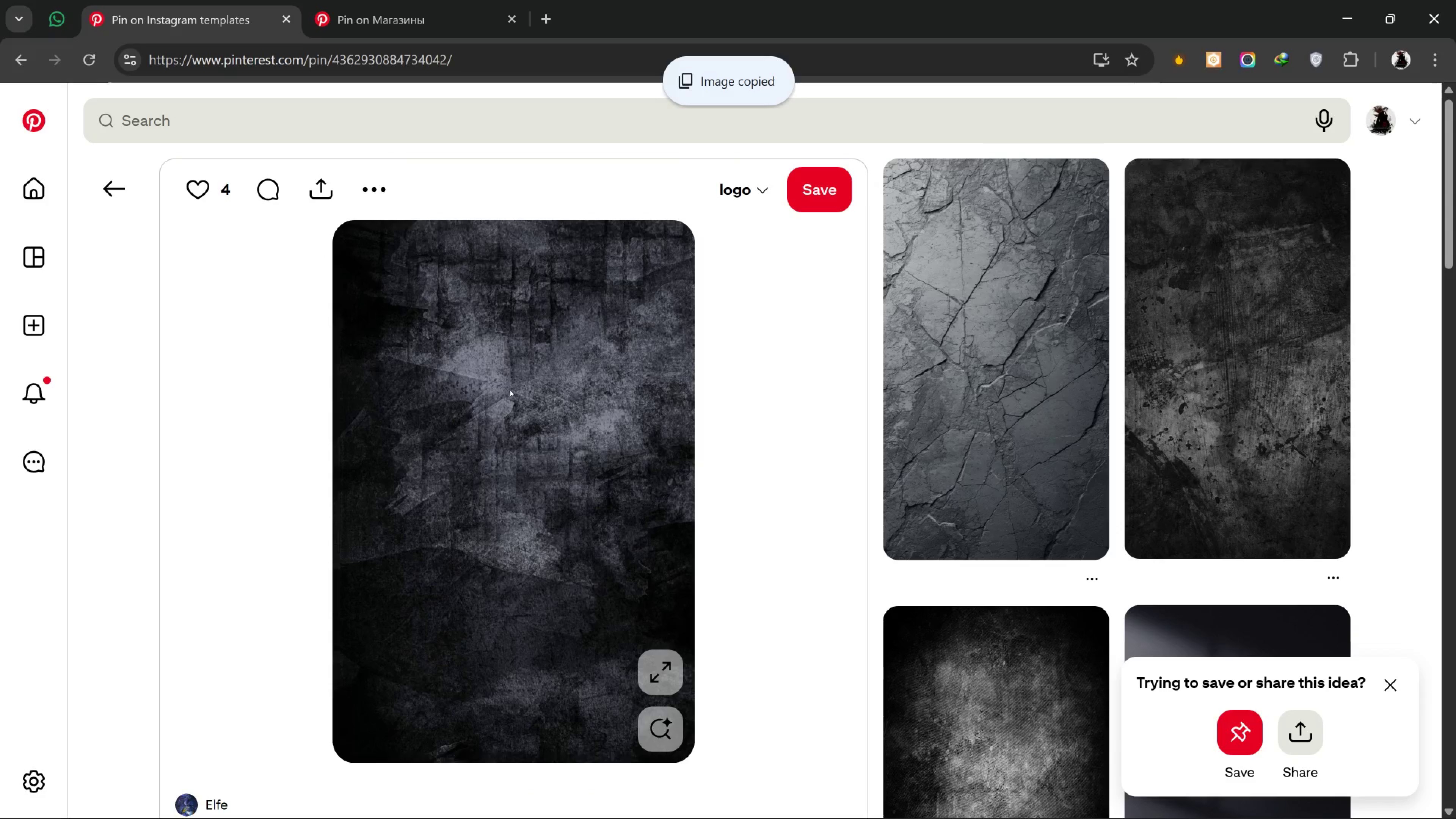 
key(Alt+Tab)
 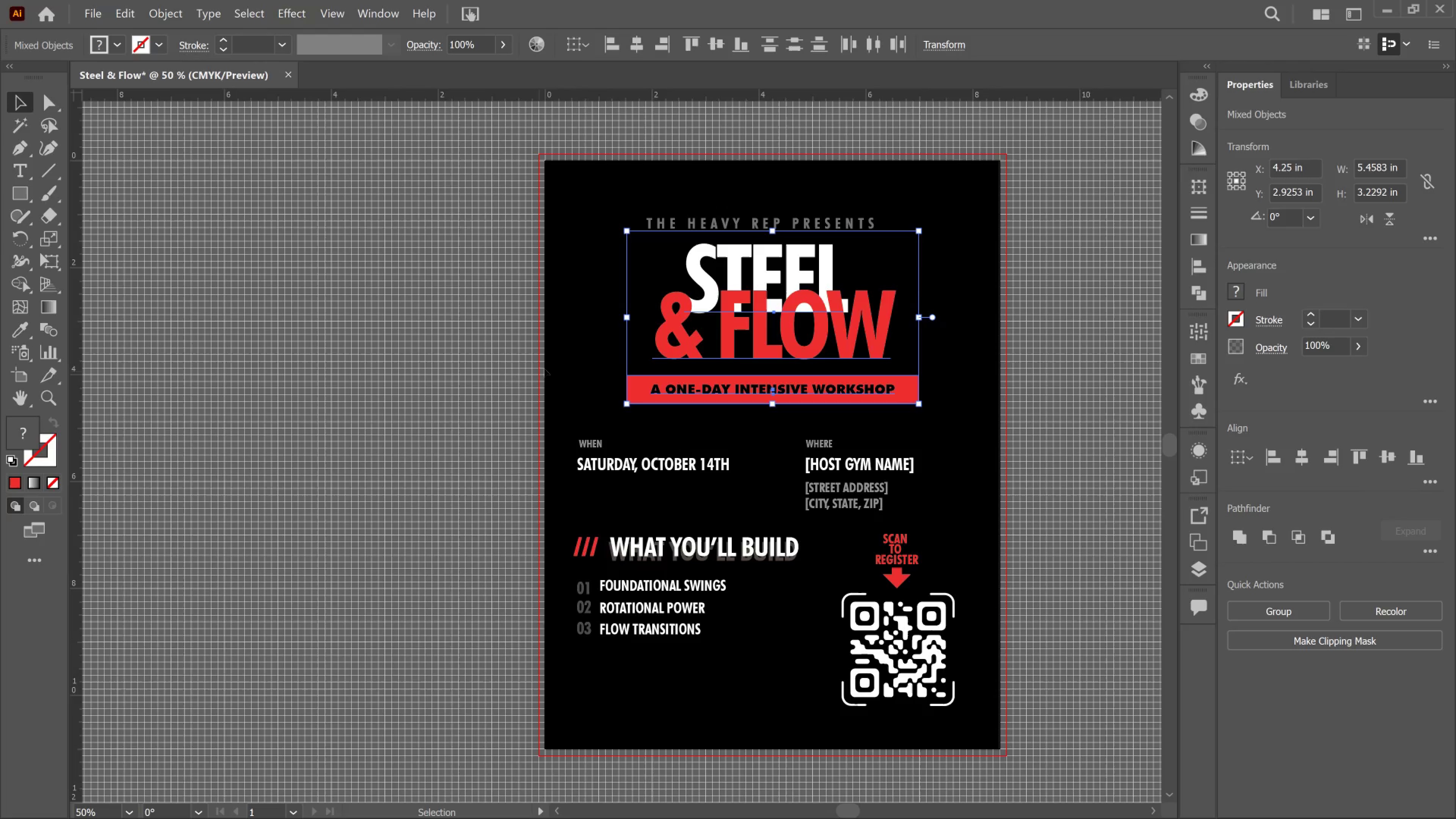 
left_click([554, 364])
 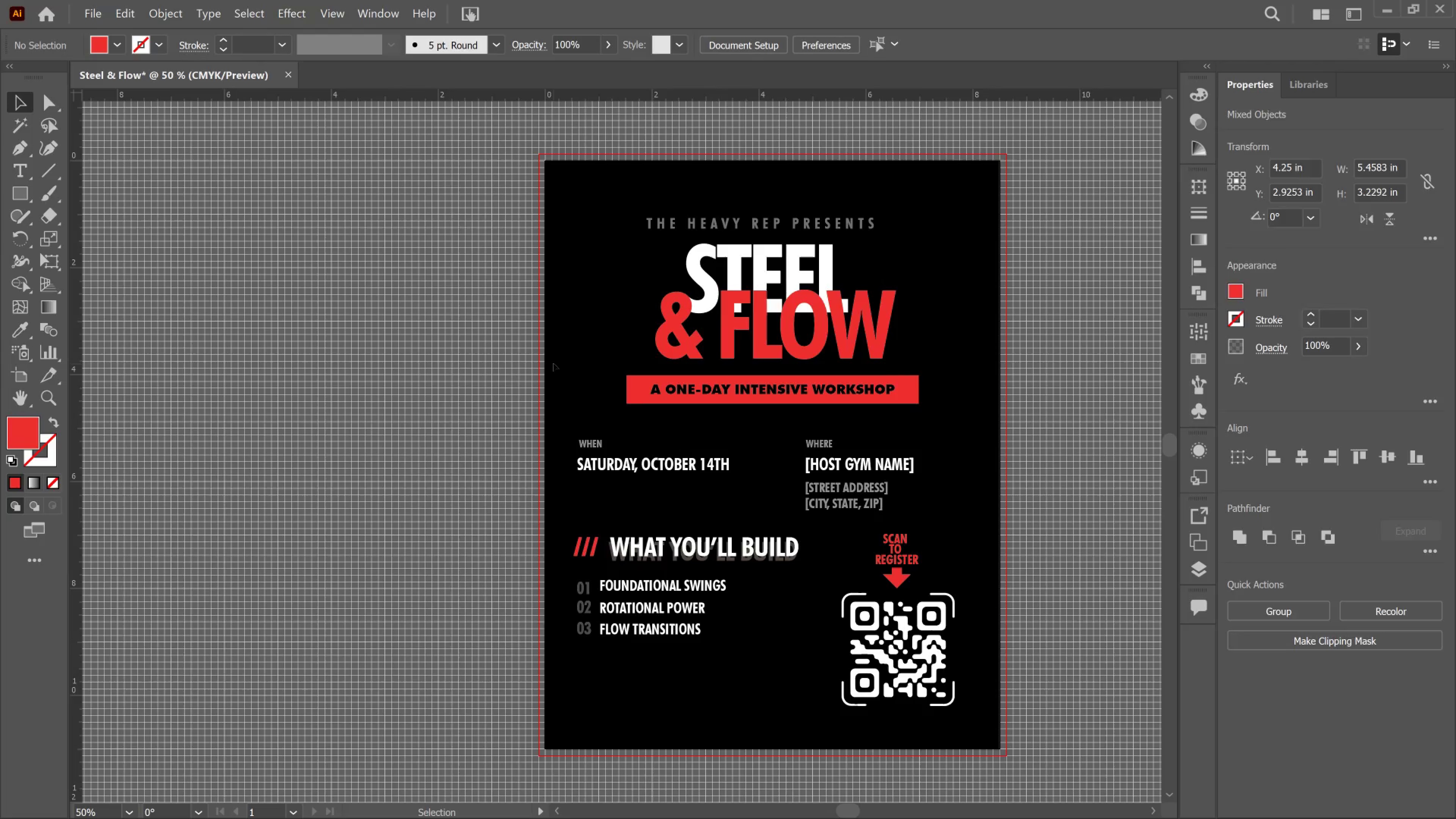 
key(Control+V)
 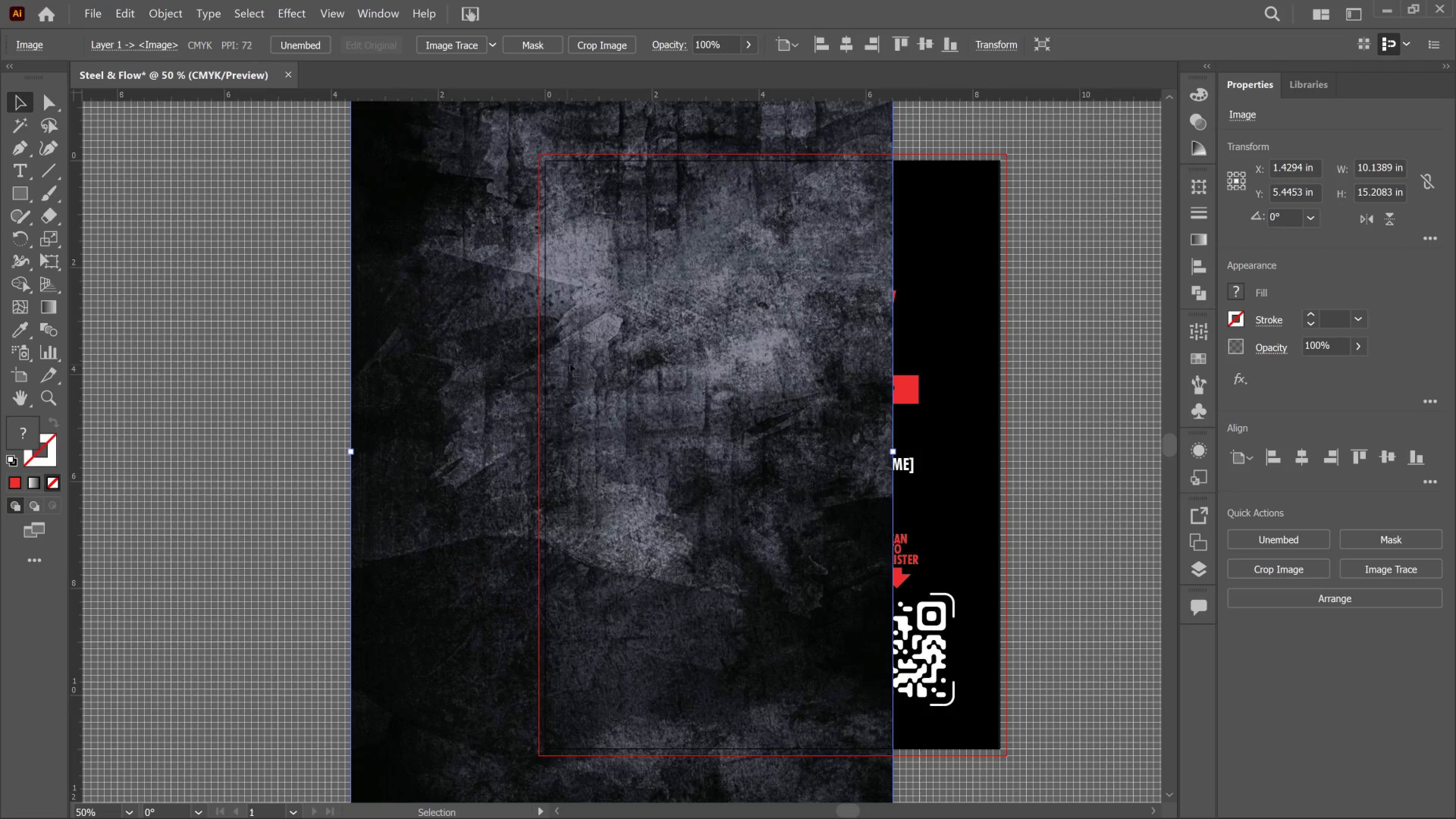 
scroll: coordinate [594, 369], scroll_direction: down, amount: 3.0
 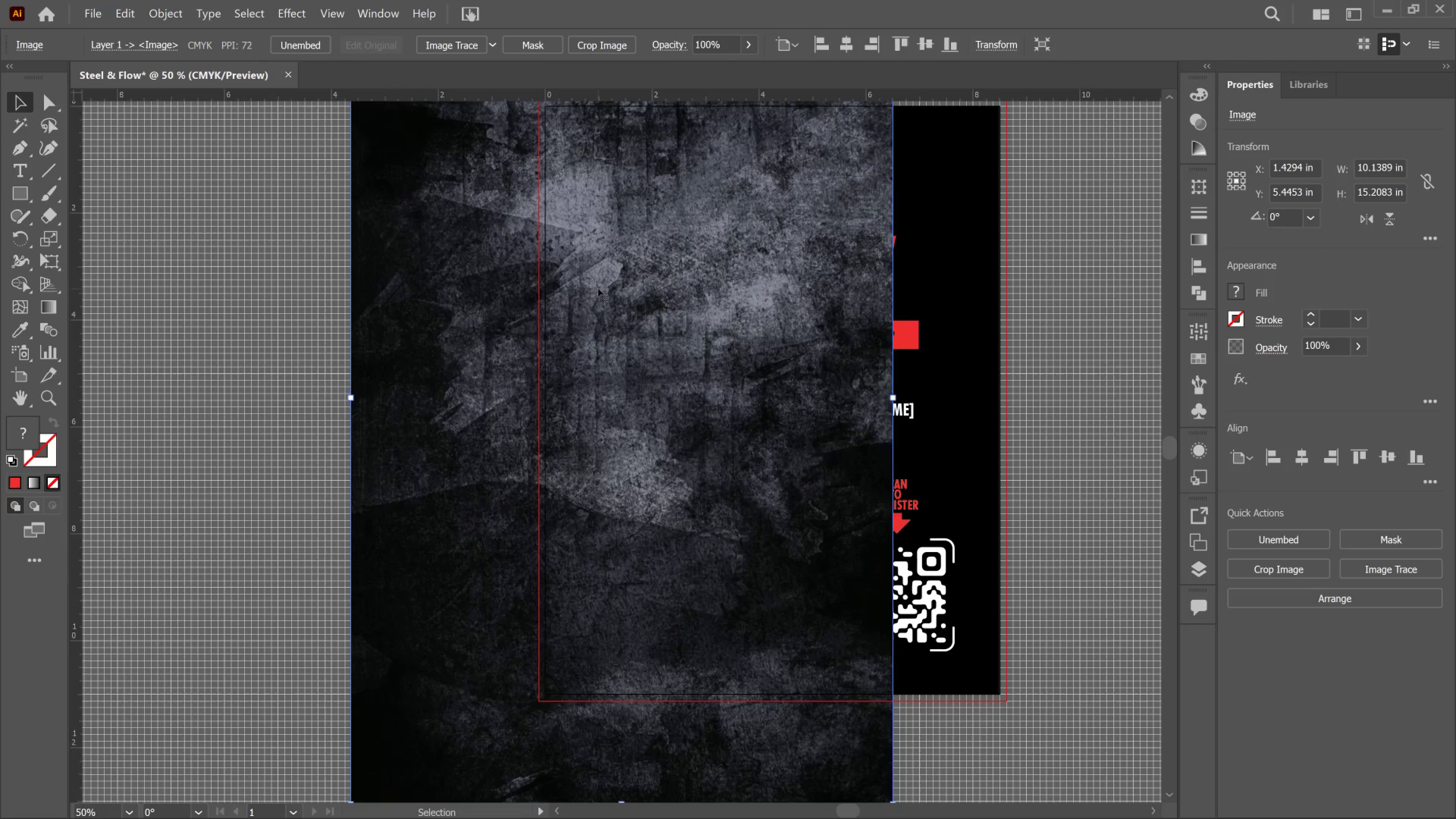 
key(Control+Shift+BracketLeft)
 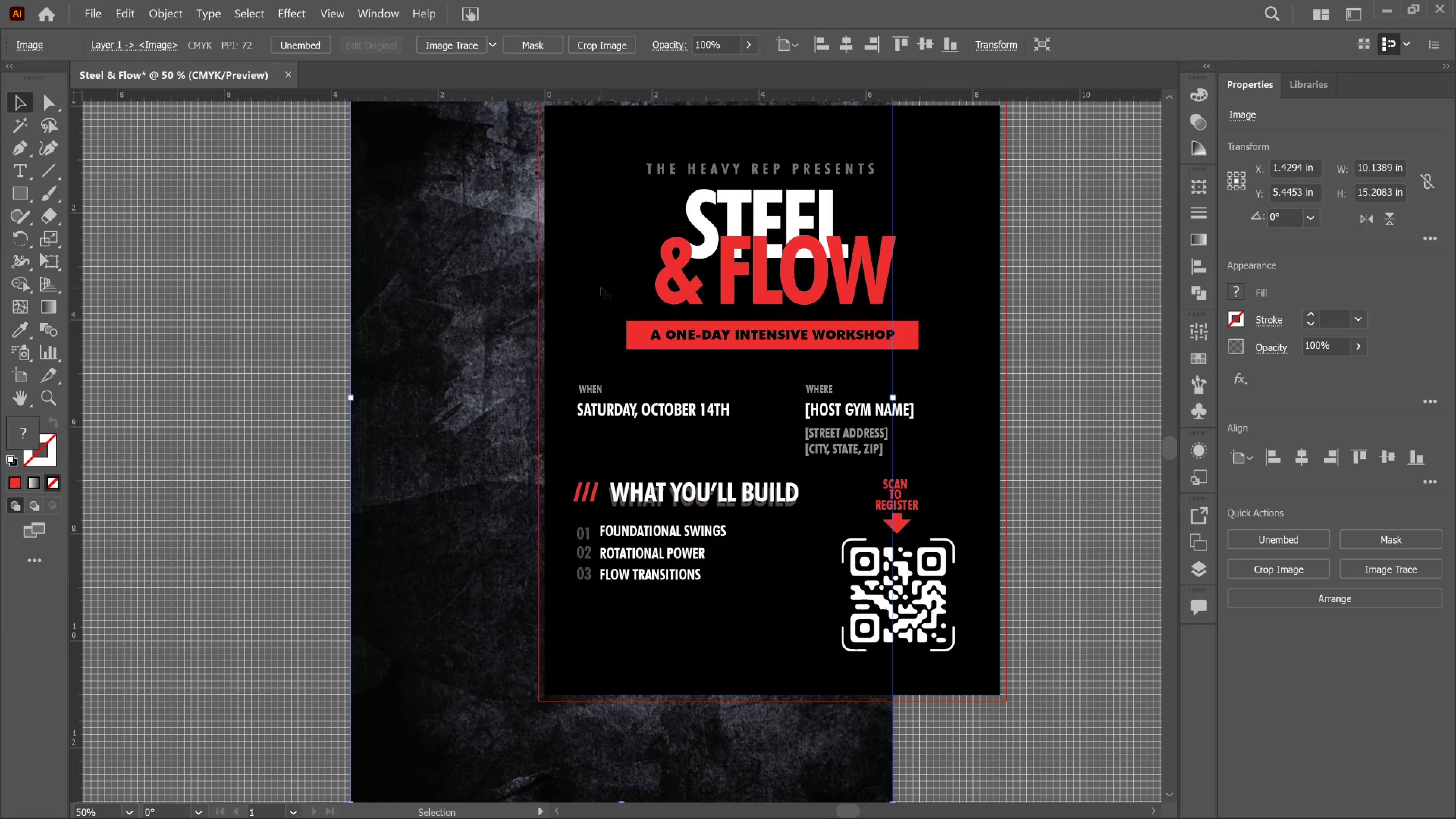 
key(Control+BracketRight)
 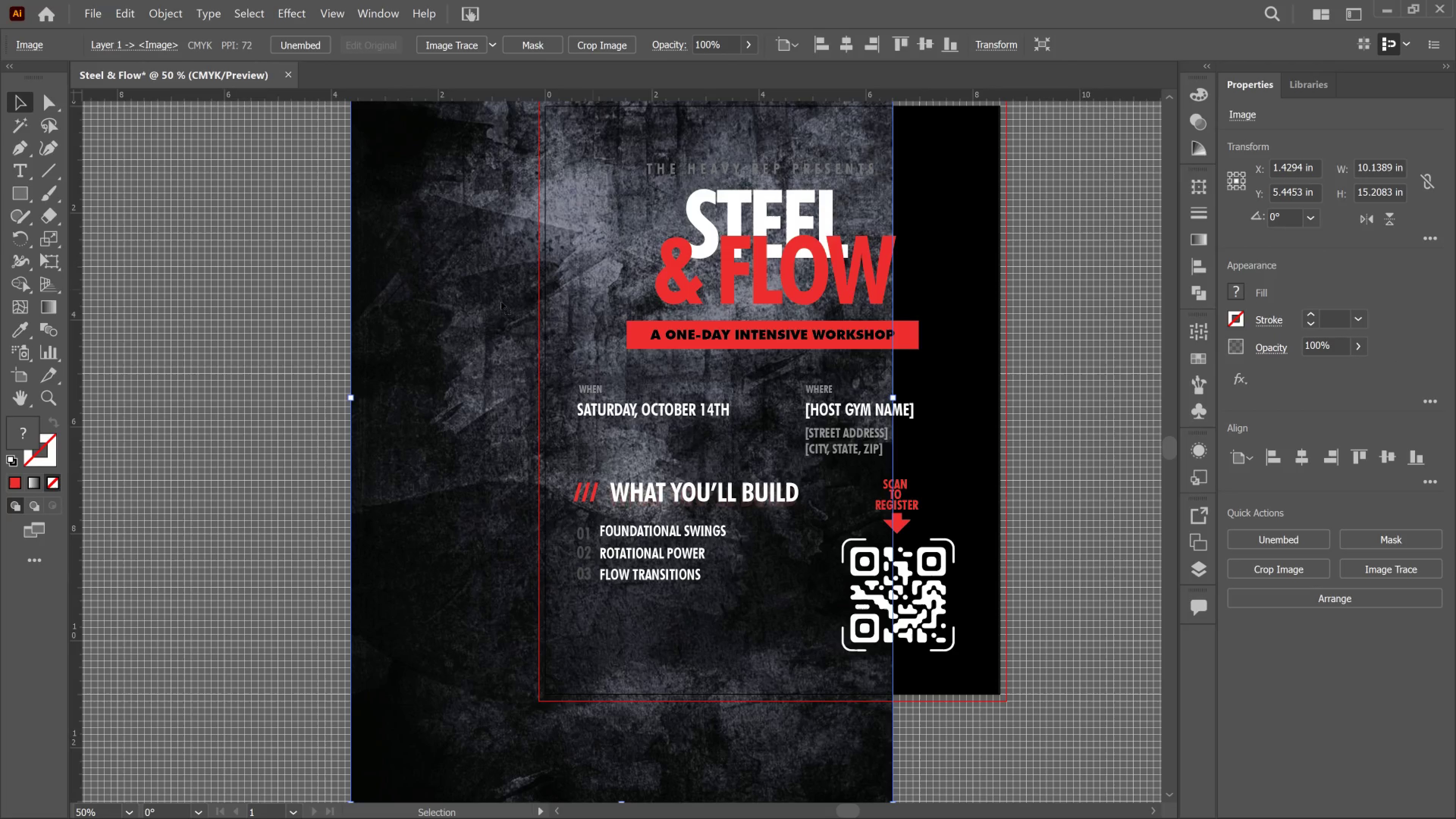 
left_click_drag(start_coordinate=[459, 344], to_coordinate=[620, 394])
 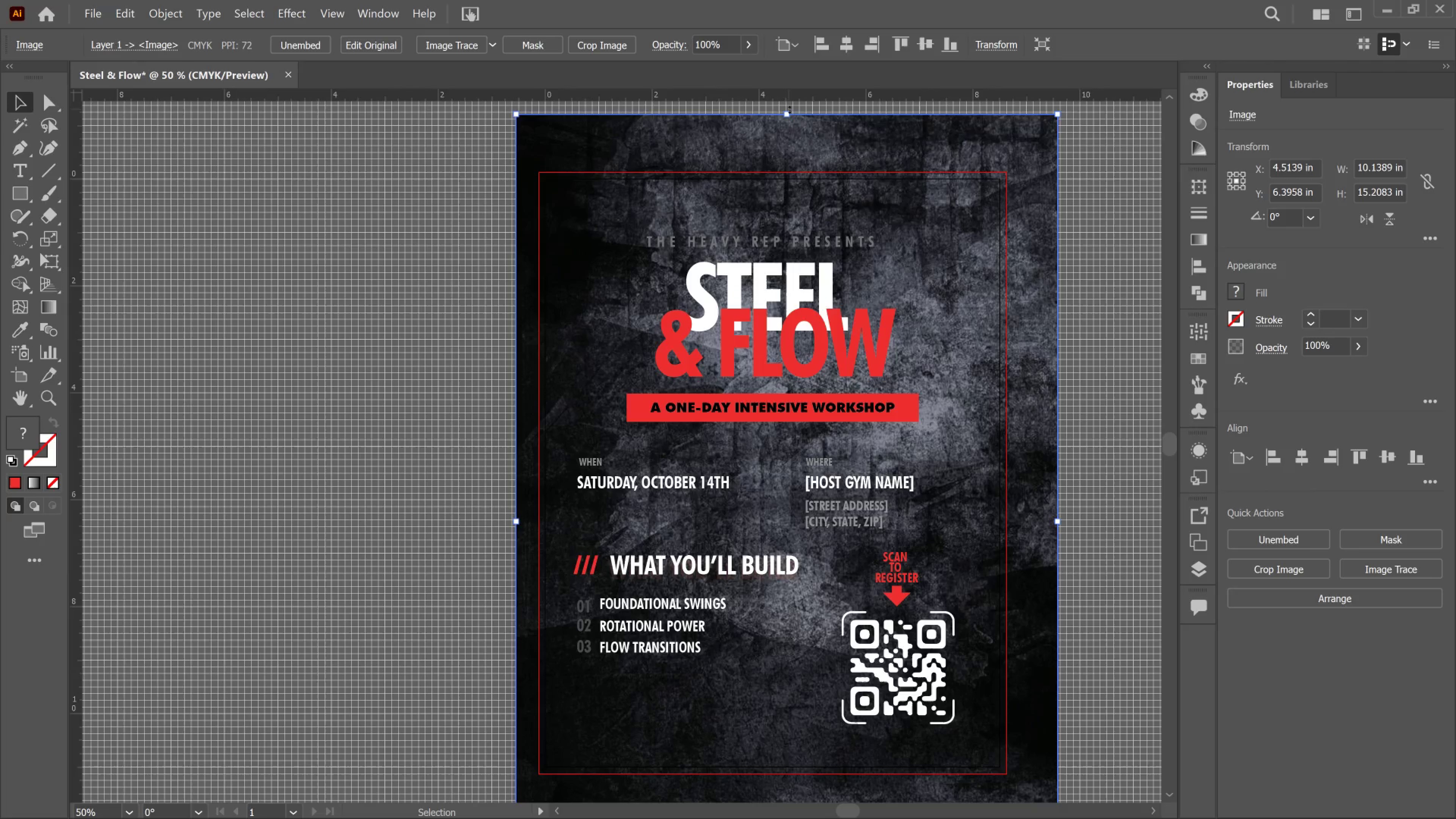 
scroll: coordinate [486, 320], scroll_direction: up, amount: 4.0
 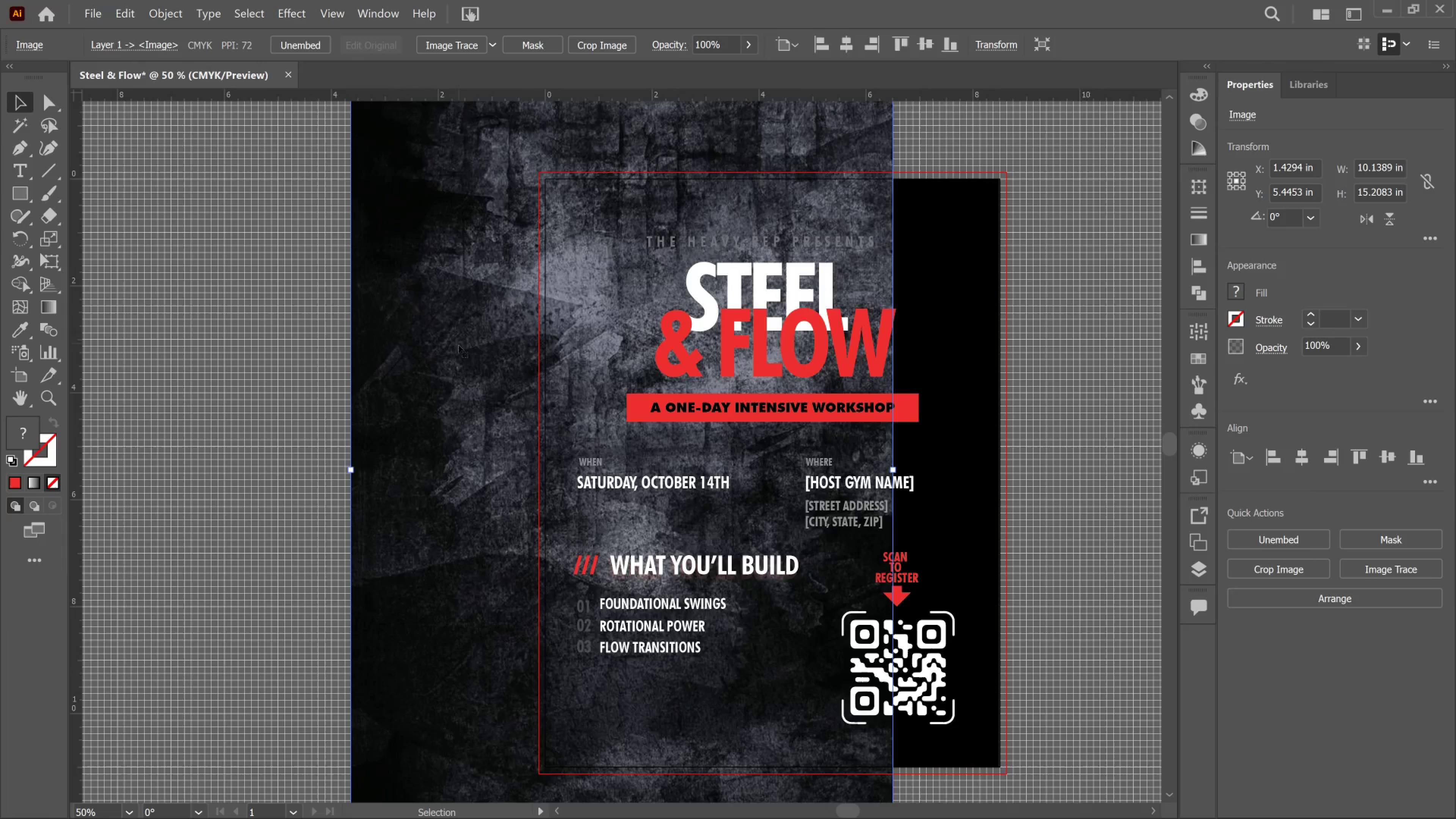 
left_click_drag(start_coordinate=[789, 109], to_coordinate=[793, 182])
 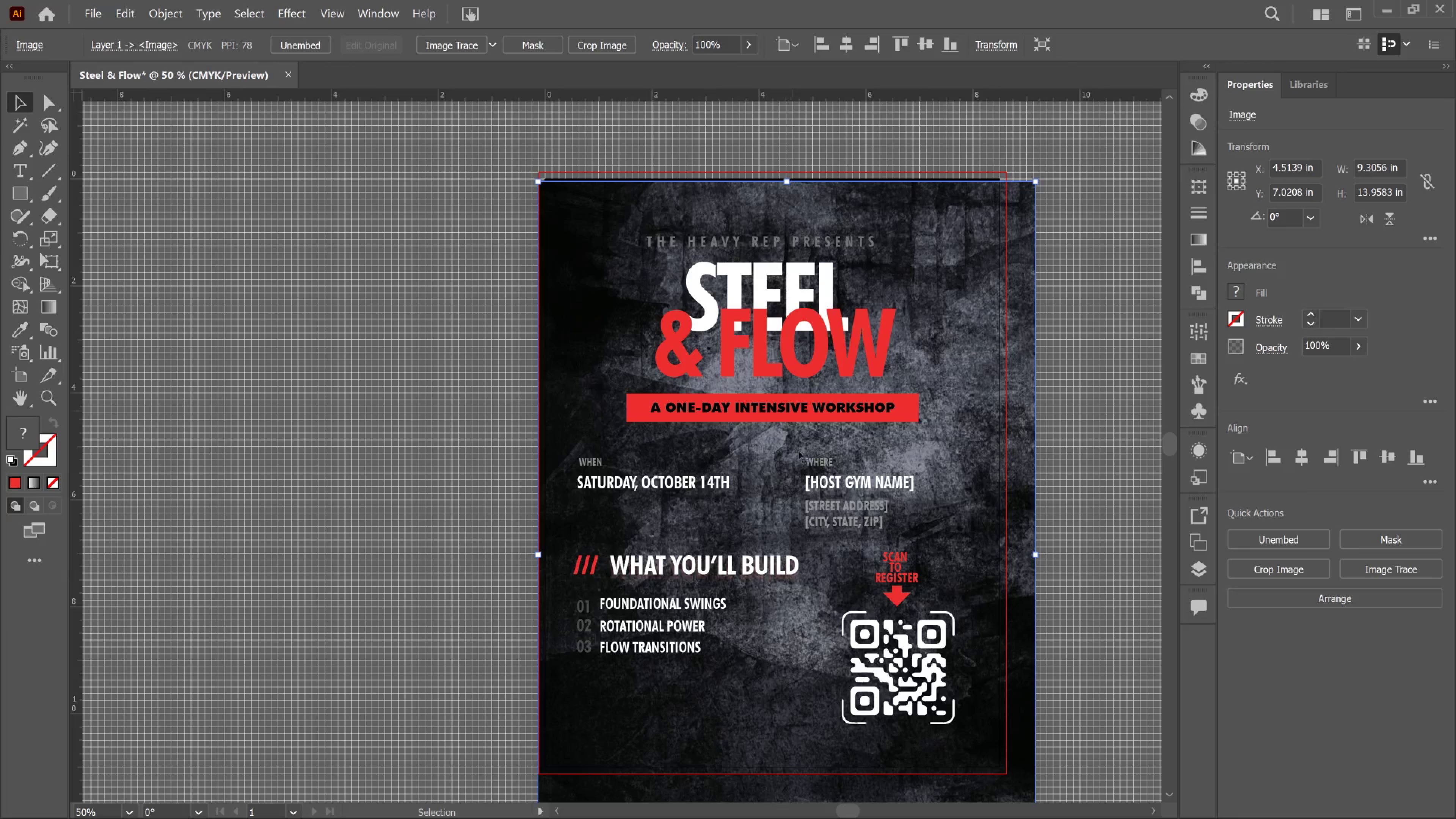 
hold_key(key=ShiftLeft, duration=2.0)
 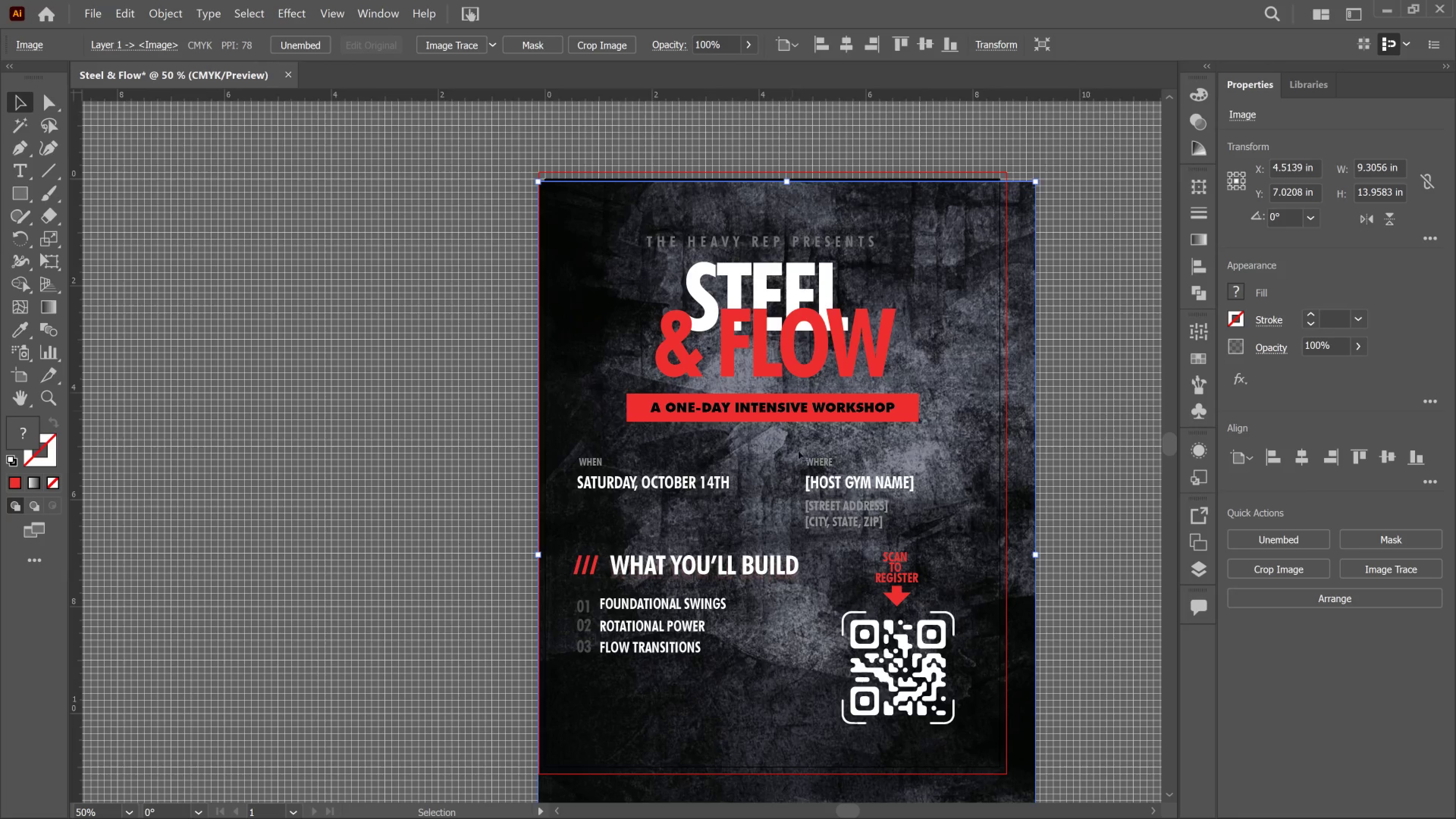 
hold_key(key=ShiftLeft, duration=0.71)
 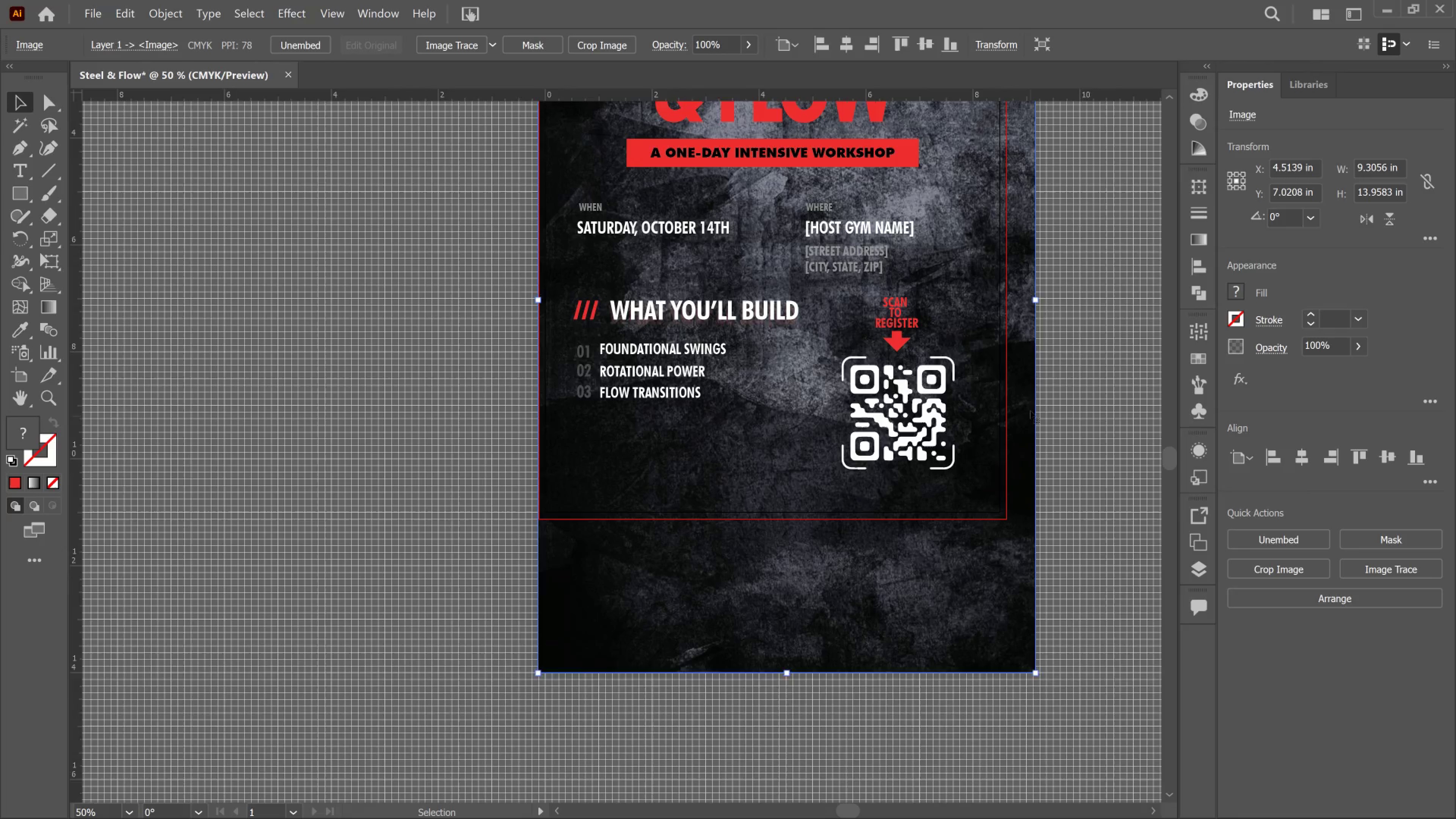 
scroll: coordinate [810, 543], scroll_direction: down, amount: 14.0
 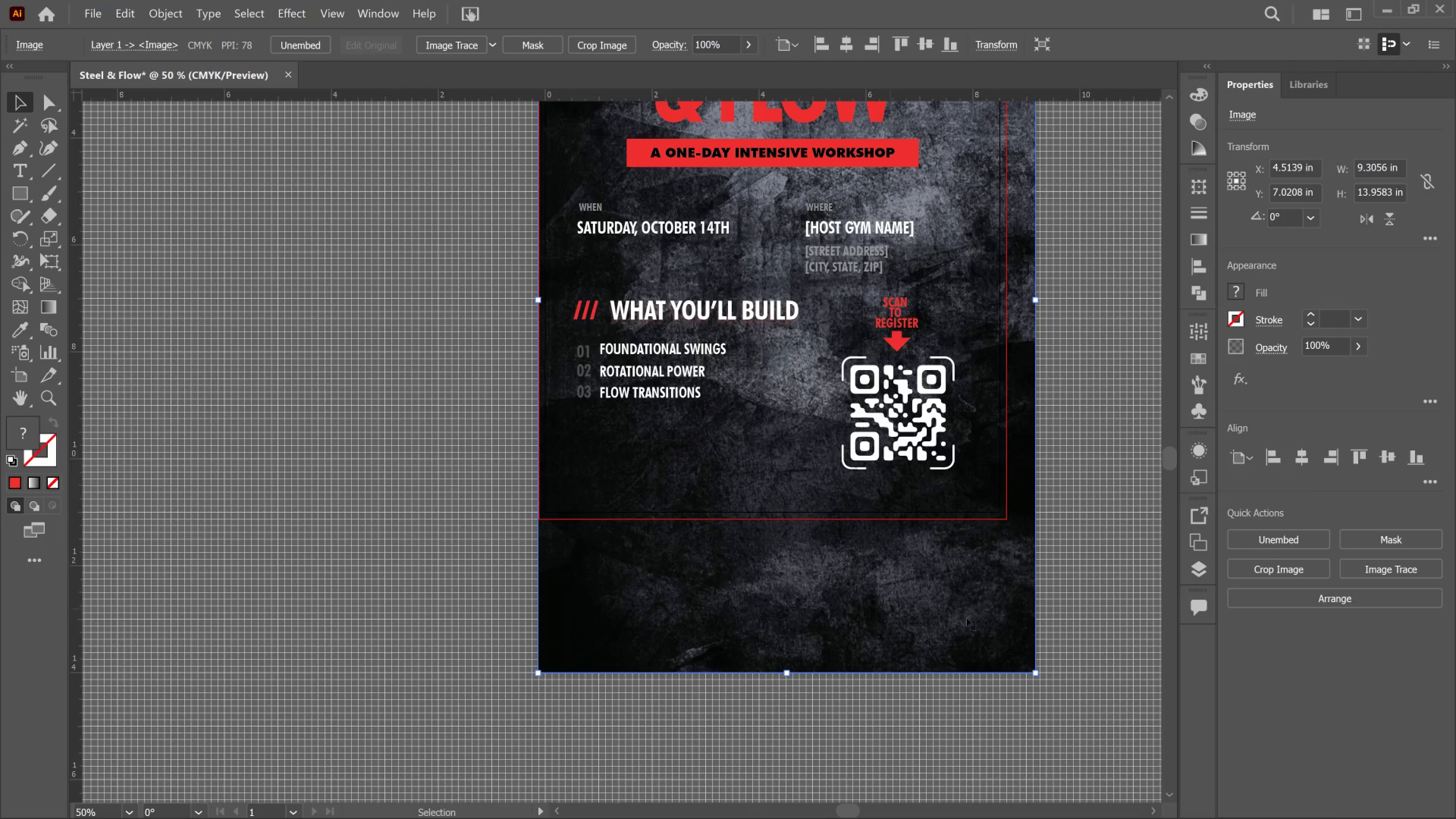 
scroll: coordinate [1028, 386], scroll_direction: up, amount: 5.0
 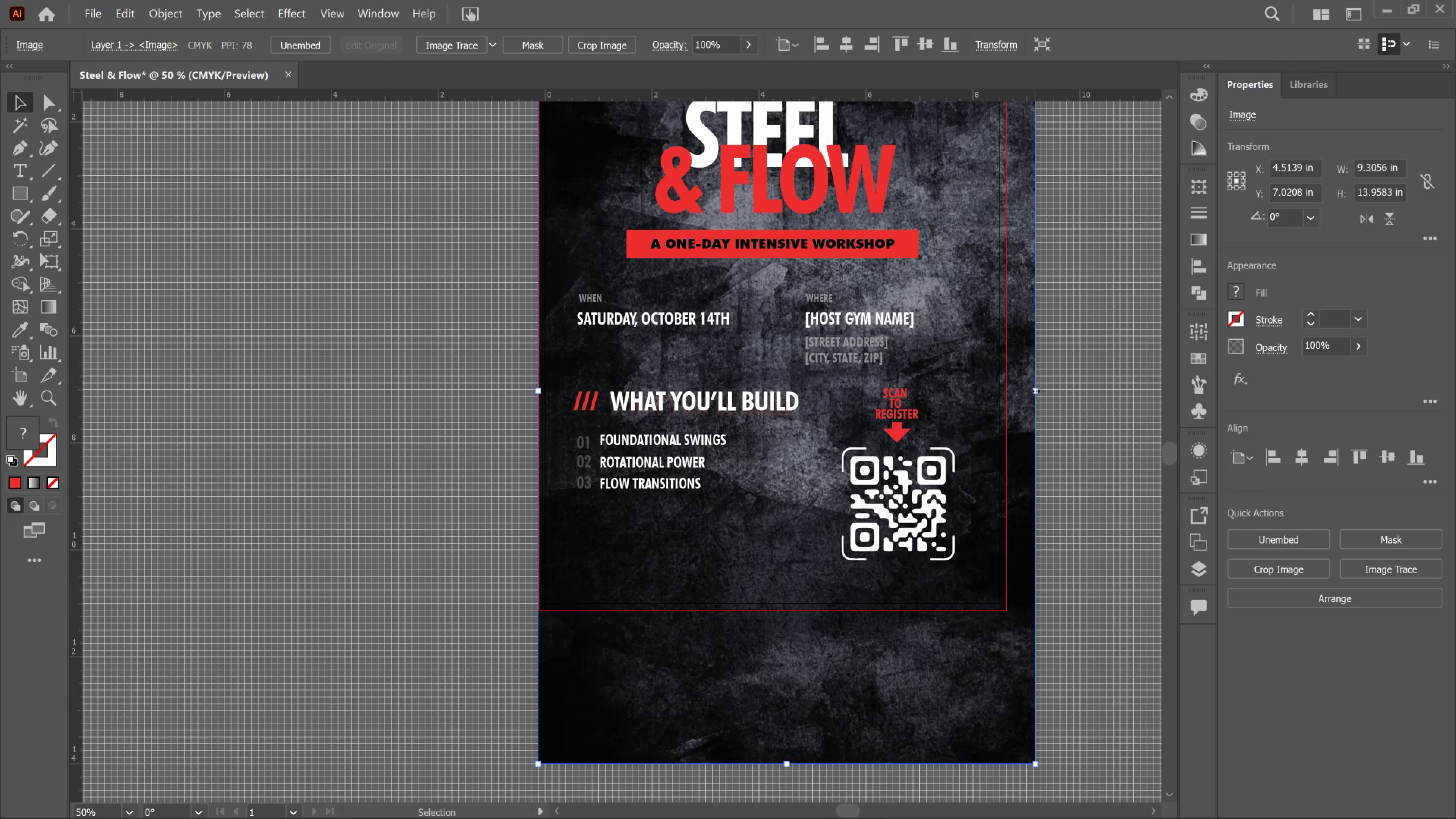 
scroll: coordinate [1029, 620], scroll_direction: down, amount: 3.0
 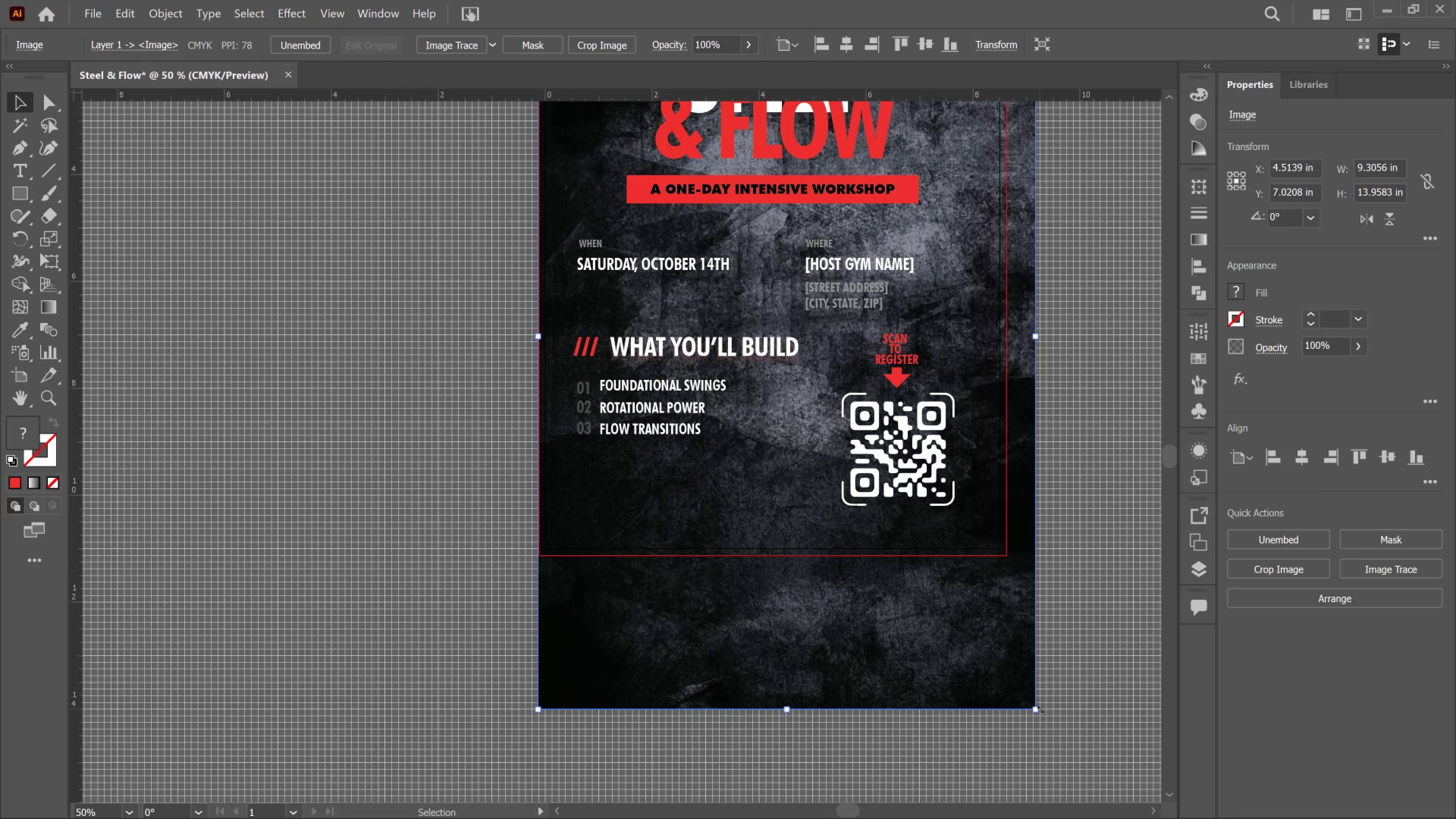 
left_click_drag(start_coordinate=[1040, 709], to_coordinate=[1031, 659])
 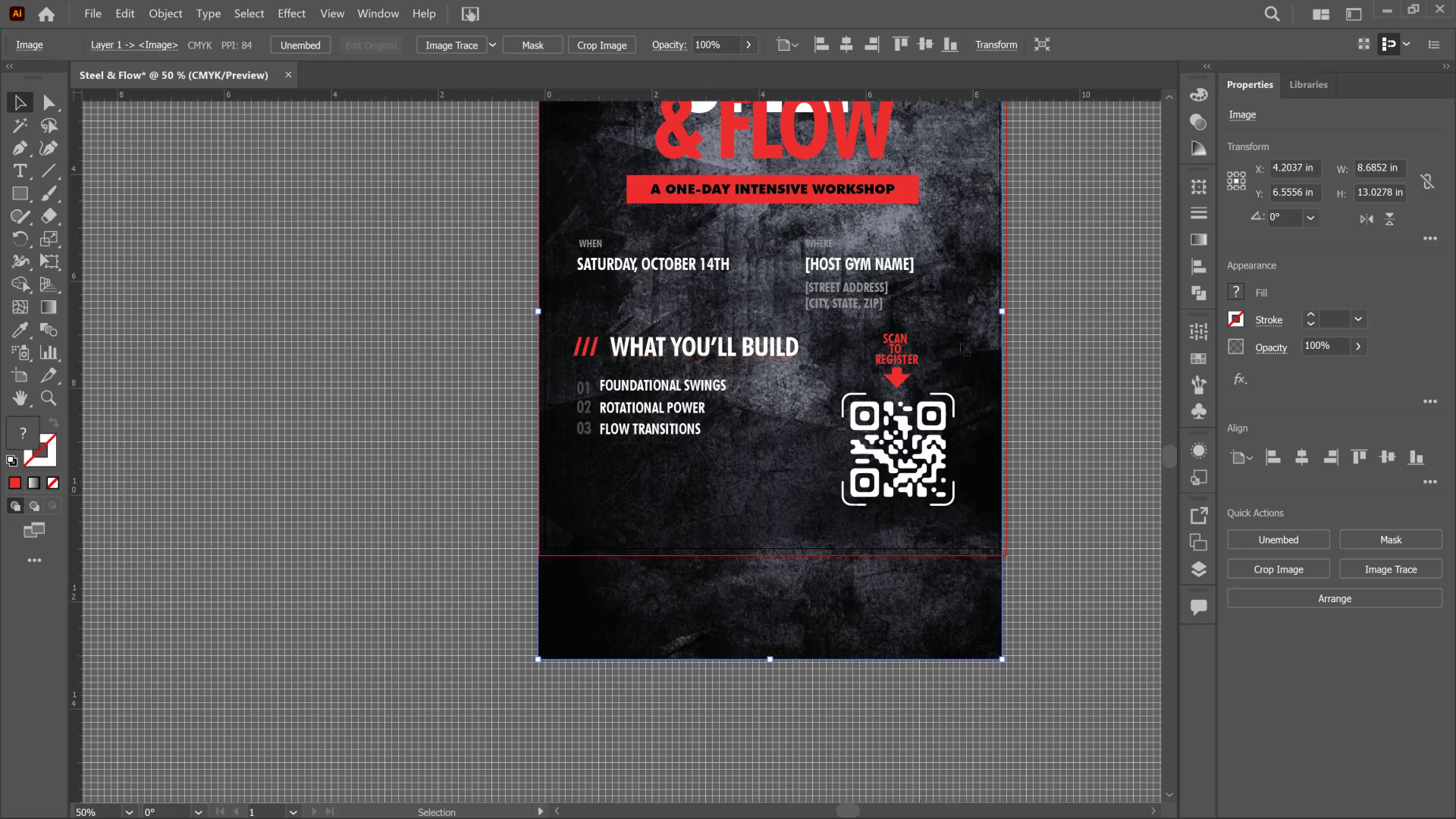 
hold_key(key=ShiftLeft, duration=4.44)
 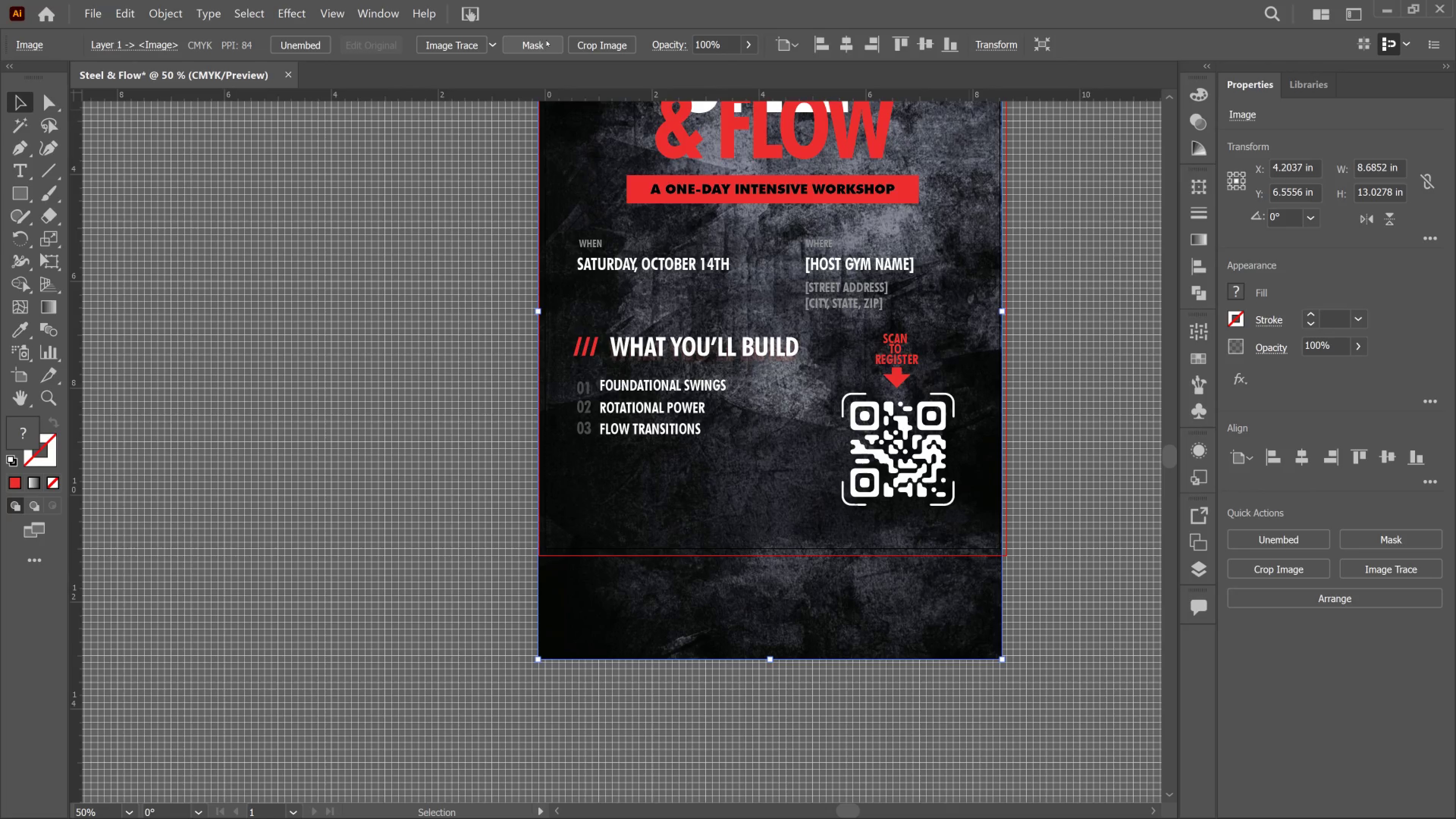 
left_click([592, 41])
 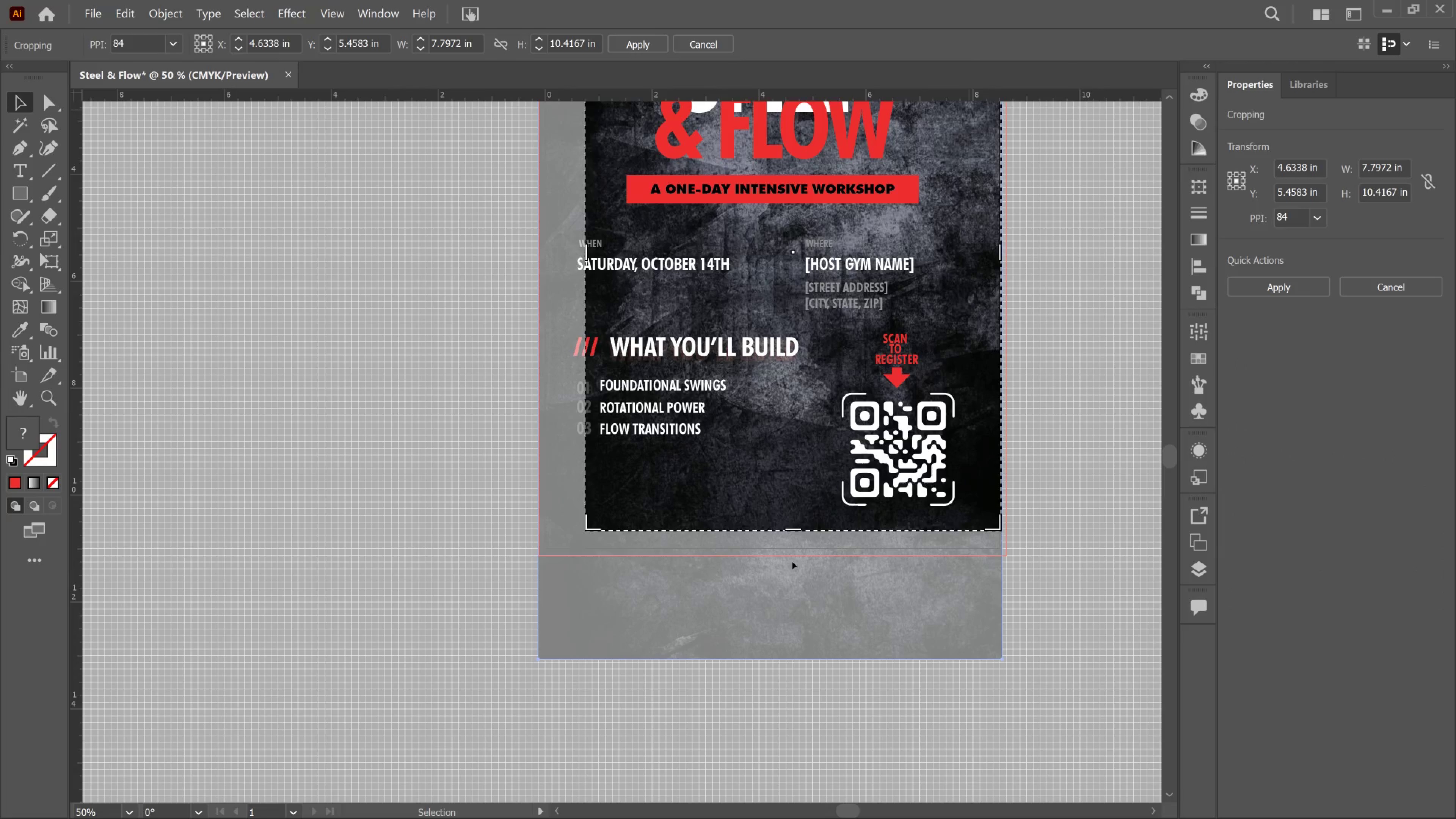 
scroll: coordinate [810, 309], scroll_direction: up, amount: 11.0
 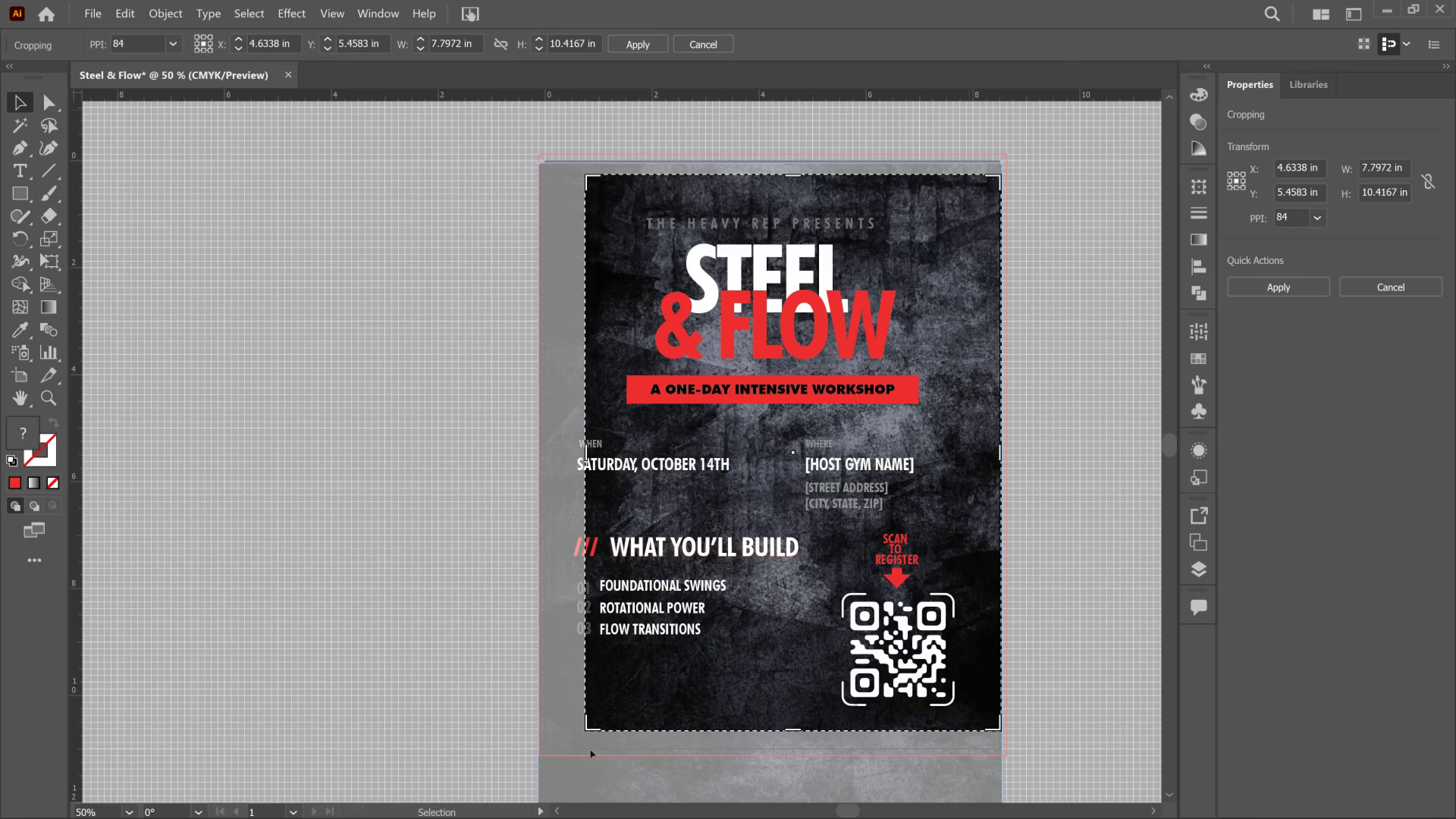 
wait(5.48)
 